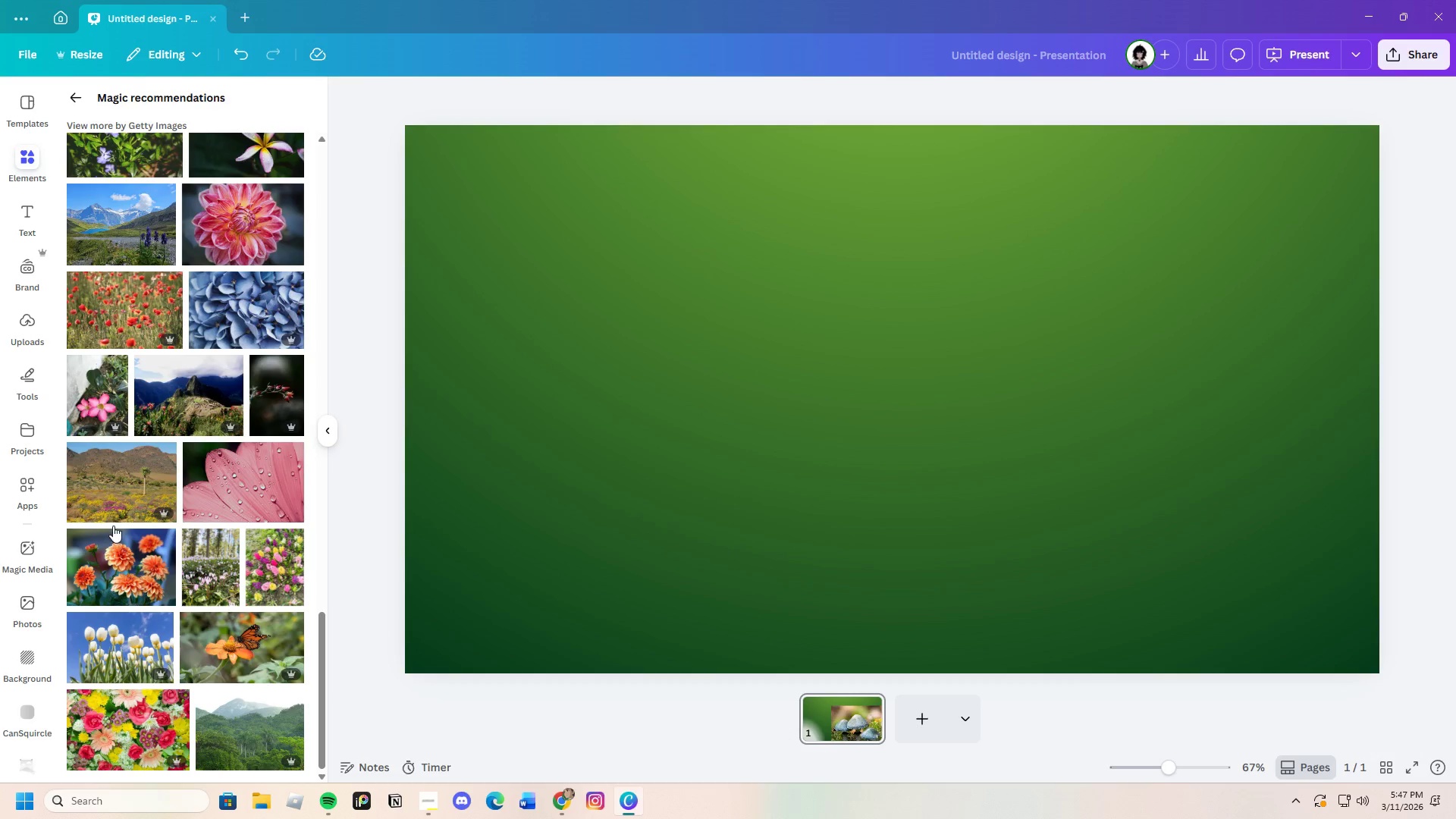 
scroll: coordinate [253, 692], scroll_direction: down, amount: 25.0
 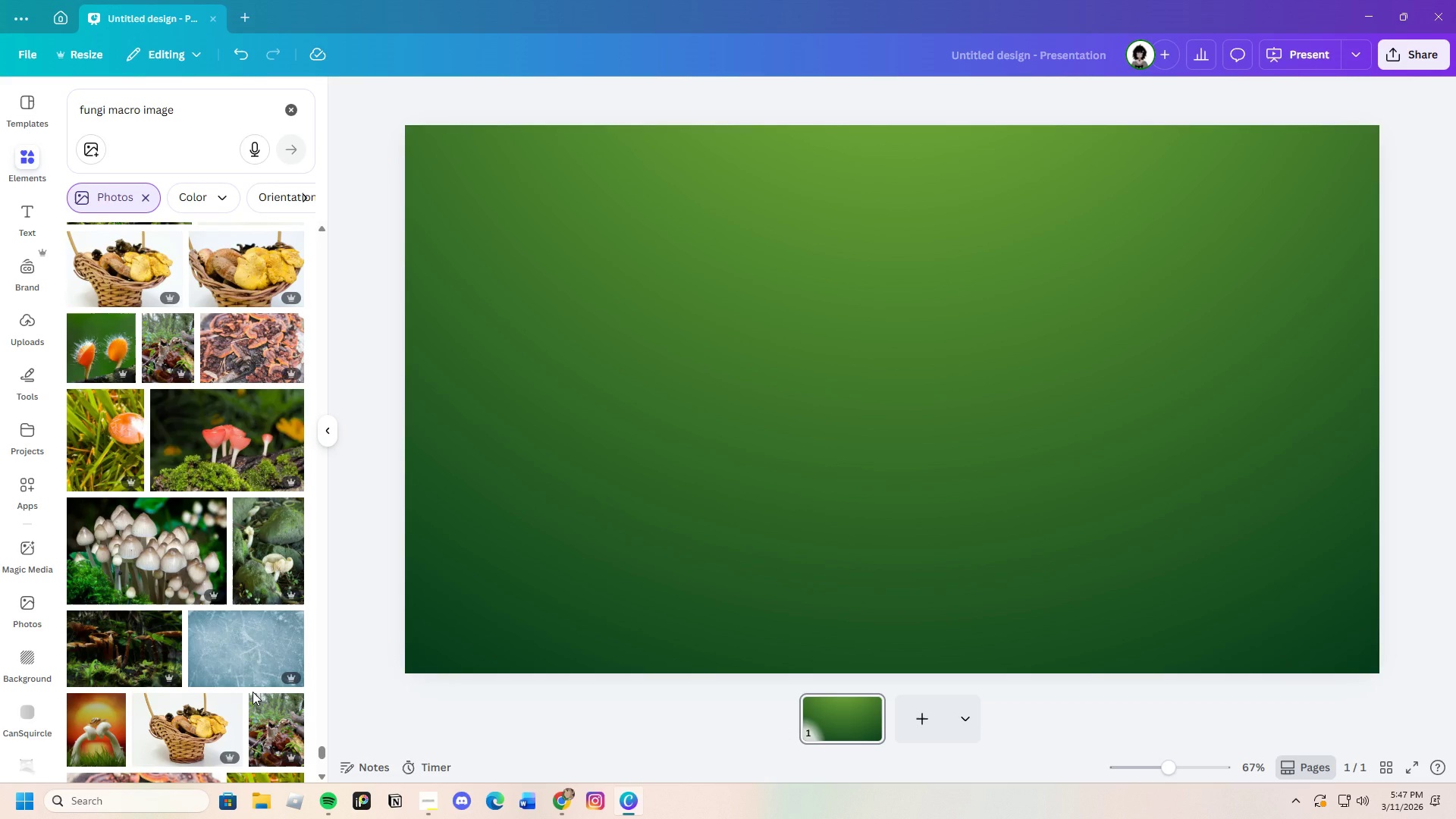 
left_click([204, 441])
 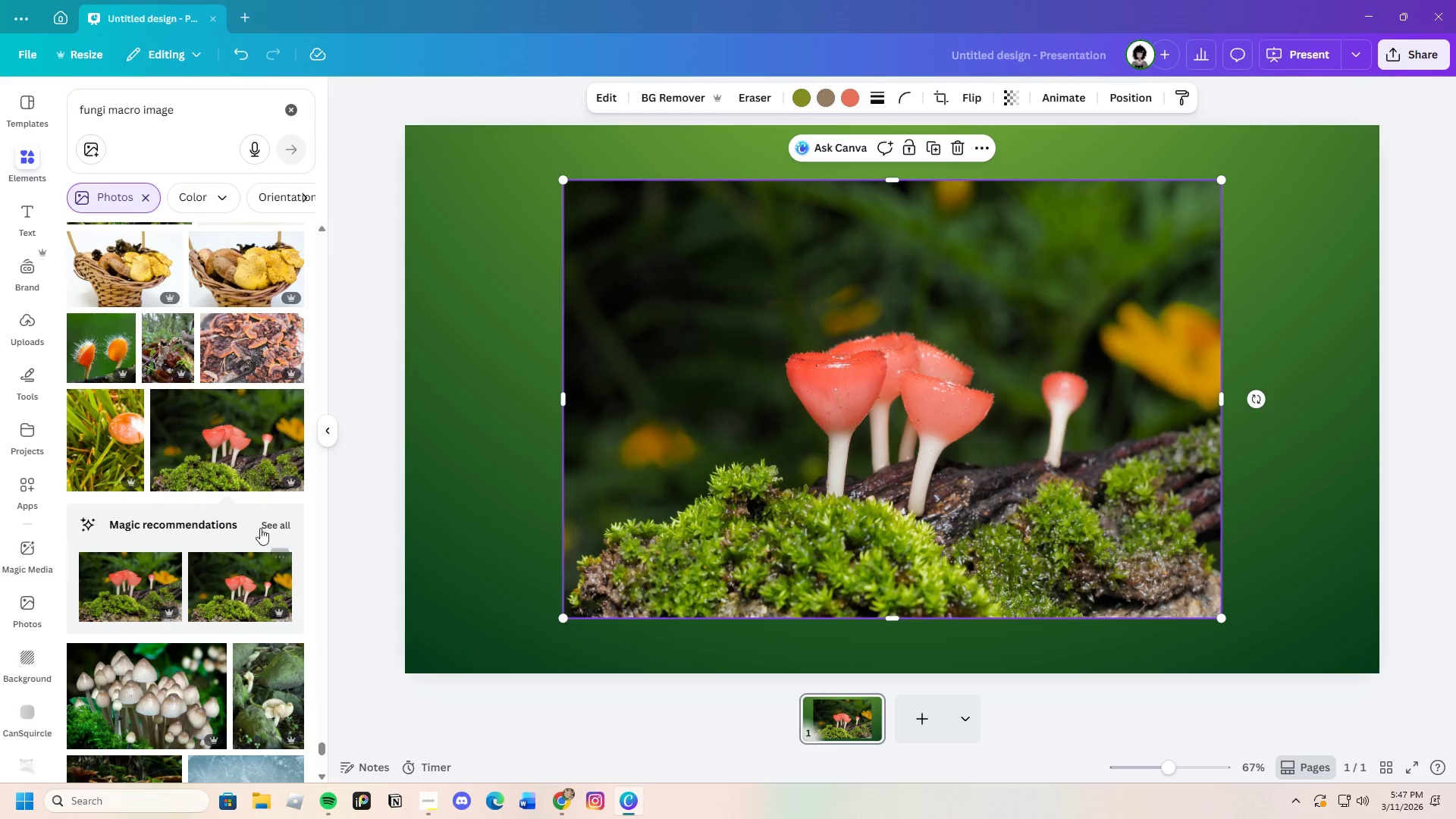 
left_click([266, 518])
 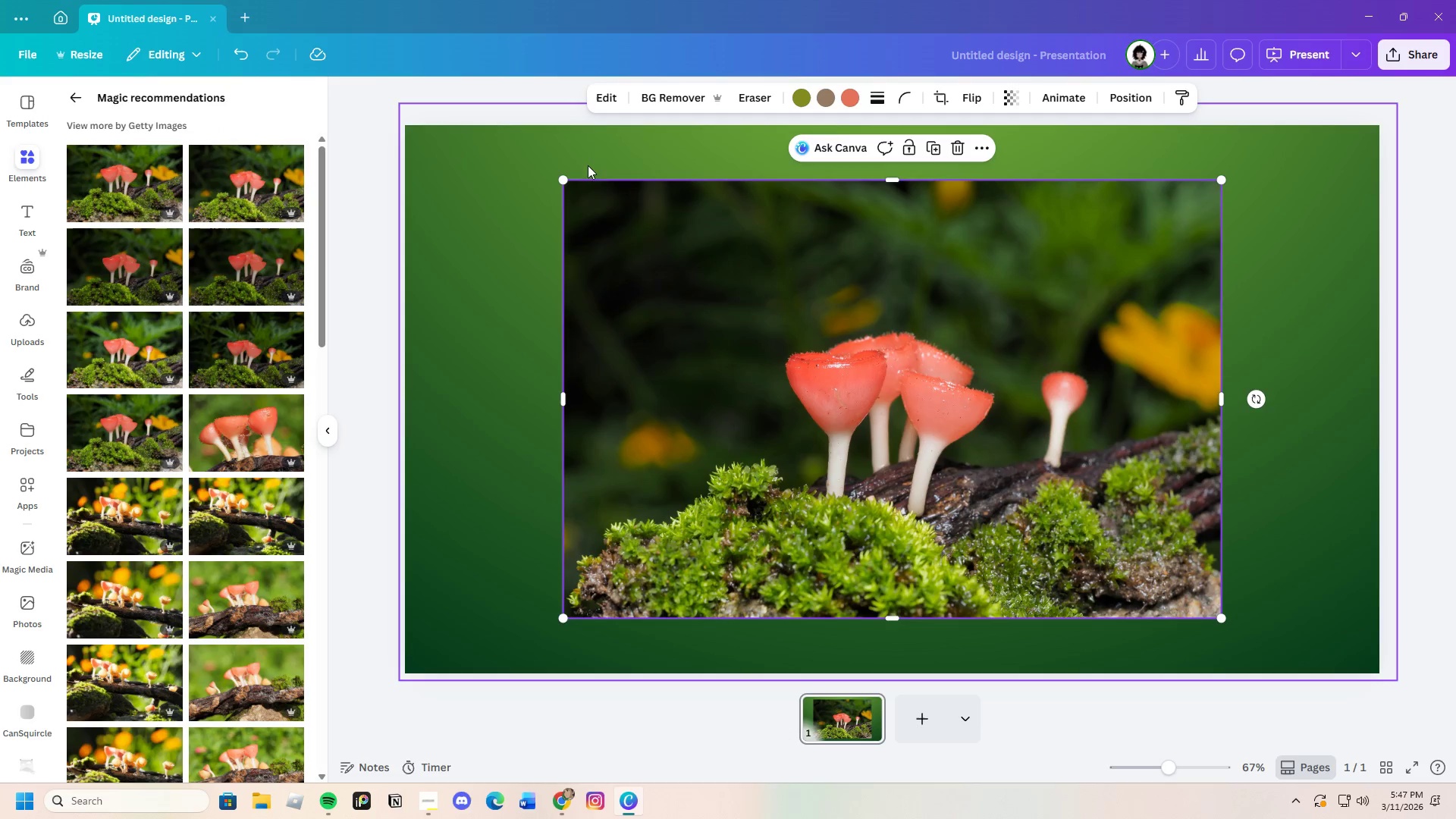 
left_click([681, 99])
 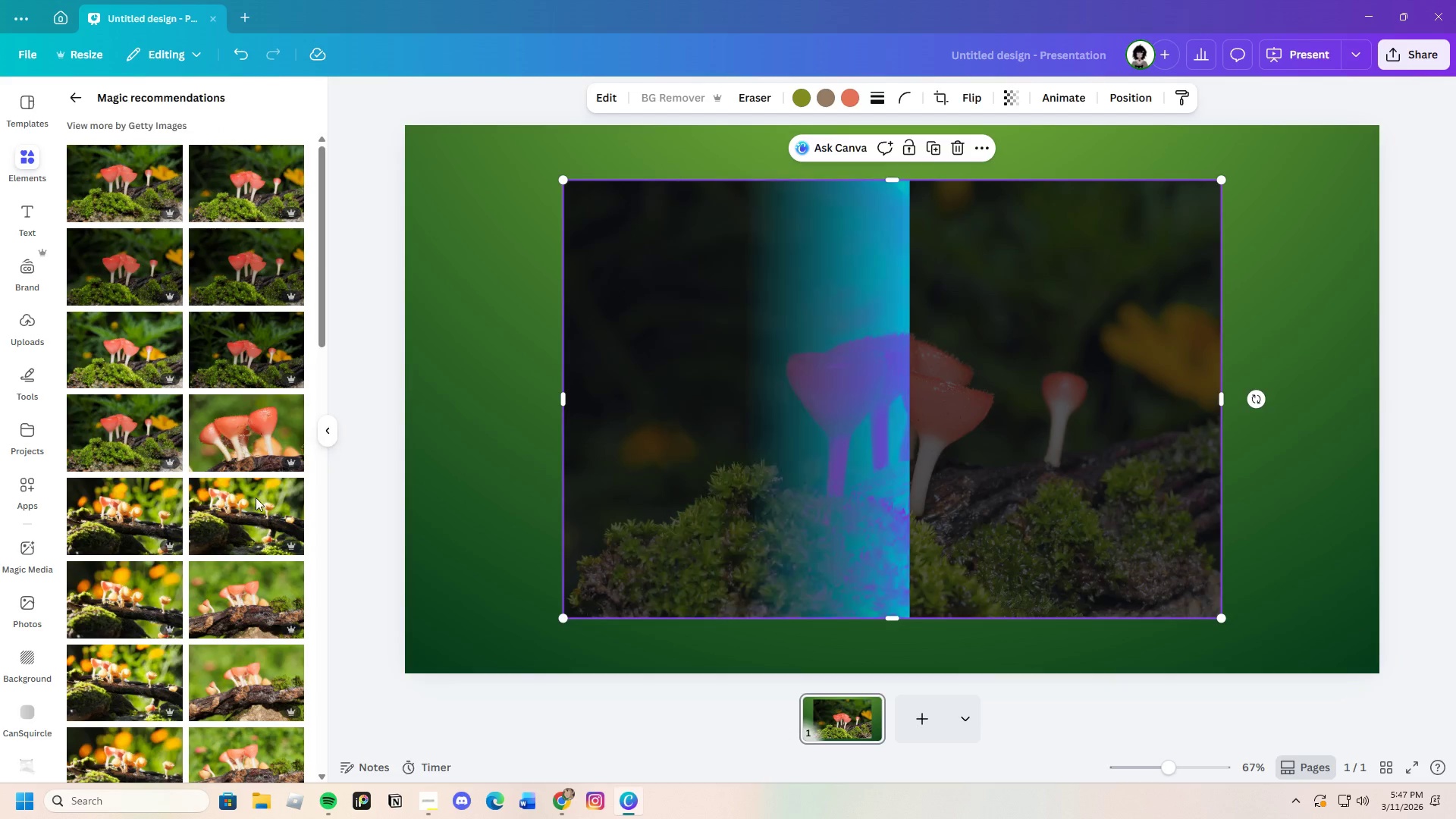 
scroll: coordinate [124, 582], scroll_direction: down, amount: 8.0
 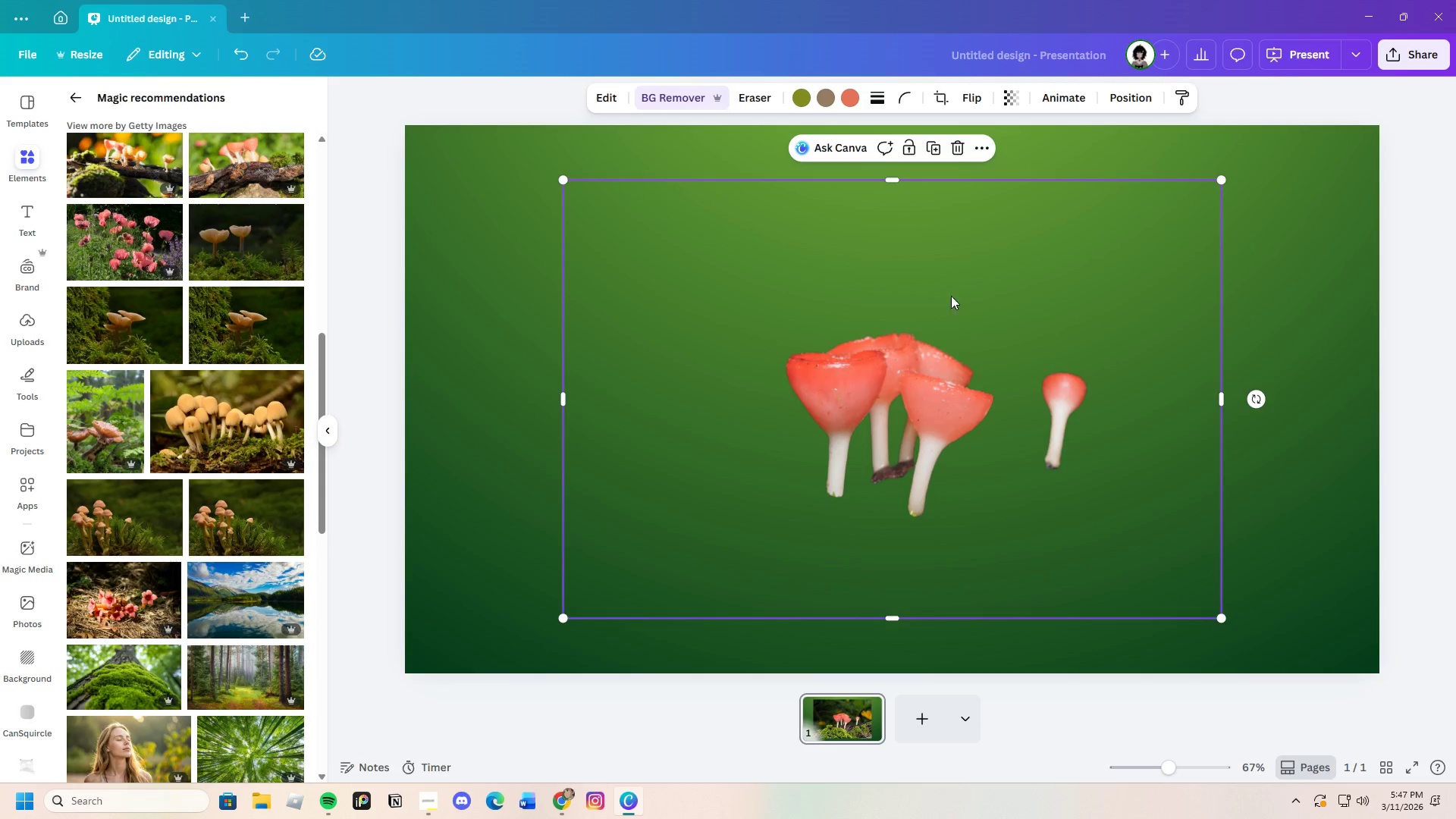 
left_click([965, 144])
 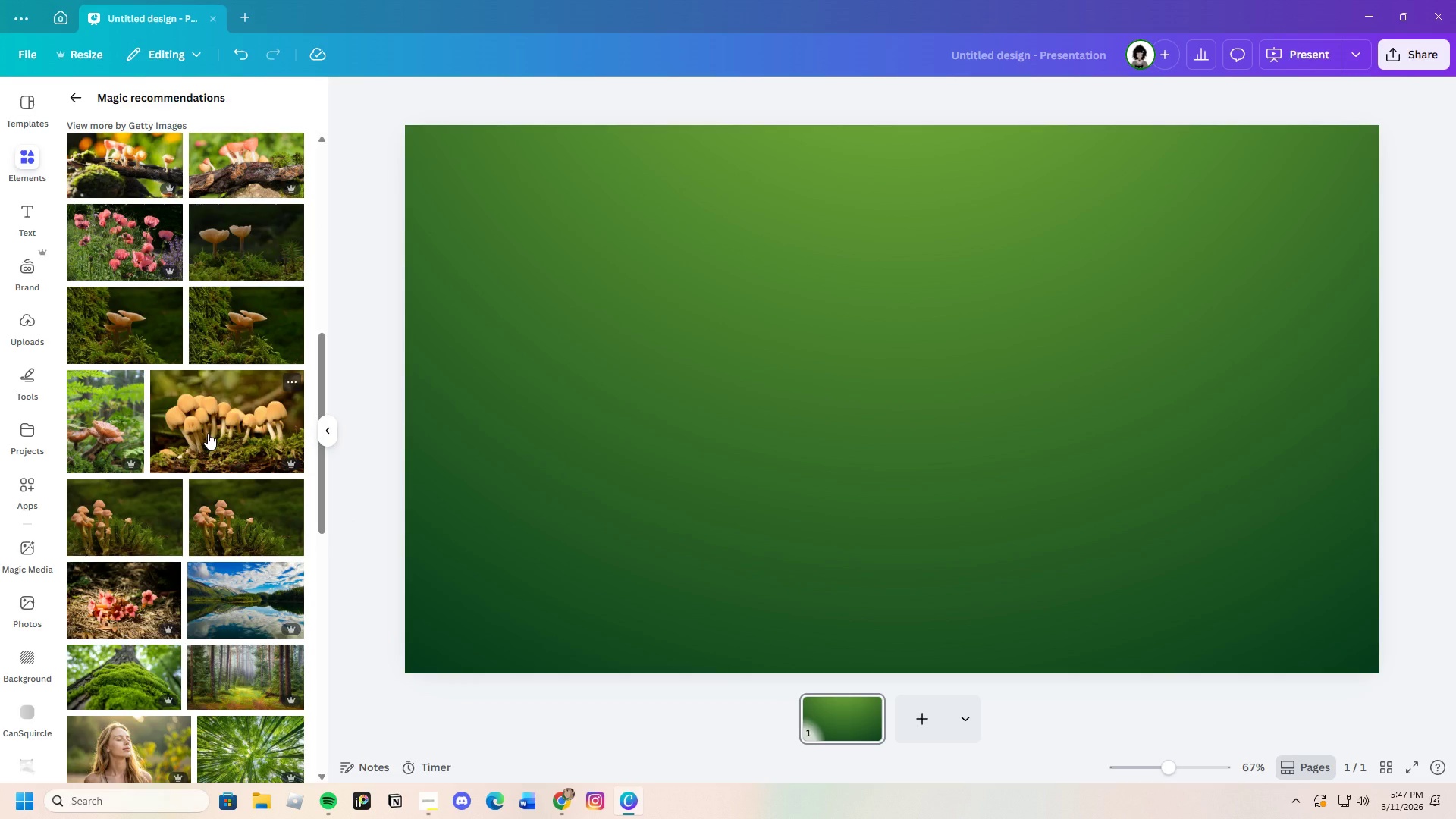 
left_click([208, 433])
 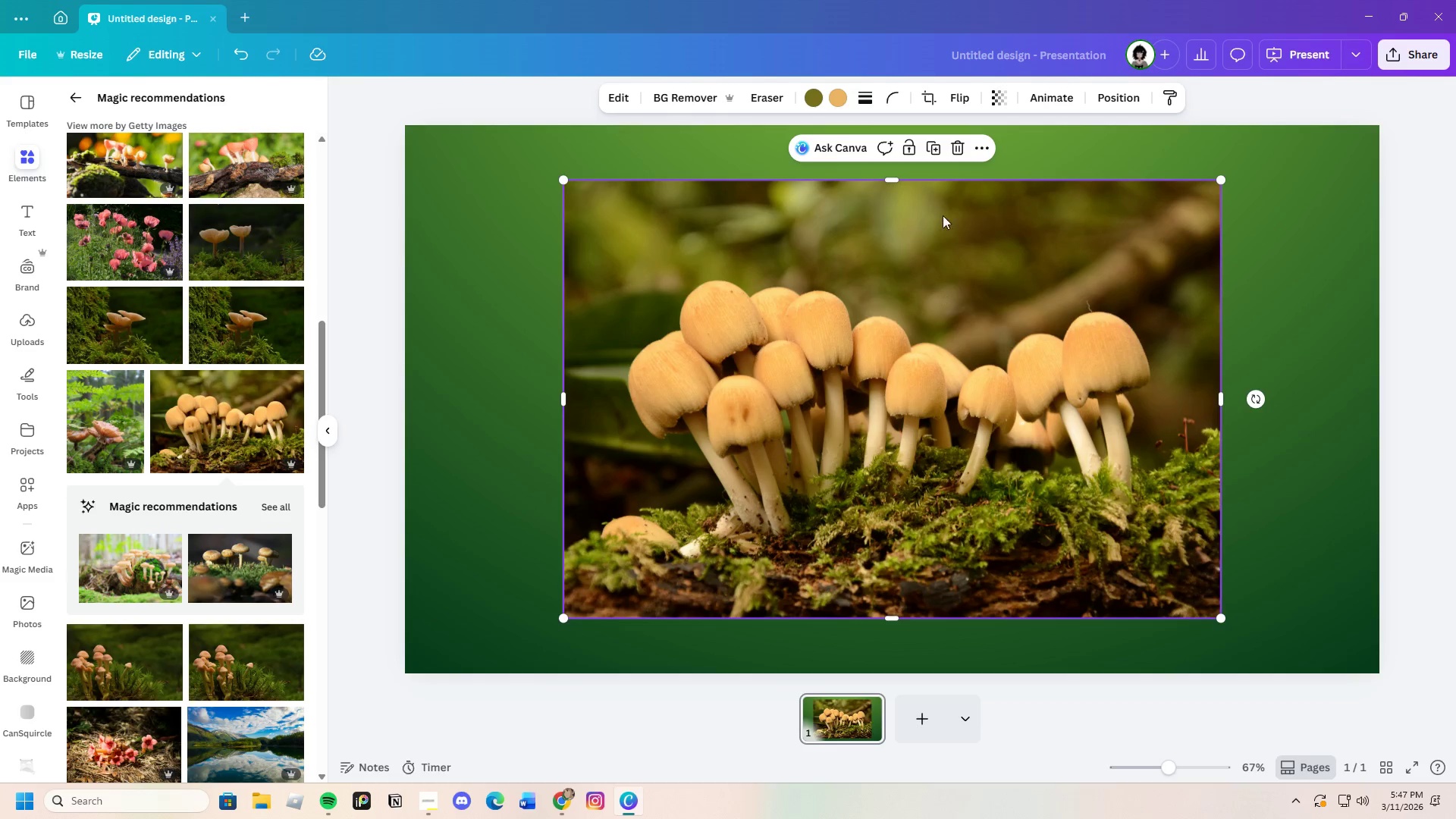 
left_click([695, 93])
 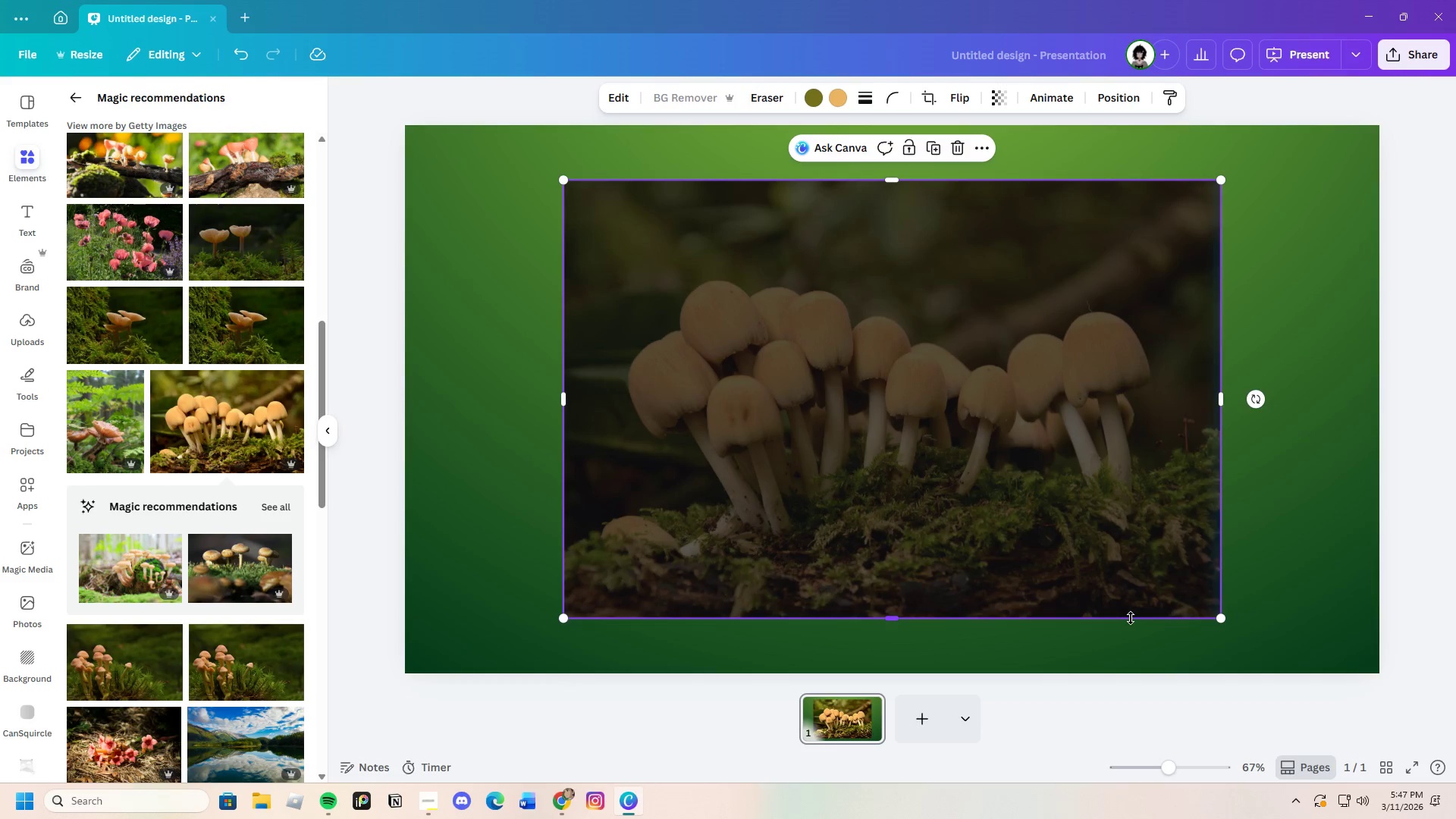 
wait(7.47)
 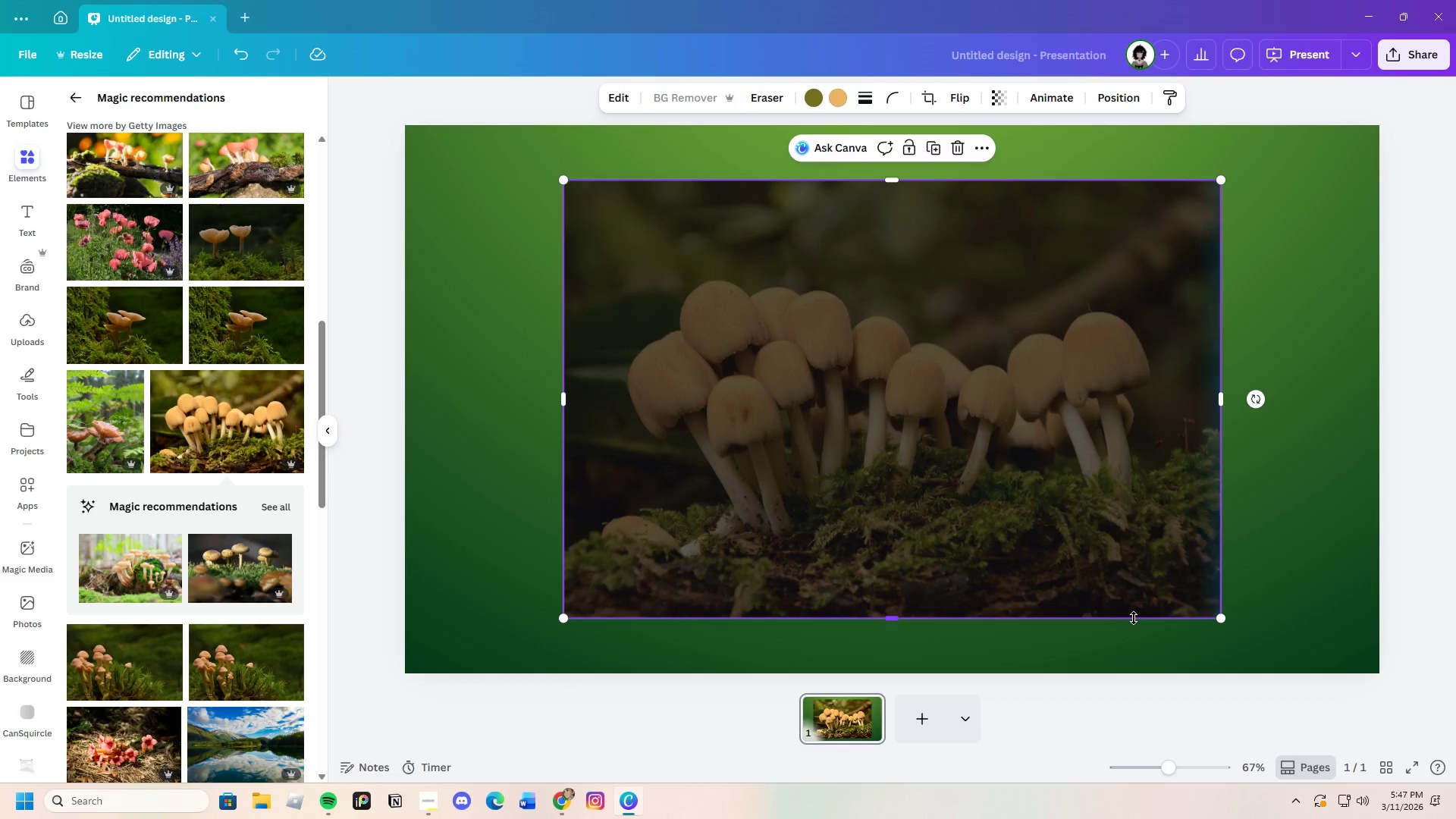 
left_click_drag(start_coordinate=[1046, 538], to_coordinate=[1216, 662])
 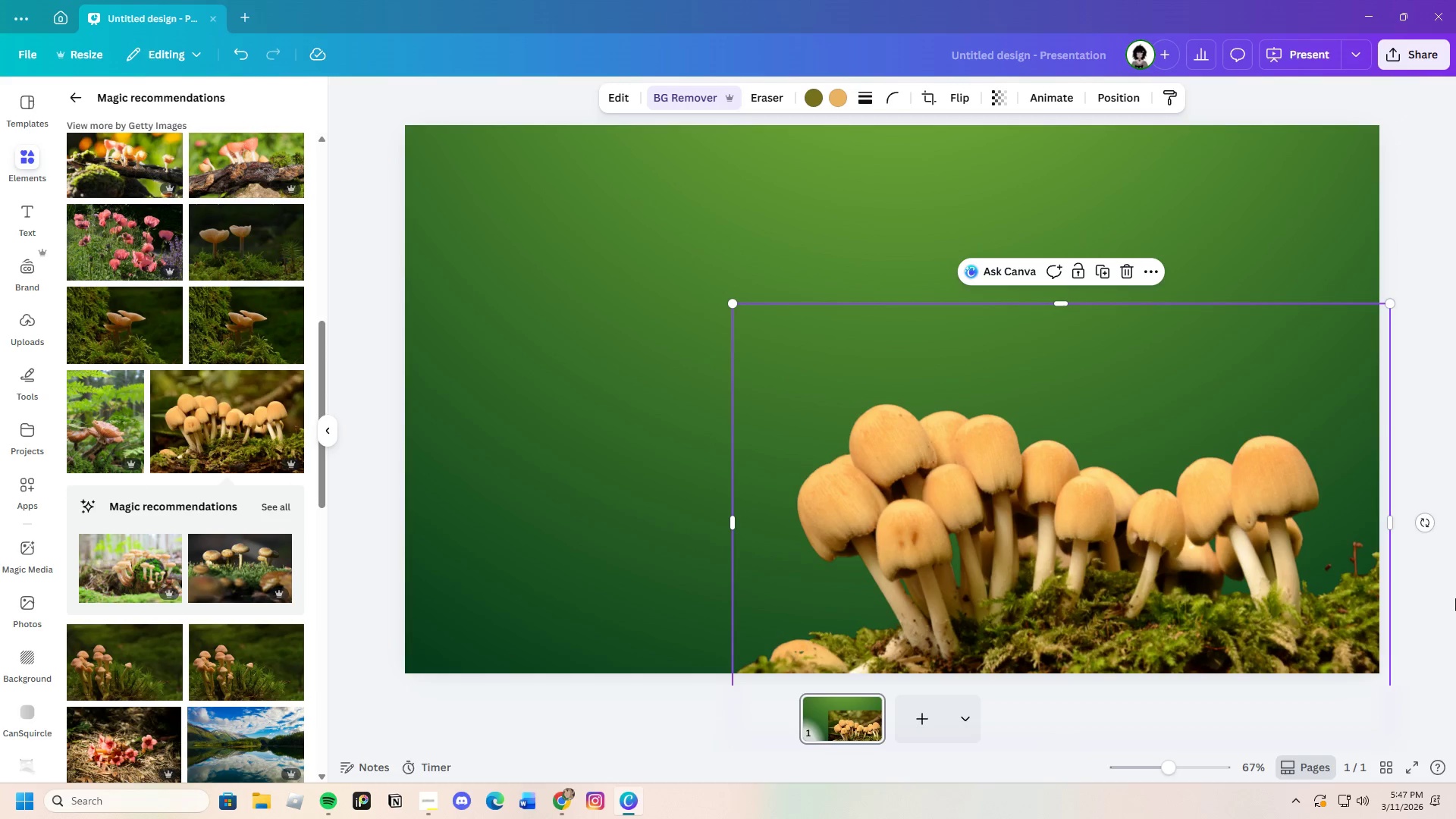 
left_click([1455, 598])
 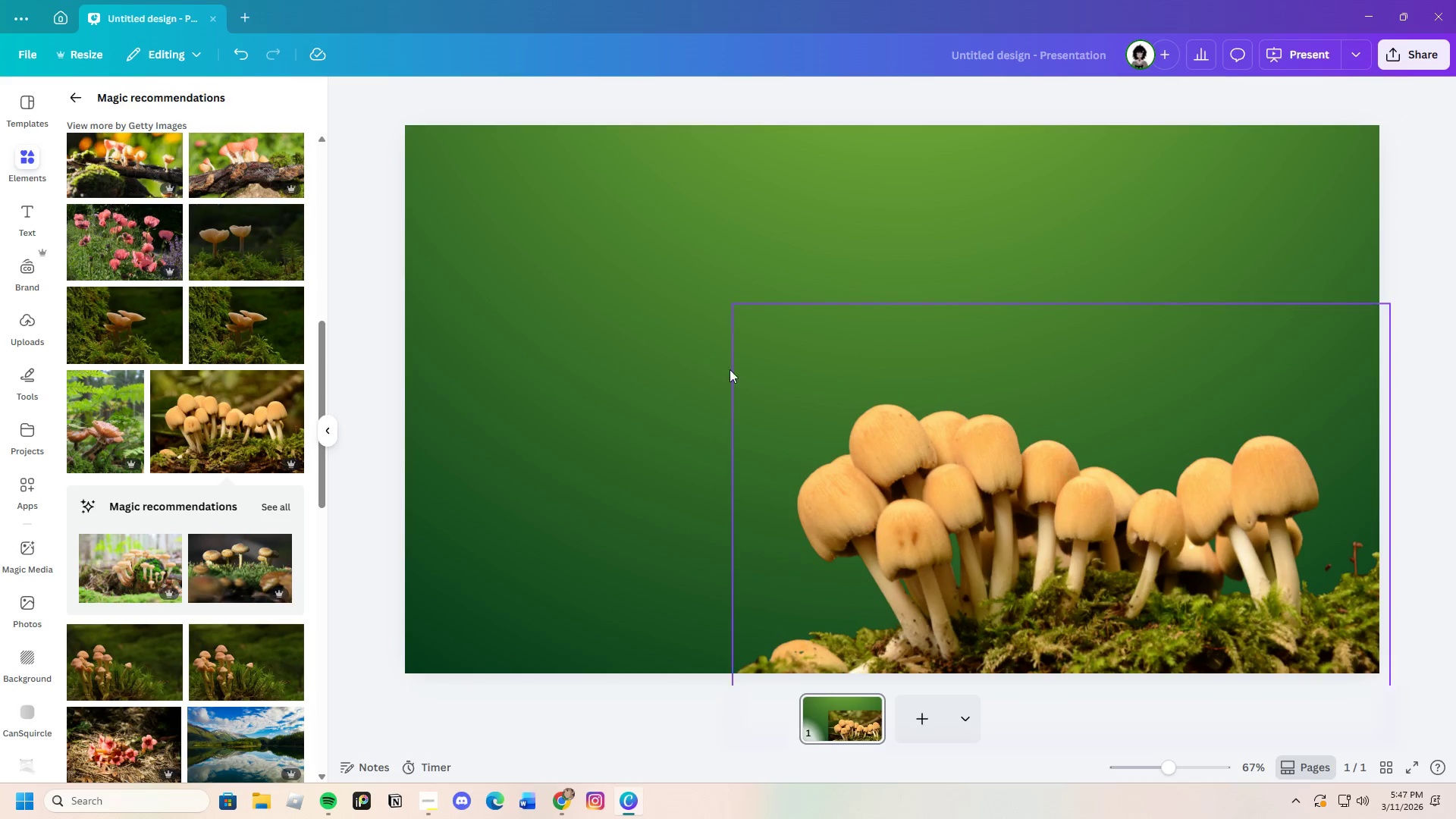 
left_click([570, 328])
 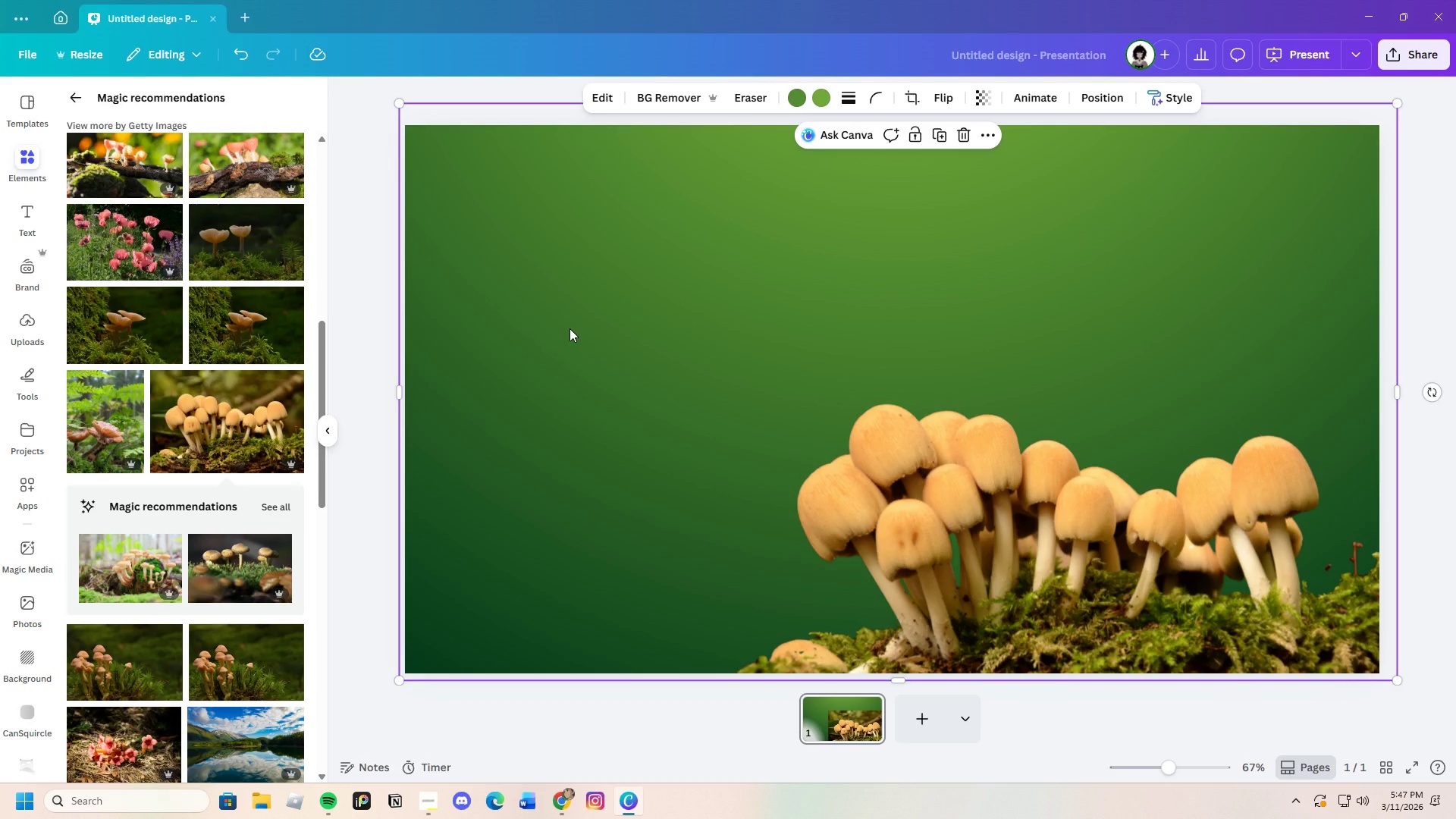 
left_click([1128, 539])
 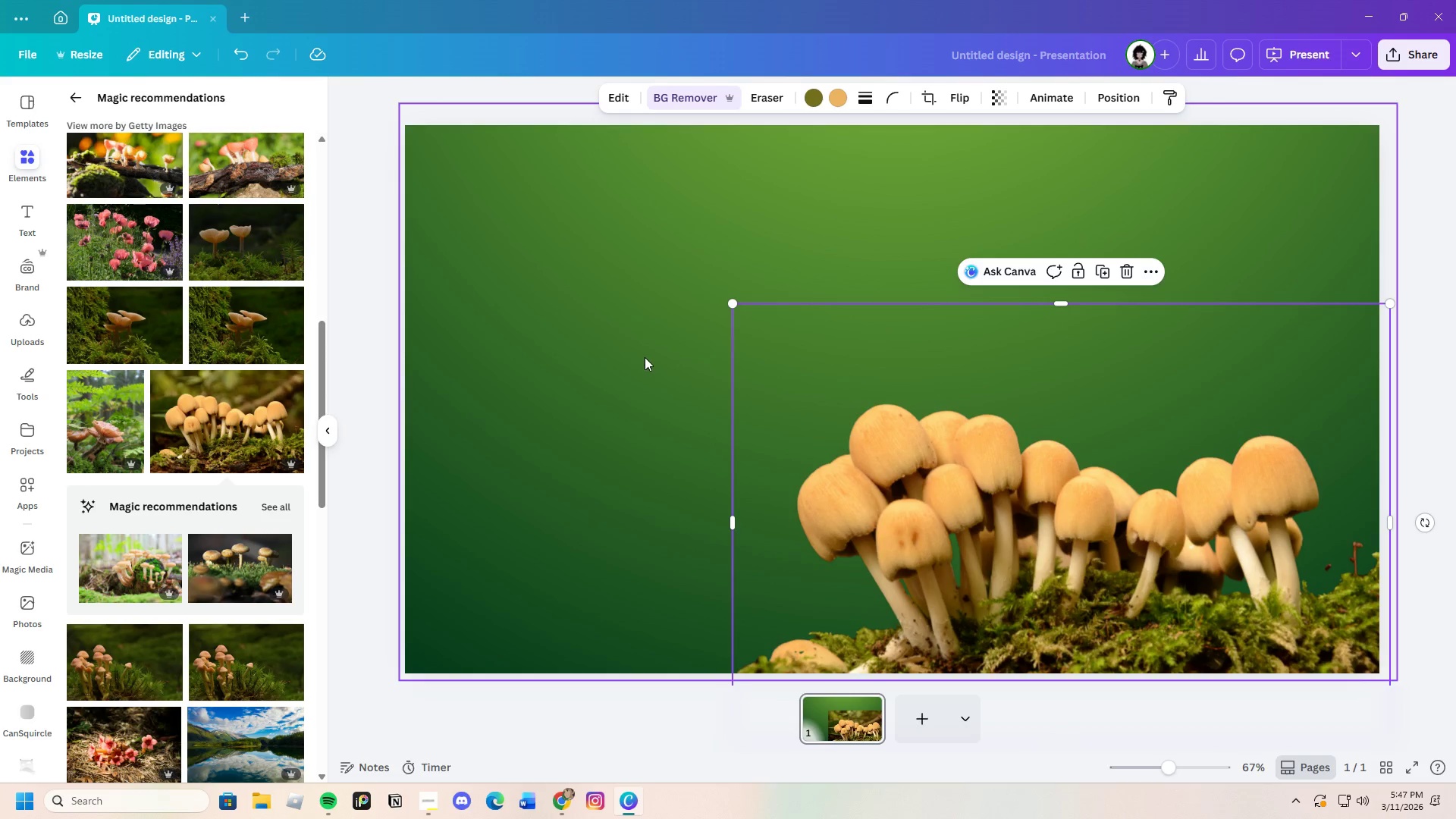 
left_click([645, 357])
 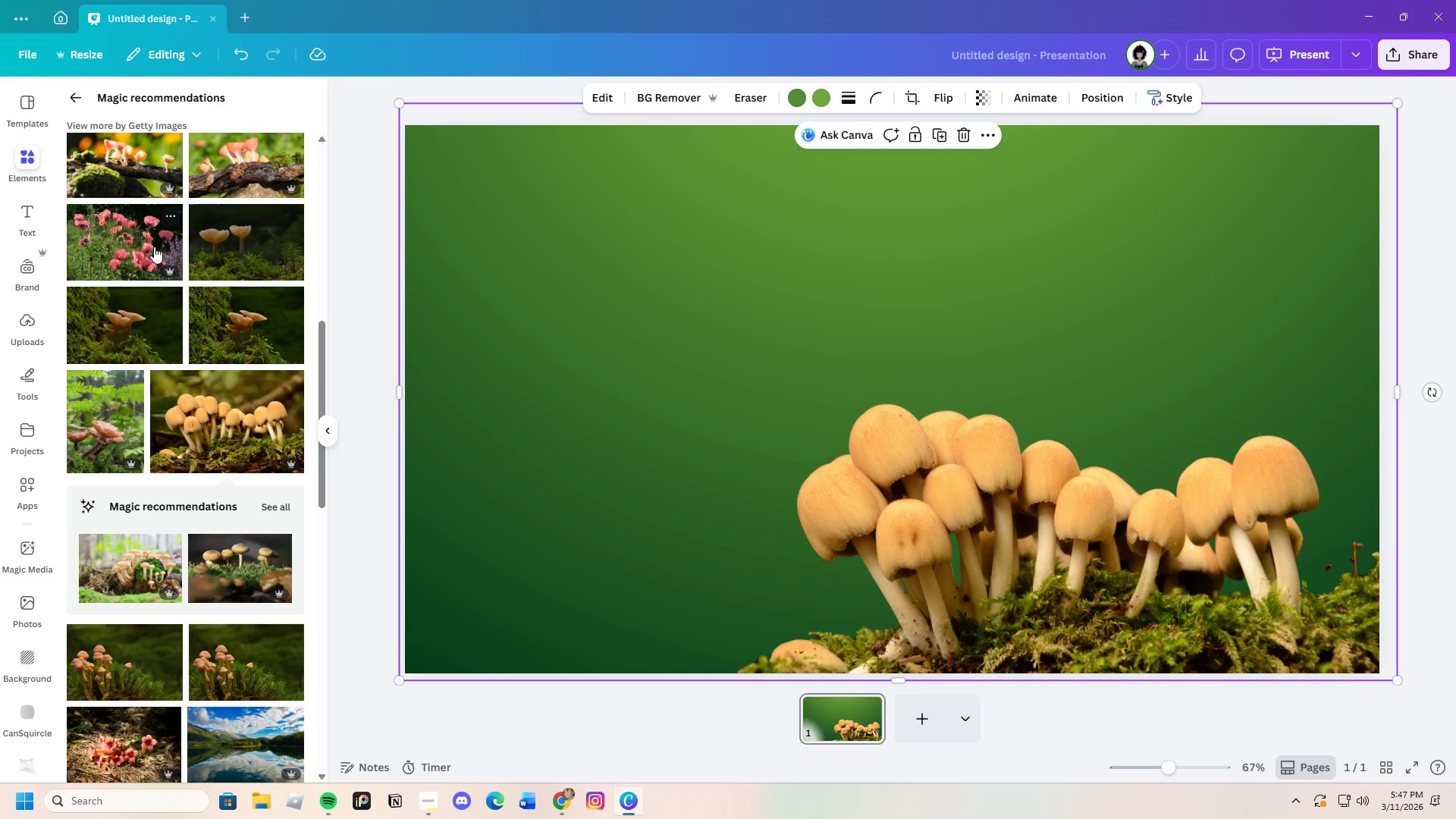 
wait(6.55)
 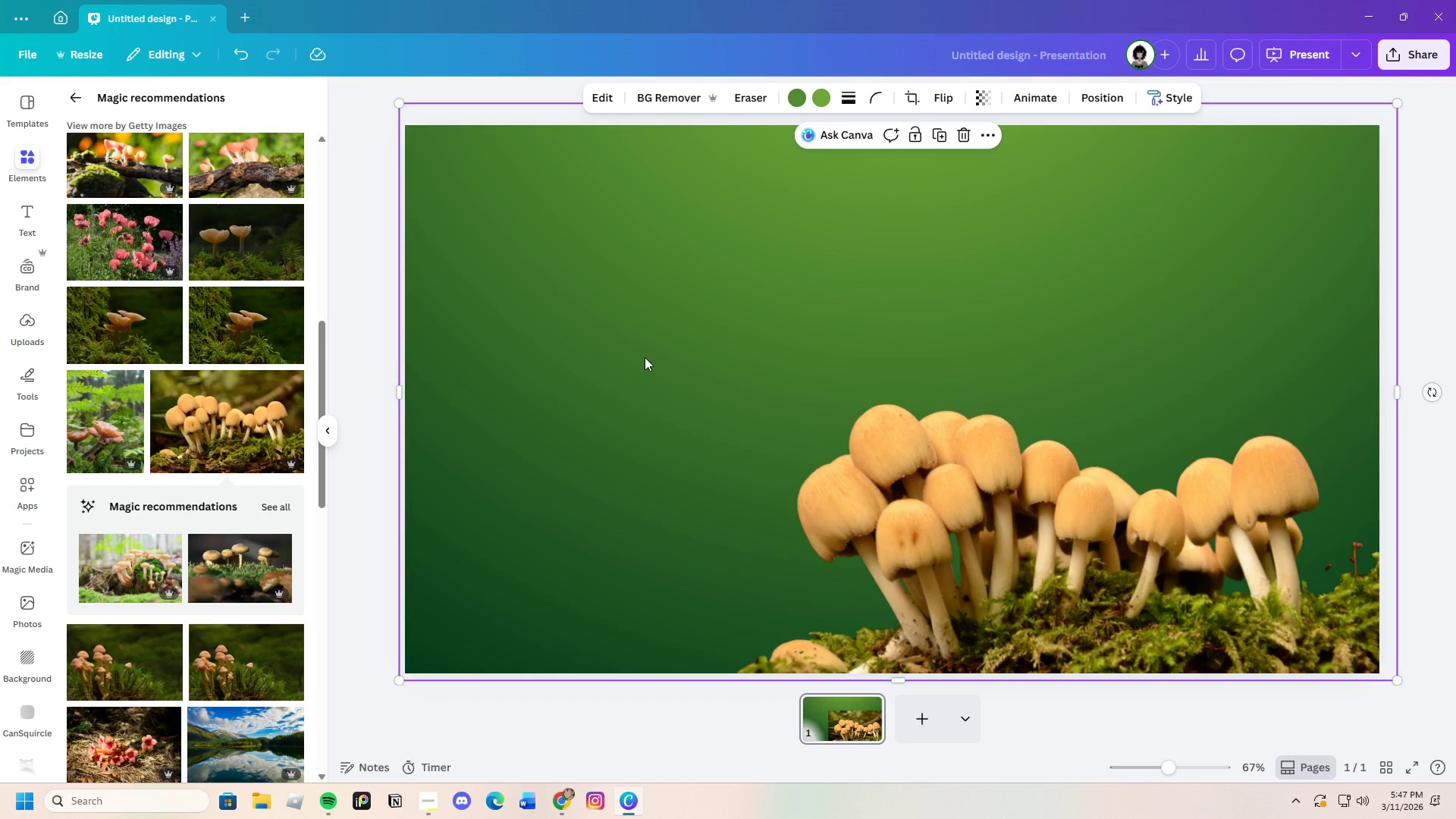 
double_click([656, 315])
 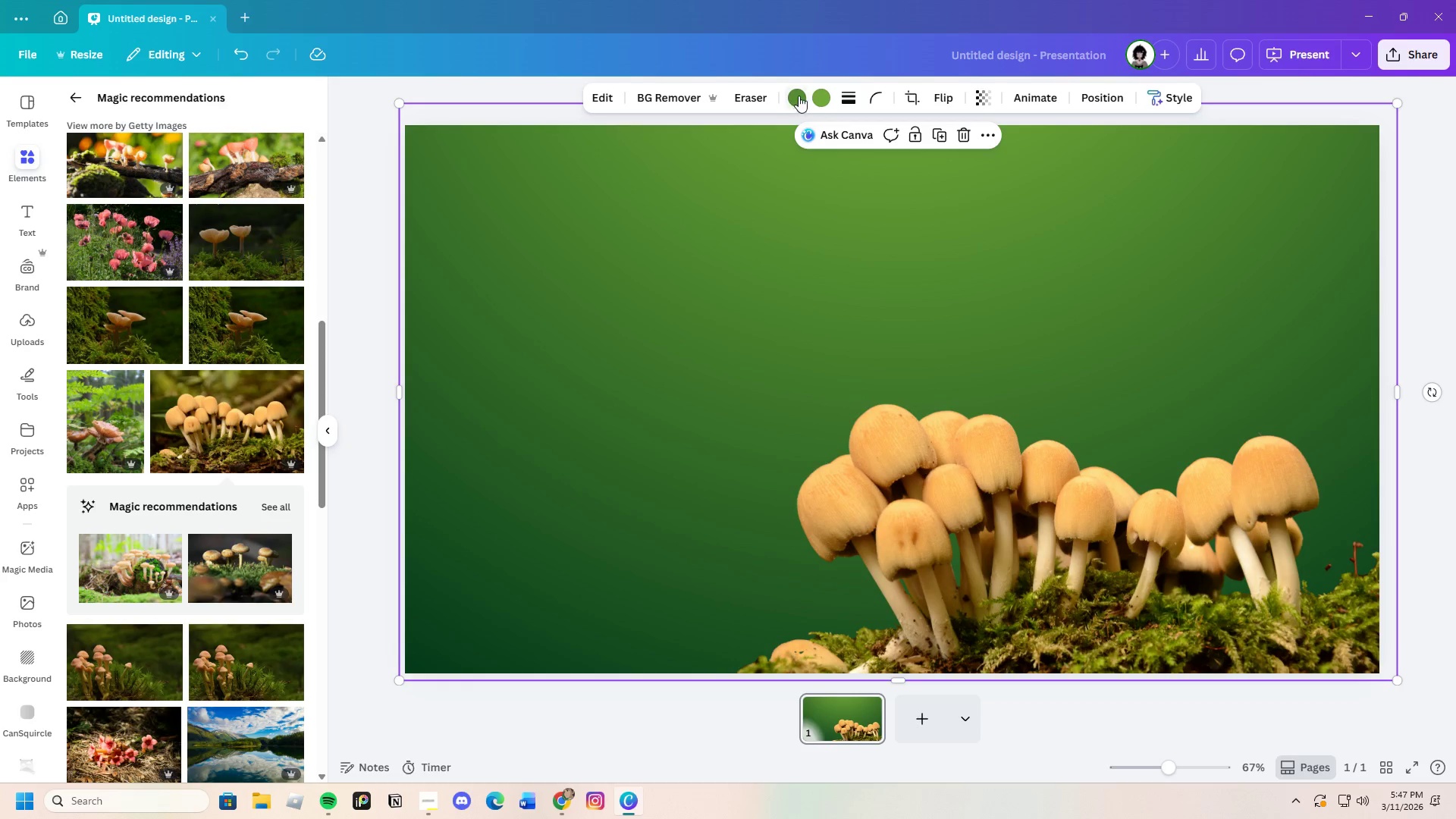 
left_click([799, 92])
 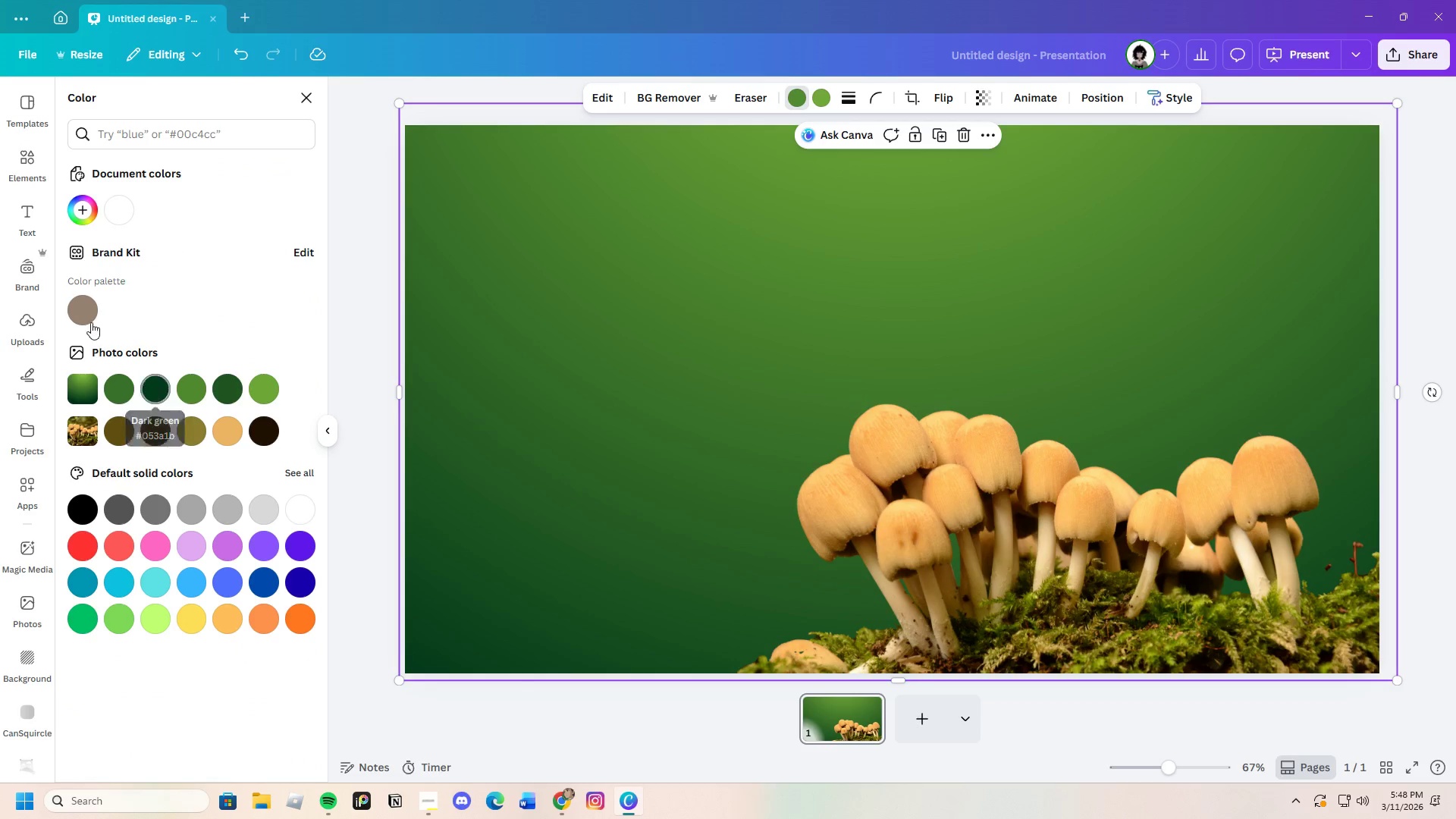 
left_click([85, 200])
 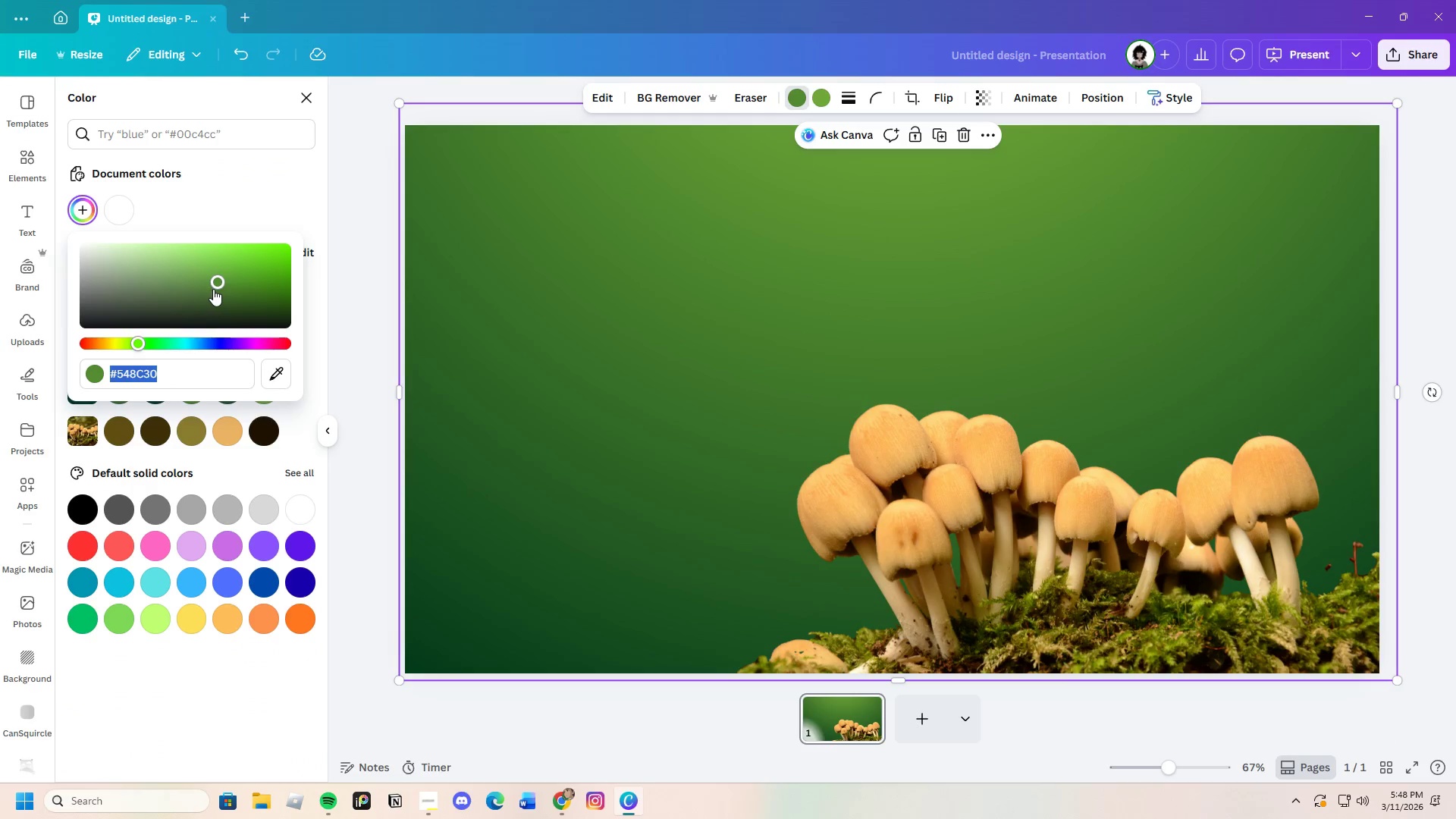 
left_click_drag(start_coordinate=[213, 289], to_coordinate=[209, 312])
 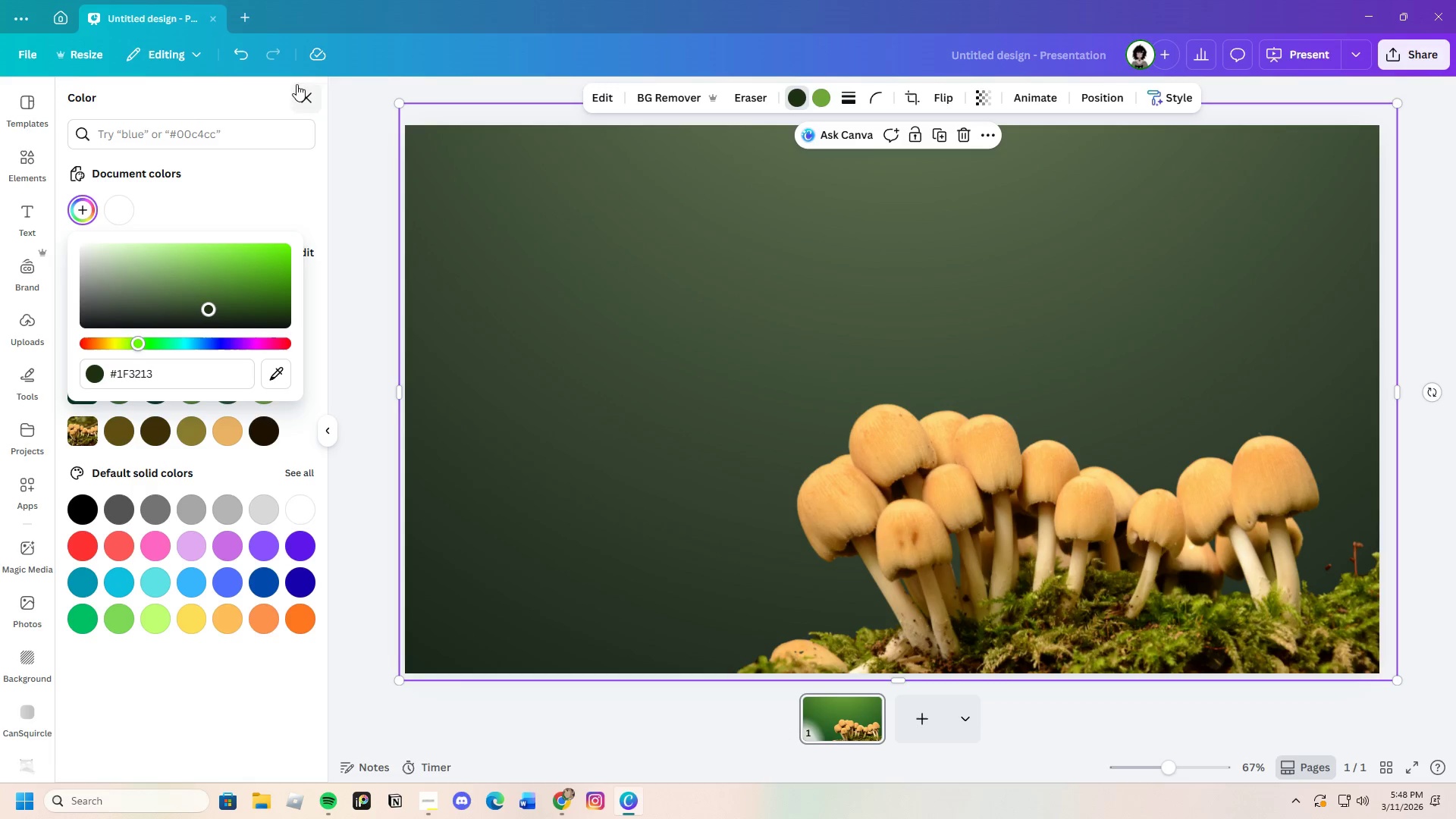 
left_click([231, 54])
 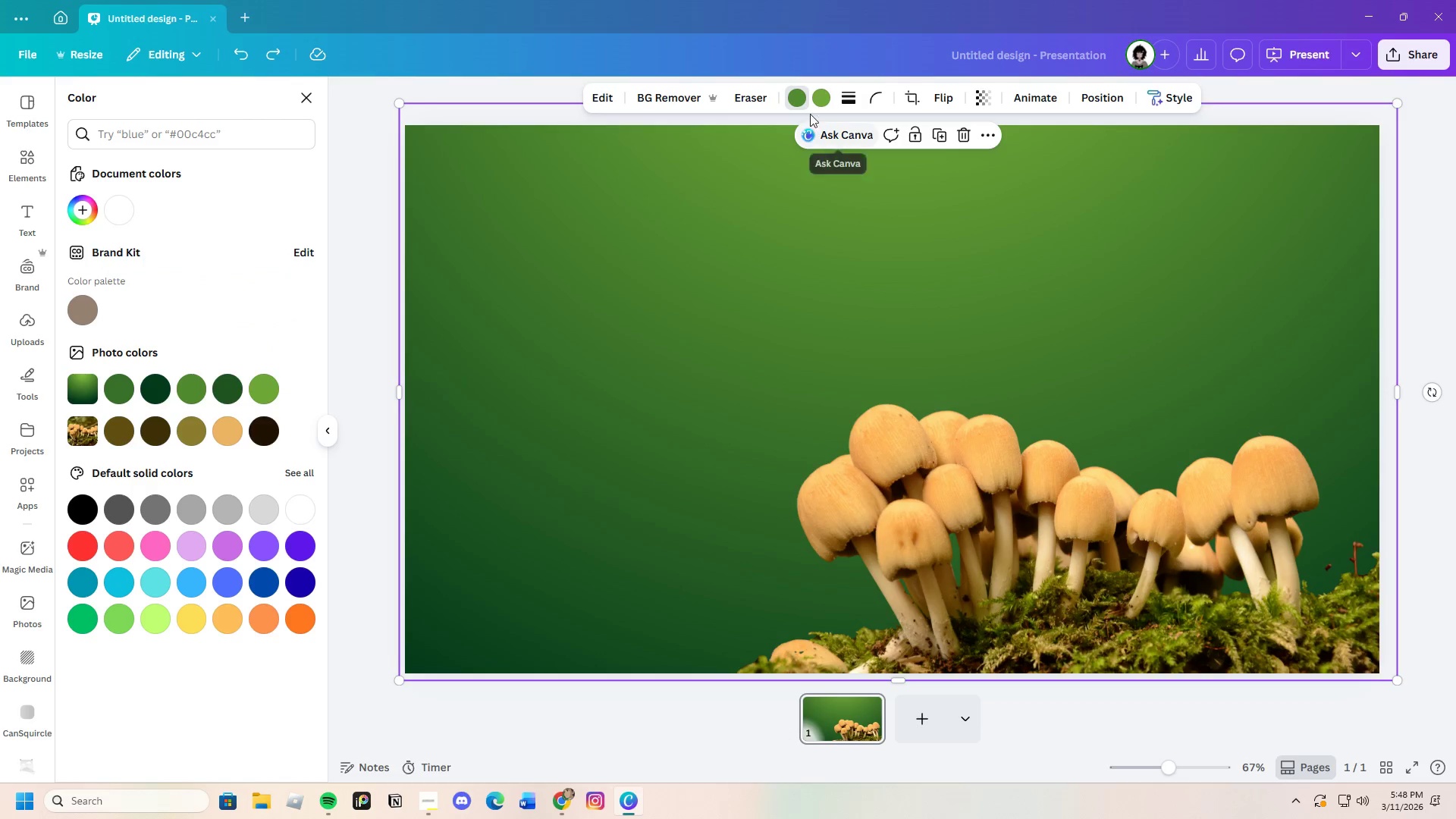 
left_click([816, 100])
 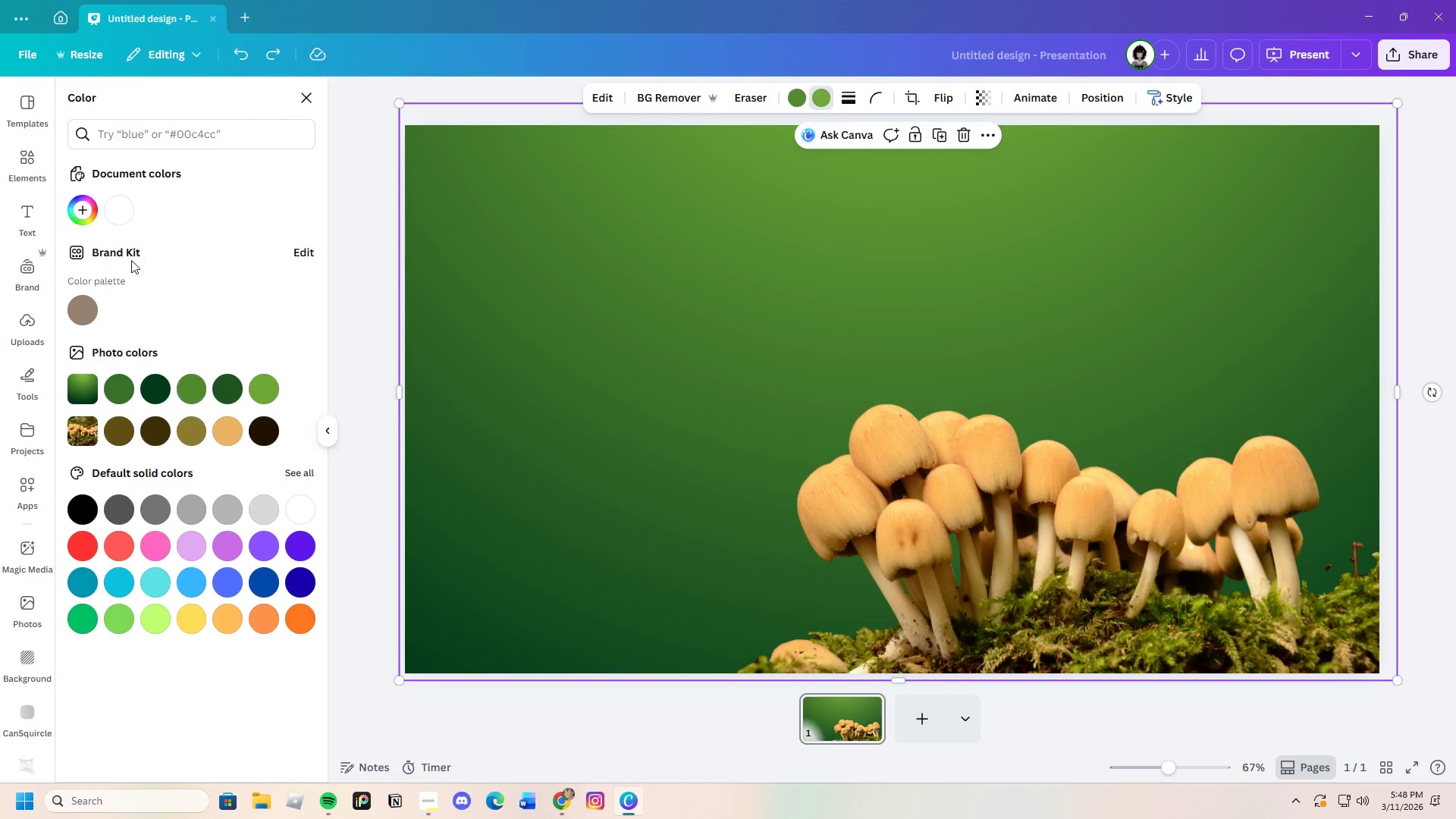 
left_click([83, 205])
 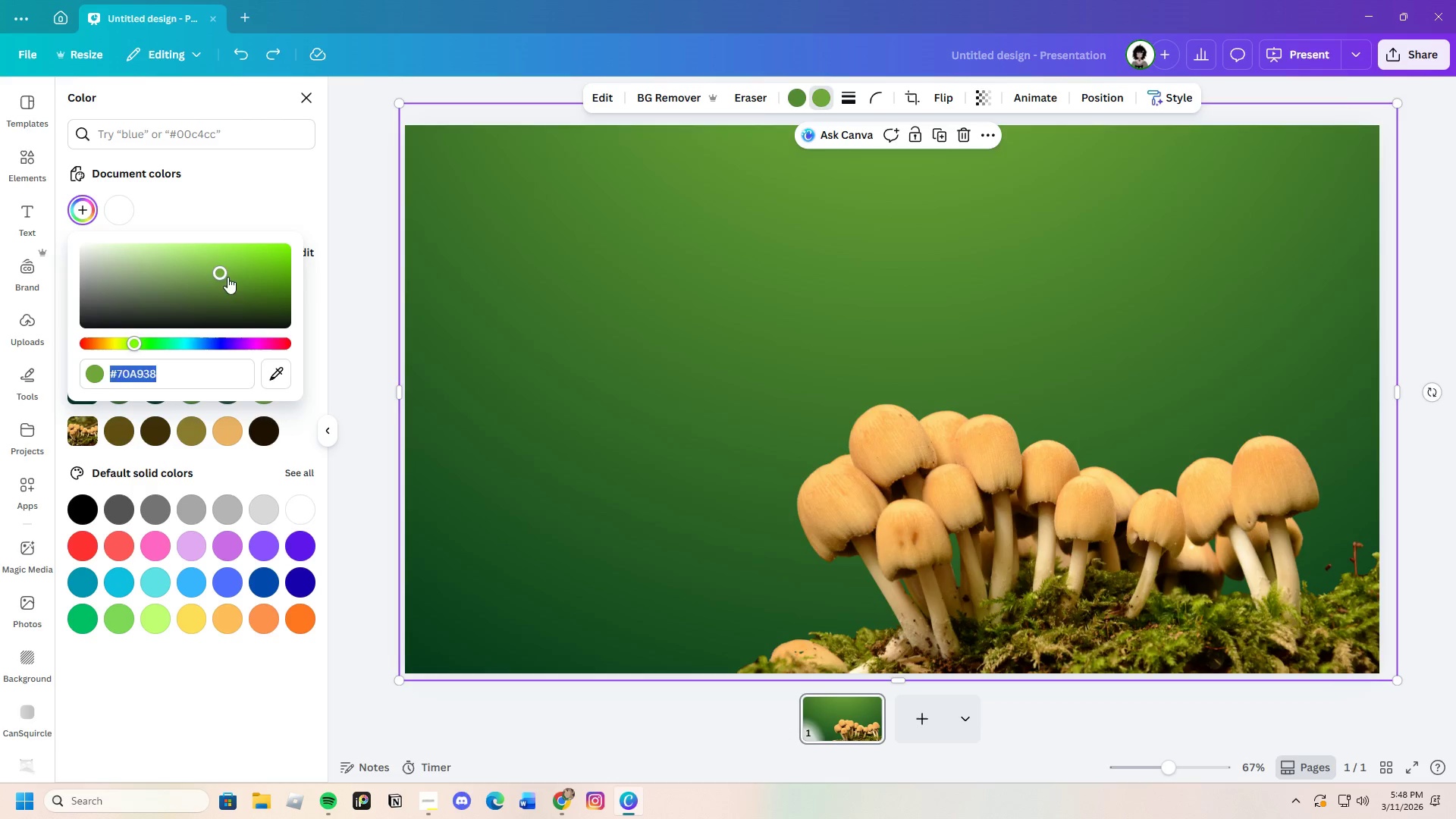 
left_click_drag(start_coordinate=[228, 277], to_coordinate=[278, 294])
 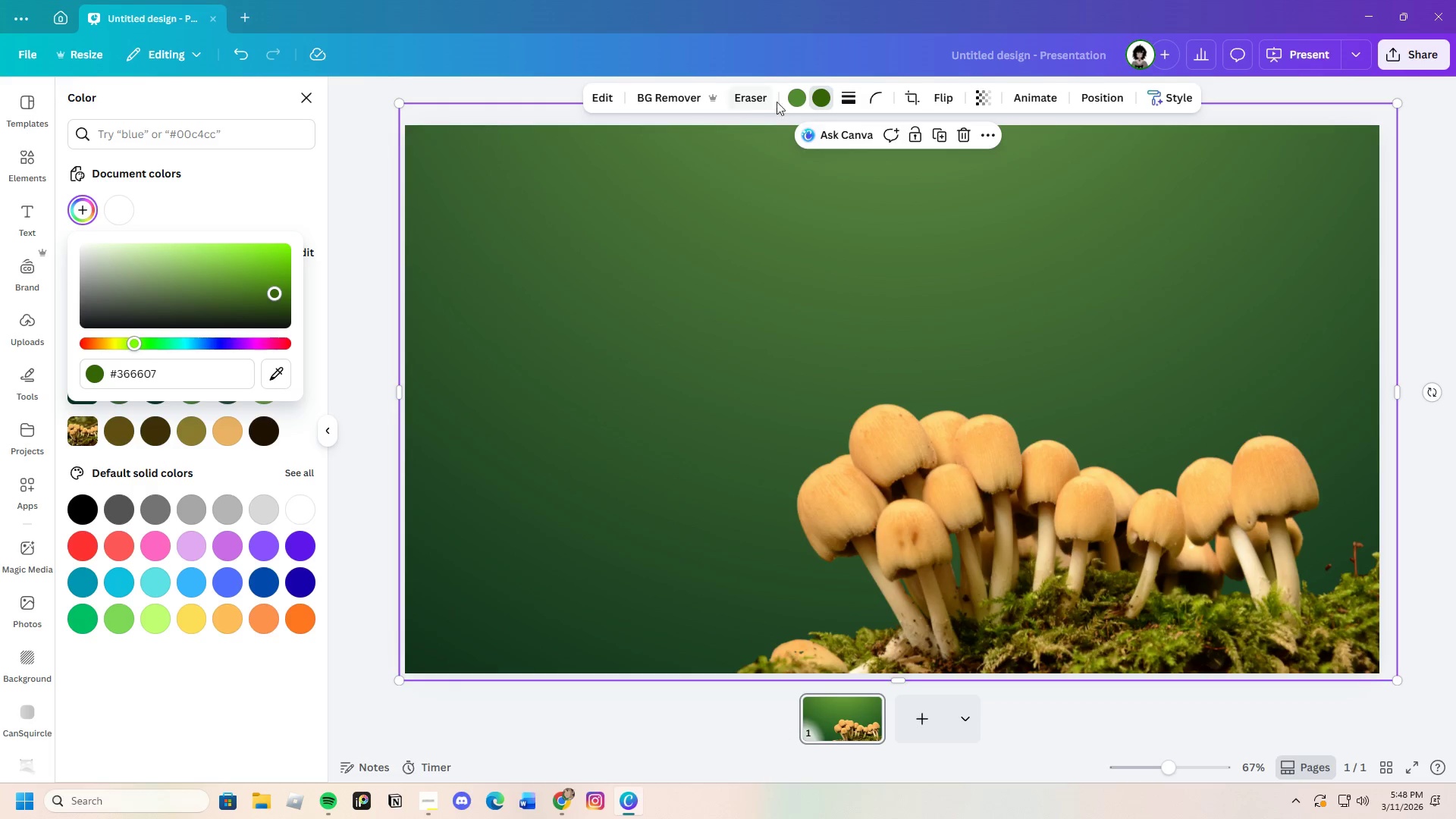 
left_click([802, 102])
 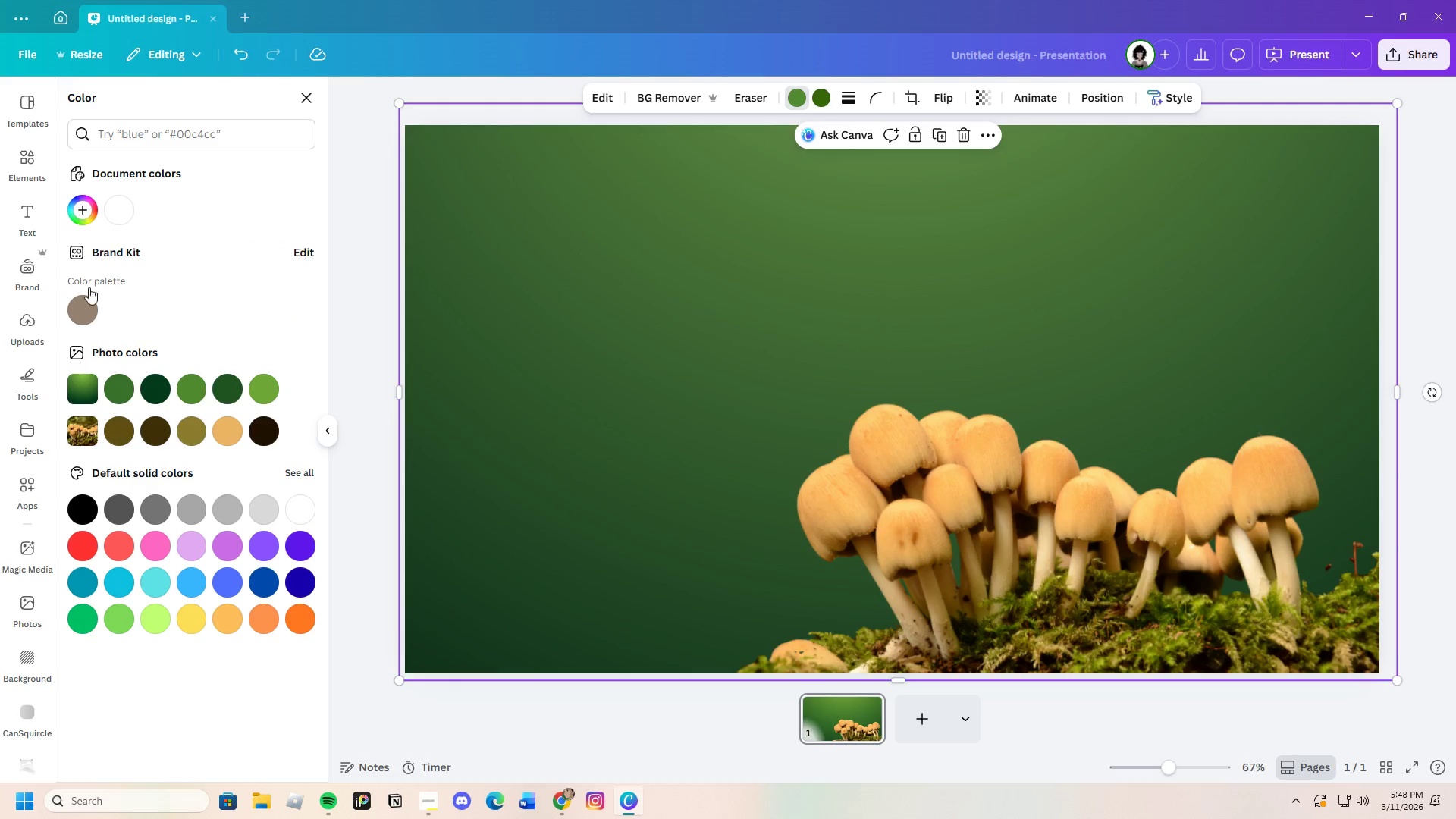 
left_click([89, 215])
 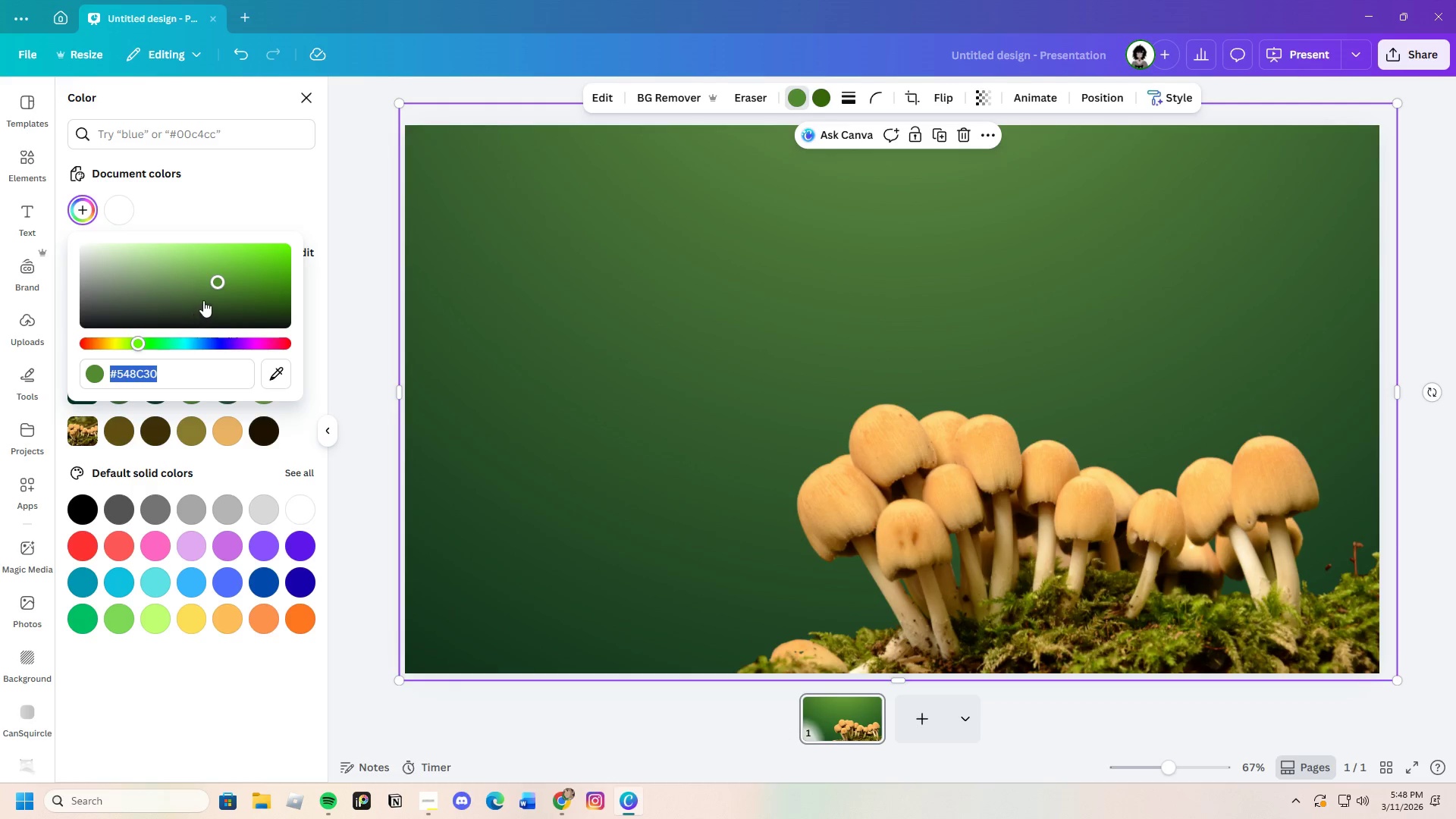 
left_click_drag(start_coordinate=[209, 297], to_coordinate=[315, 311])
 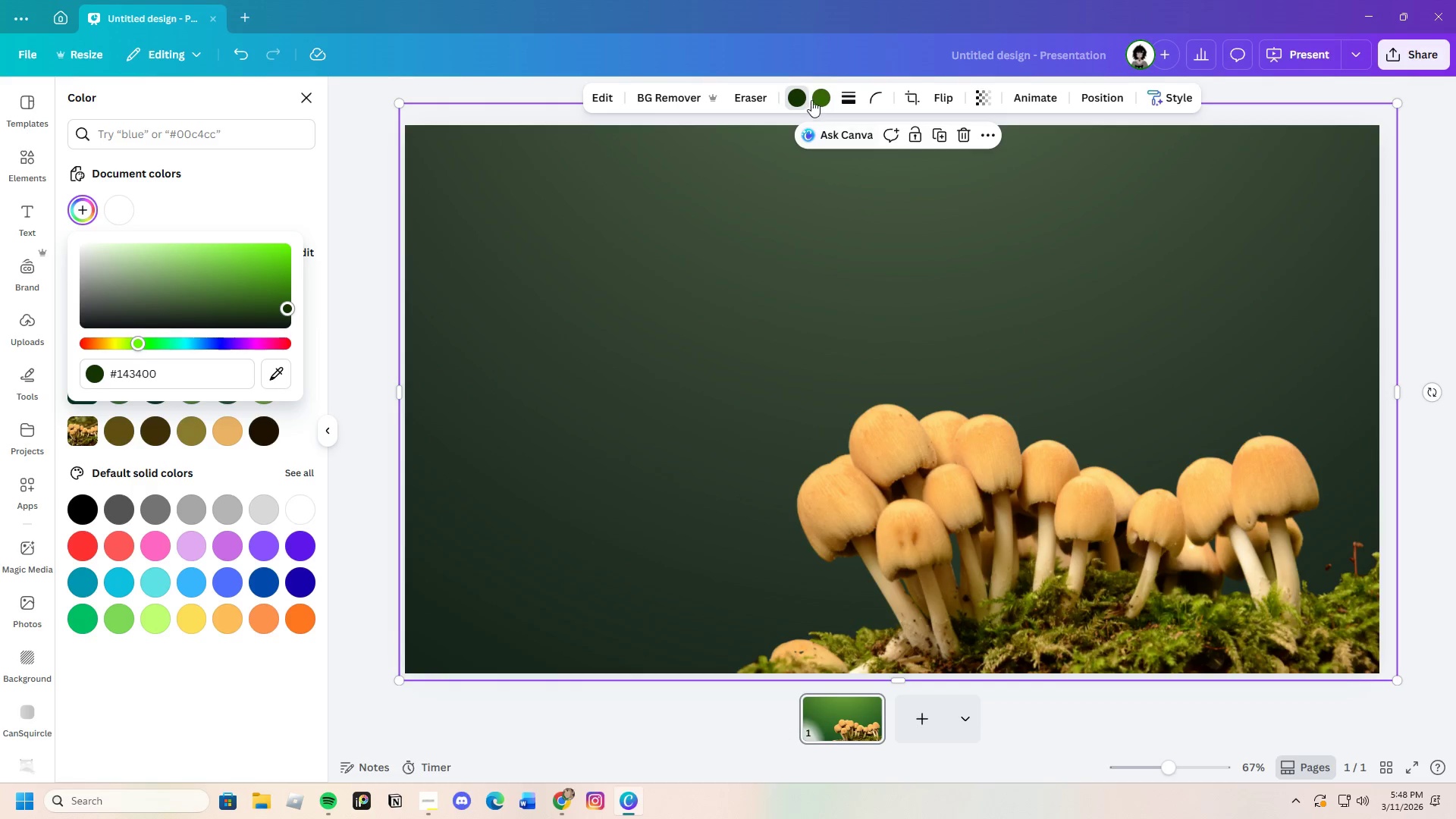 
left_click([814, 98])
 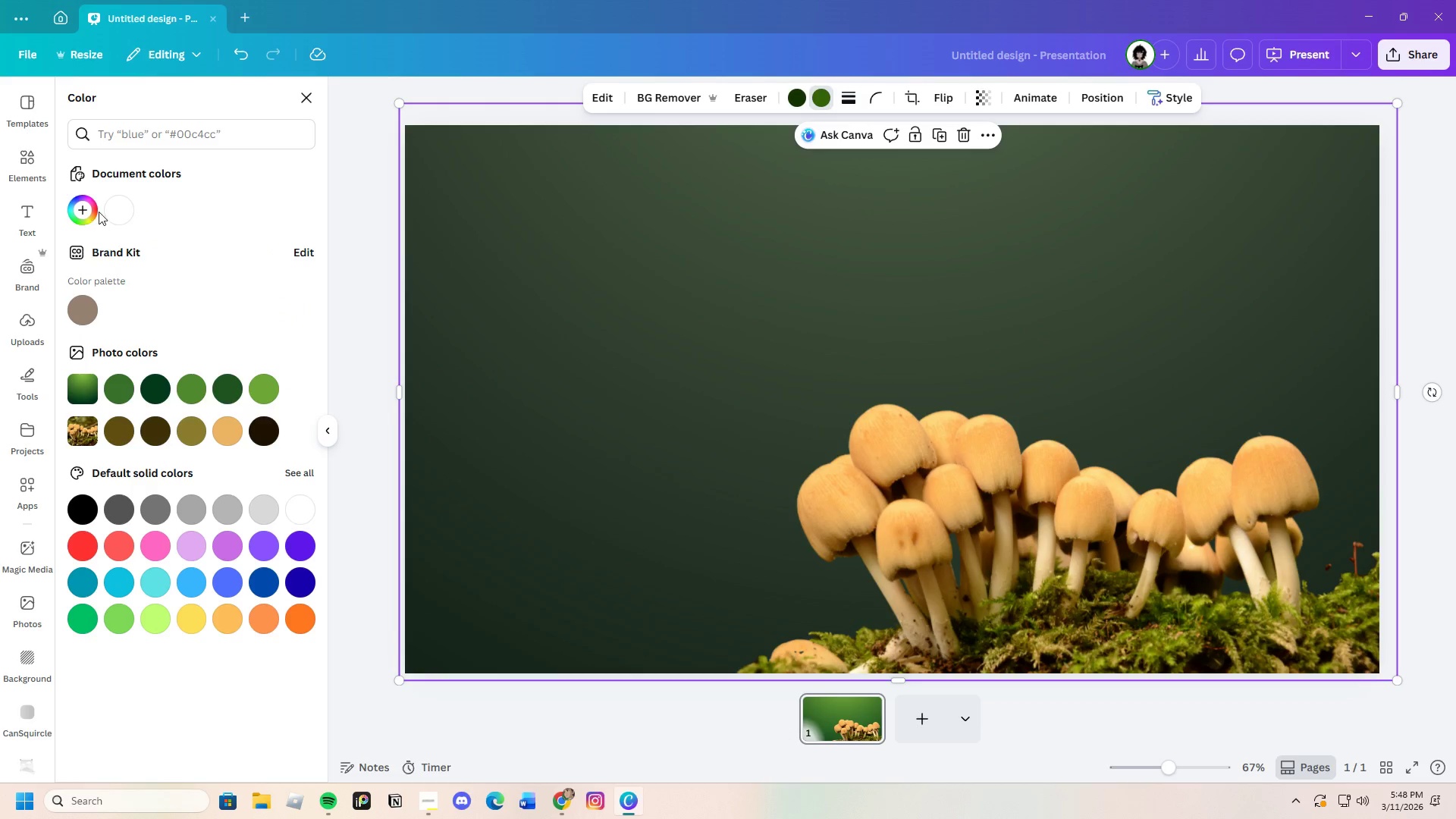 
left_click([92, 210])
 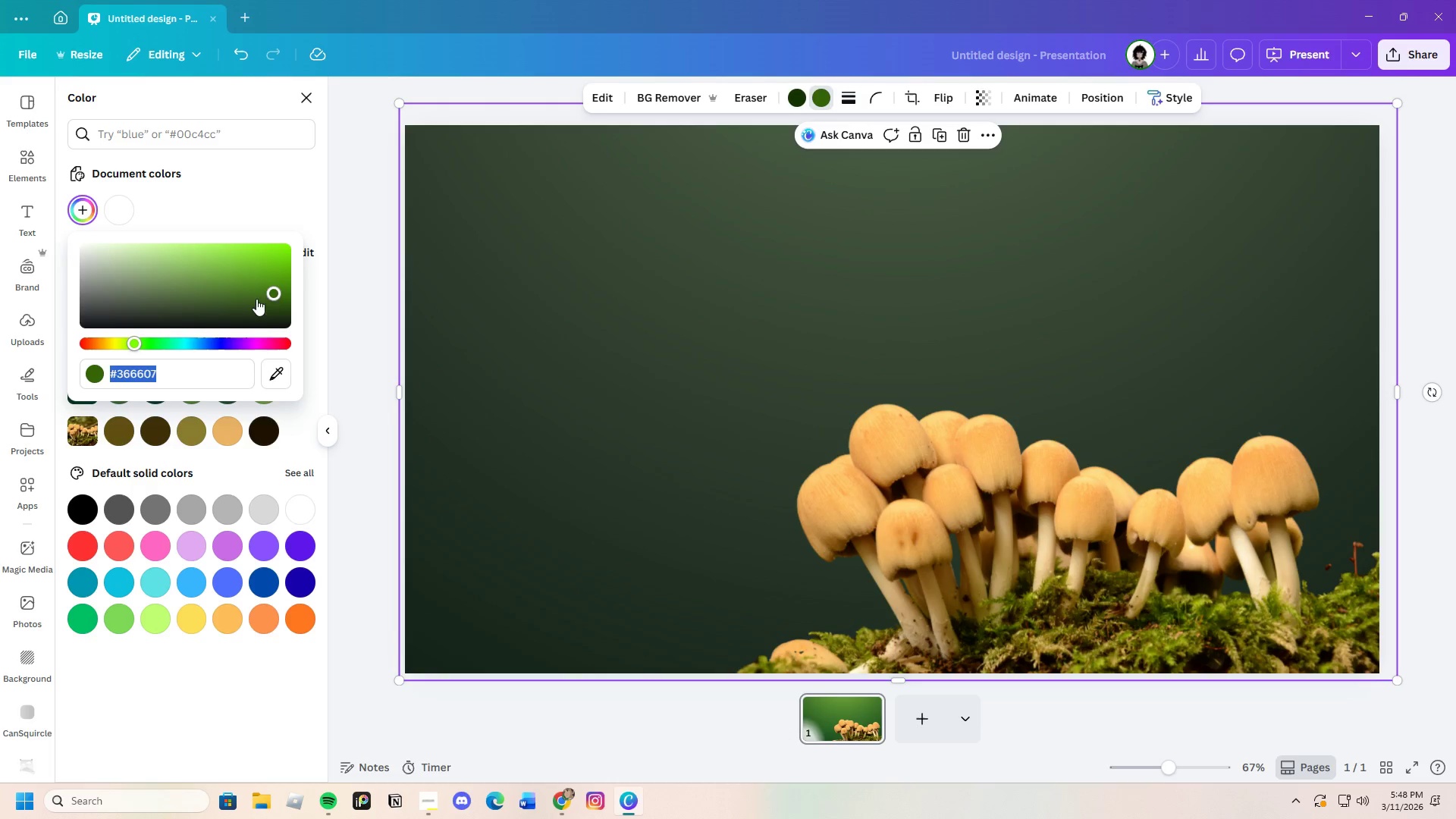 
left_click_drag(start_coordinate=[268, 290], to_coordinate=[270, 257])
 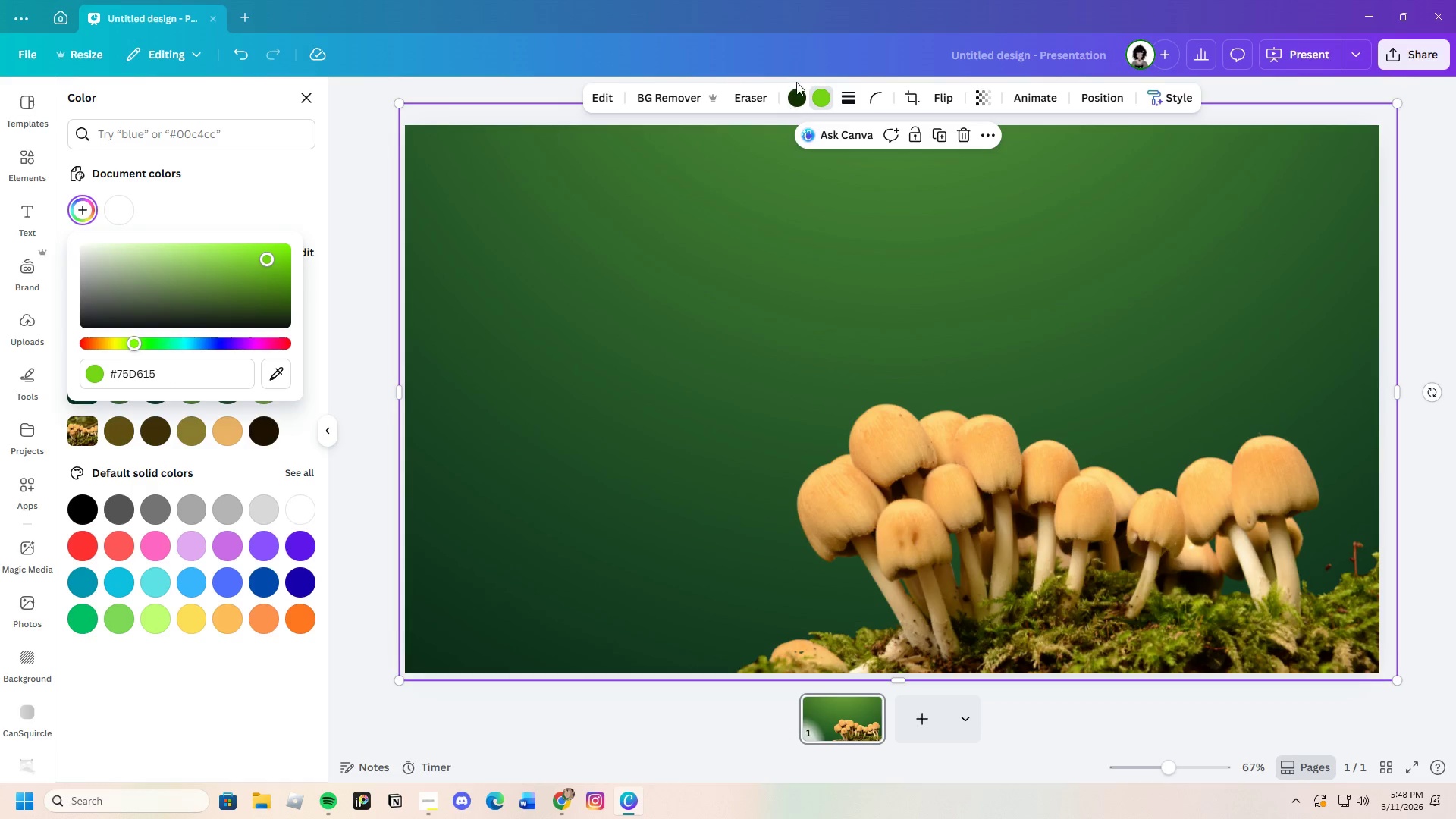 
left_click([794, 100])
 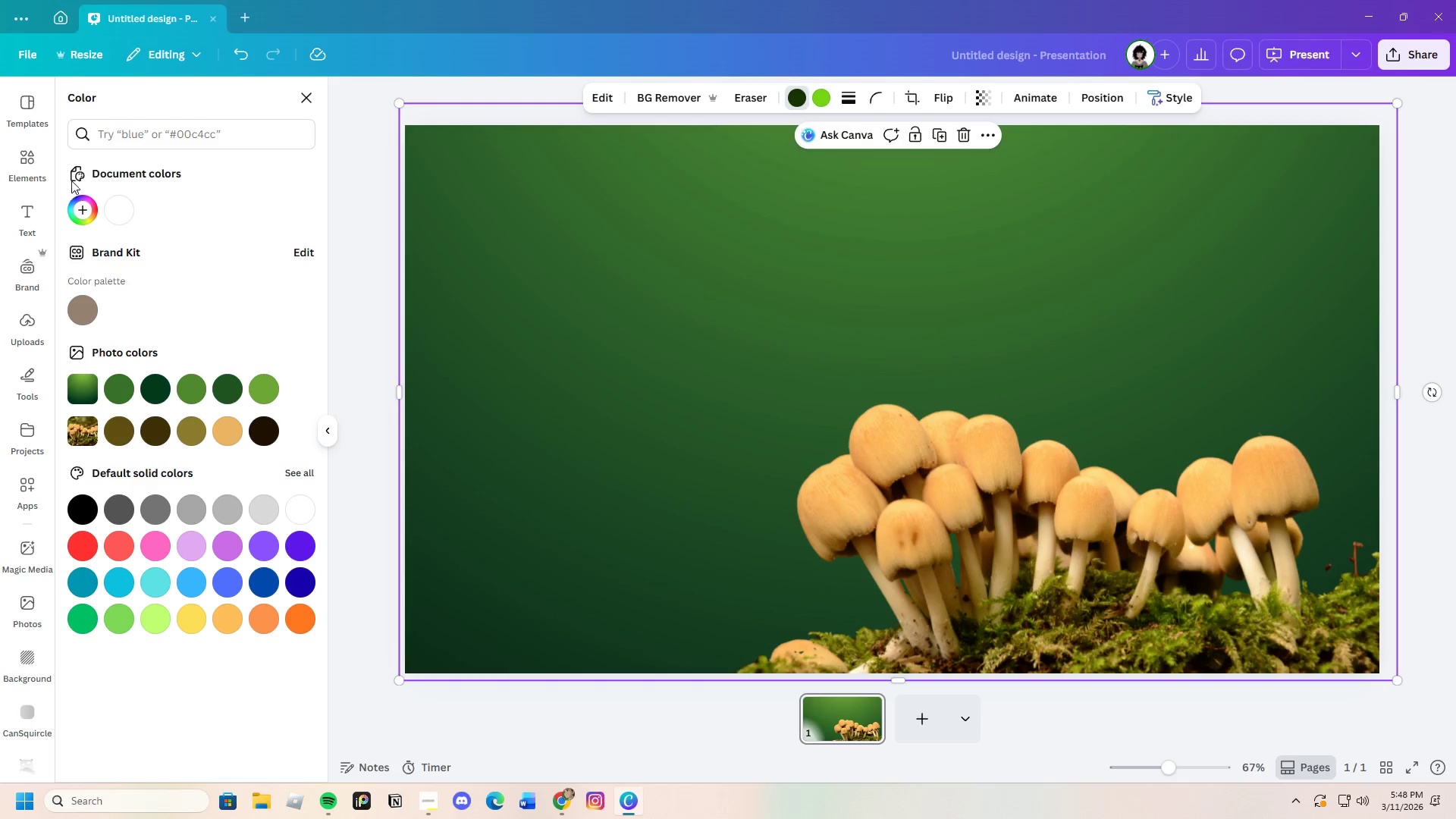 
left_click([83, 215])
 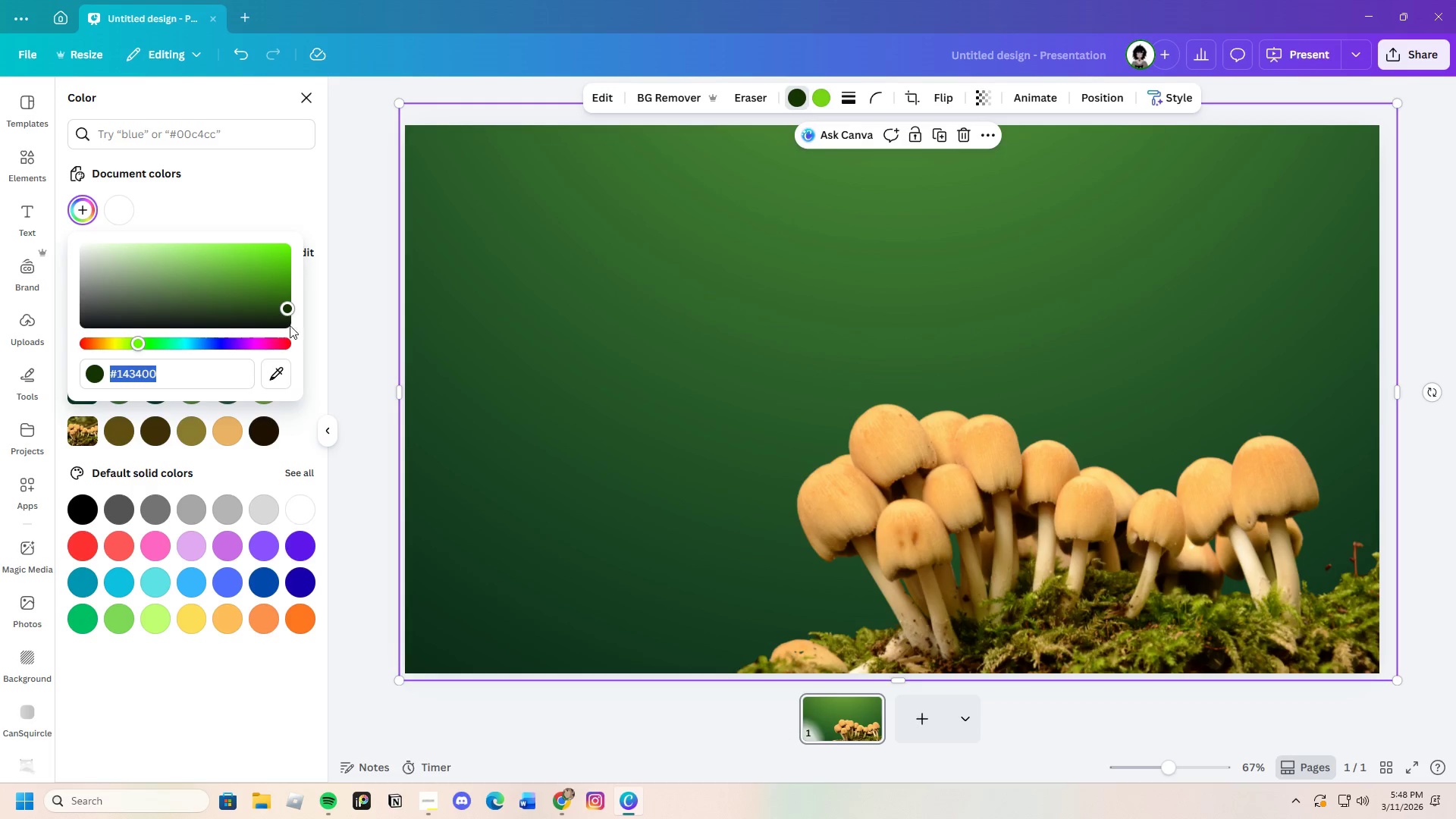 
left_click_drag(start_coordinate=[282, 316], to_coordinate=[293, 318])
 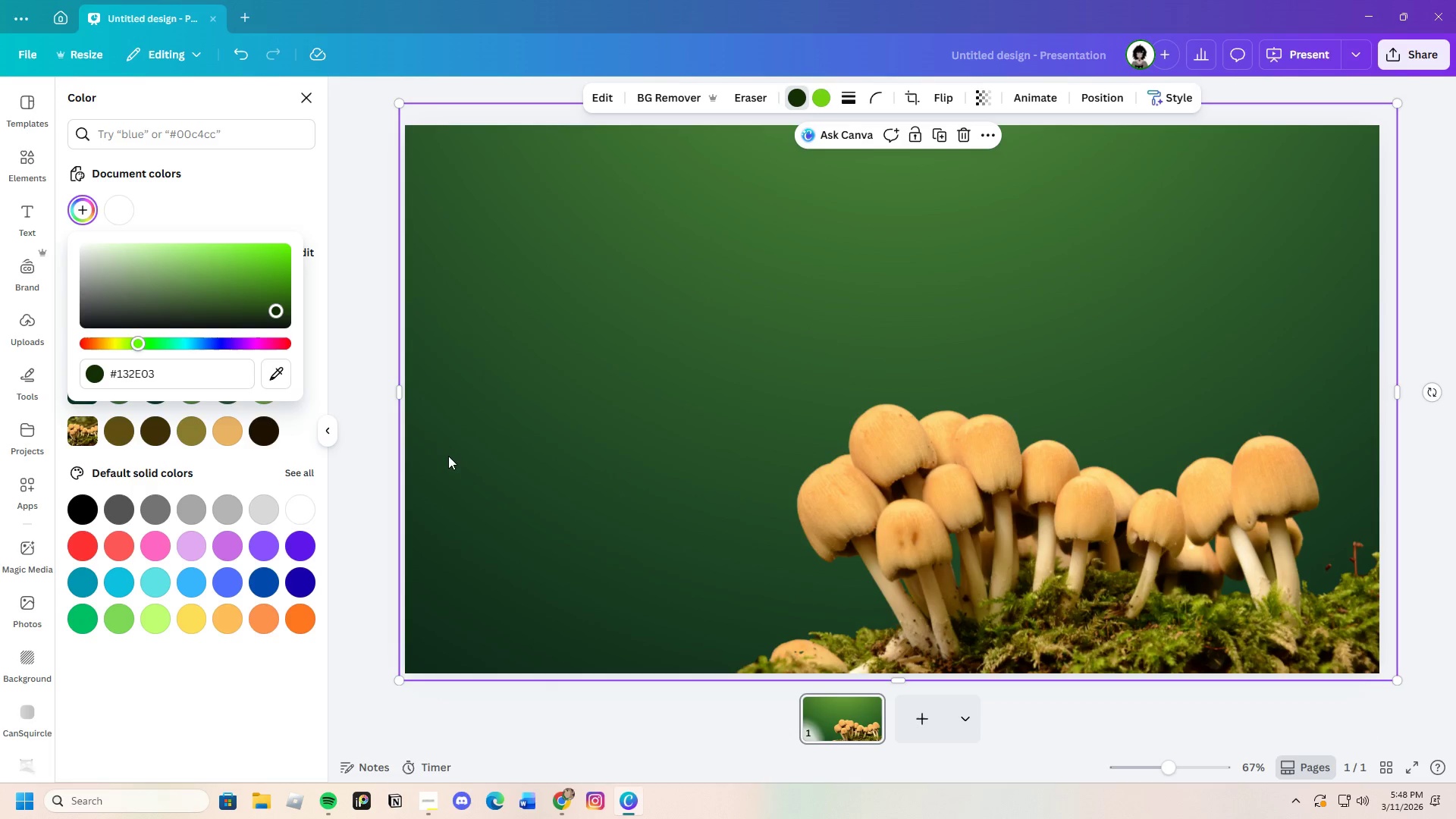 
double_click([381, 488])
 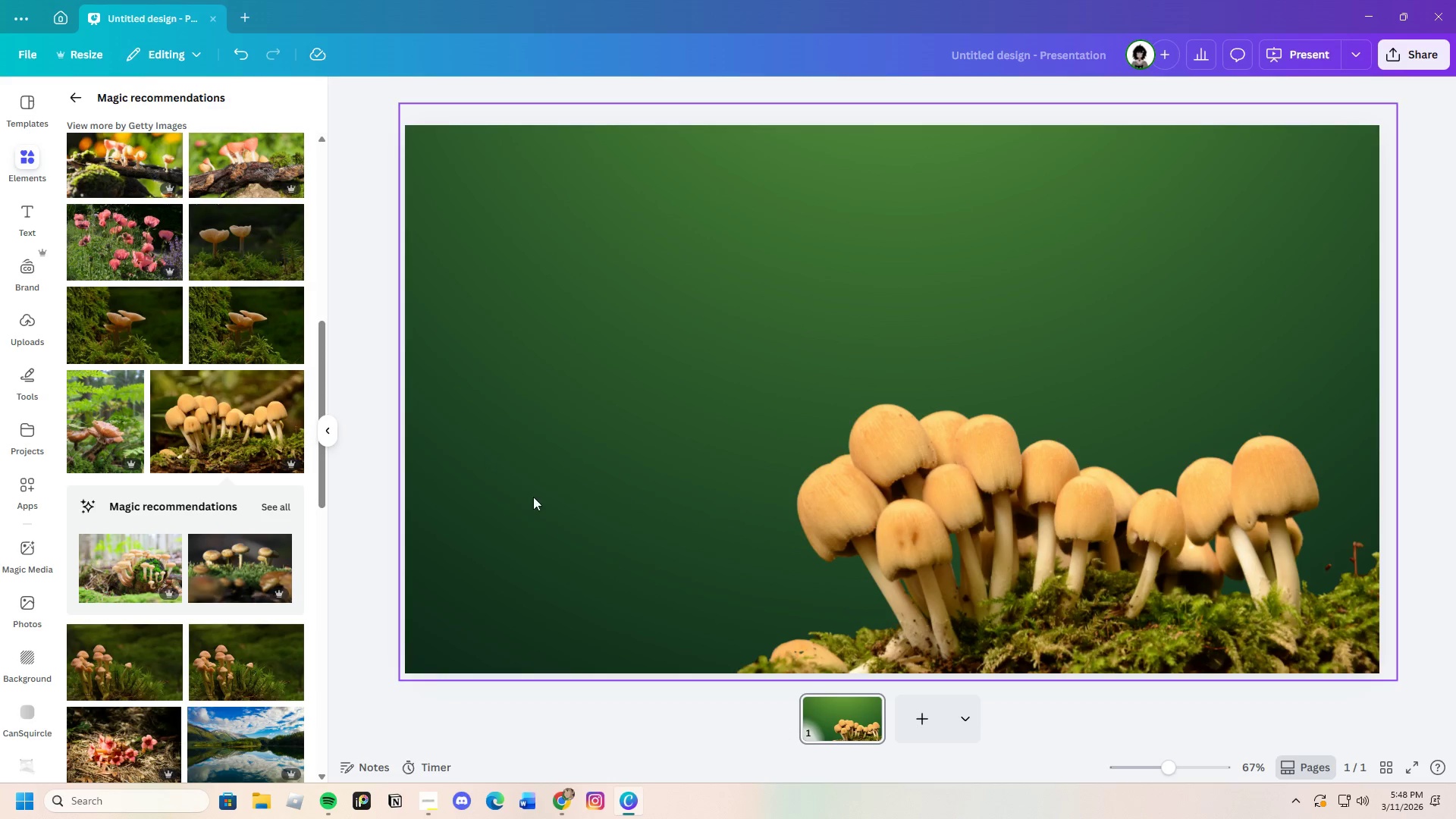 
left_click([1053, 610])
 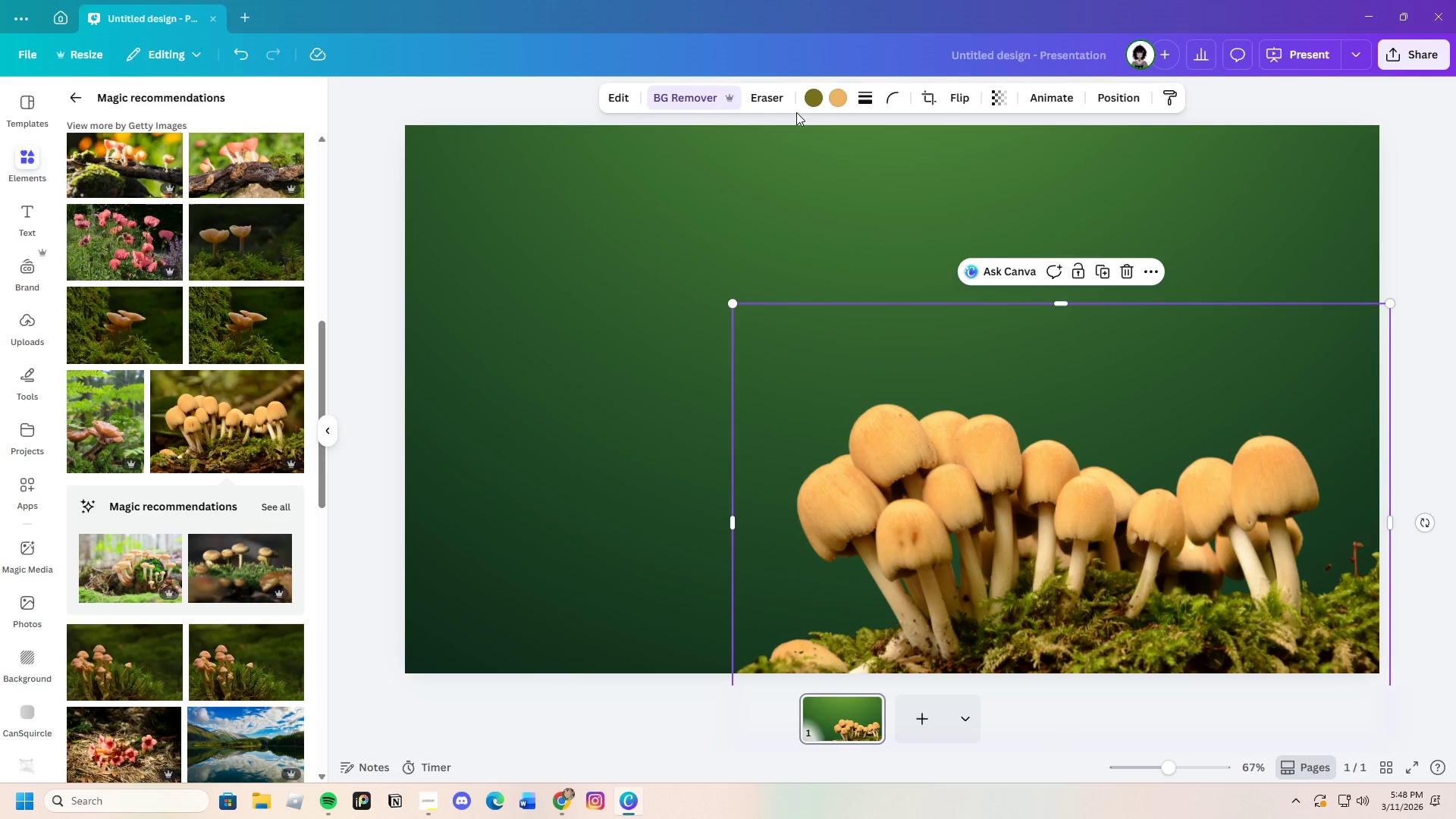 
left_click([826, 96])
 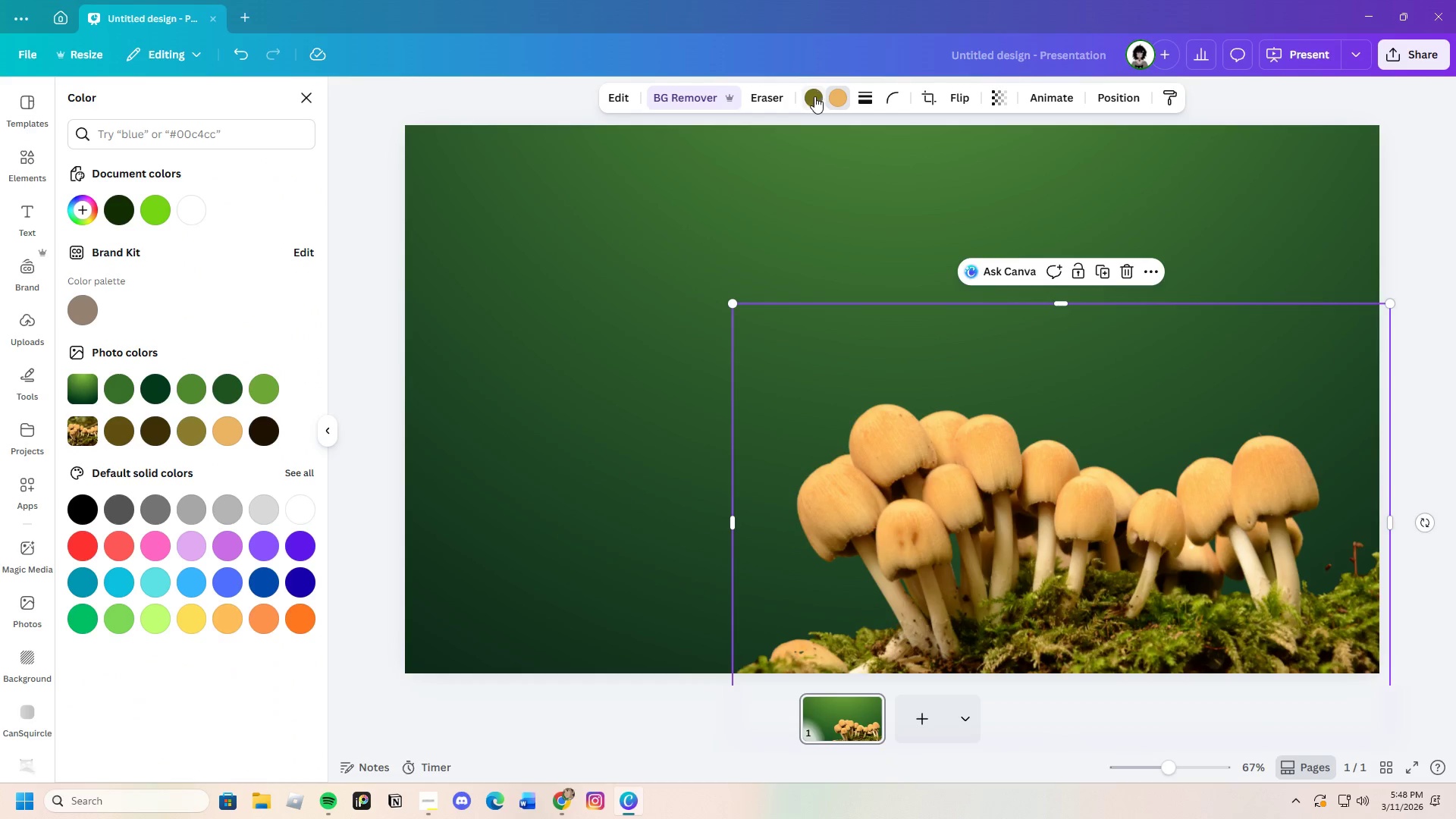 
left_click([812, 96])
 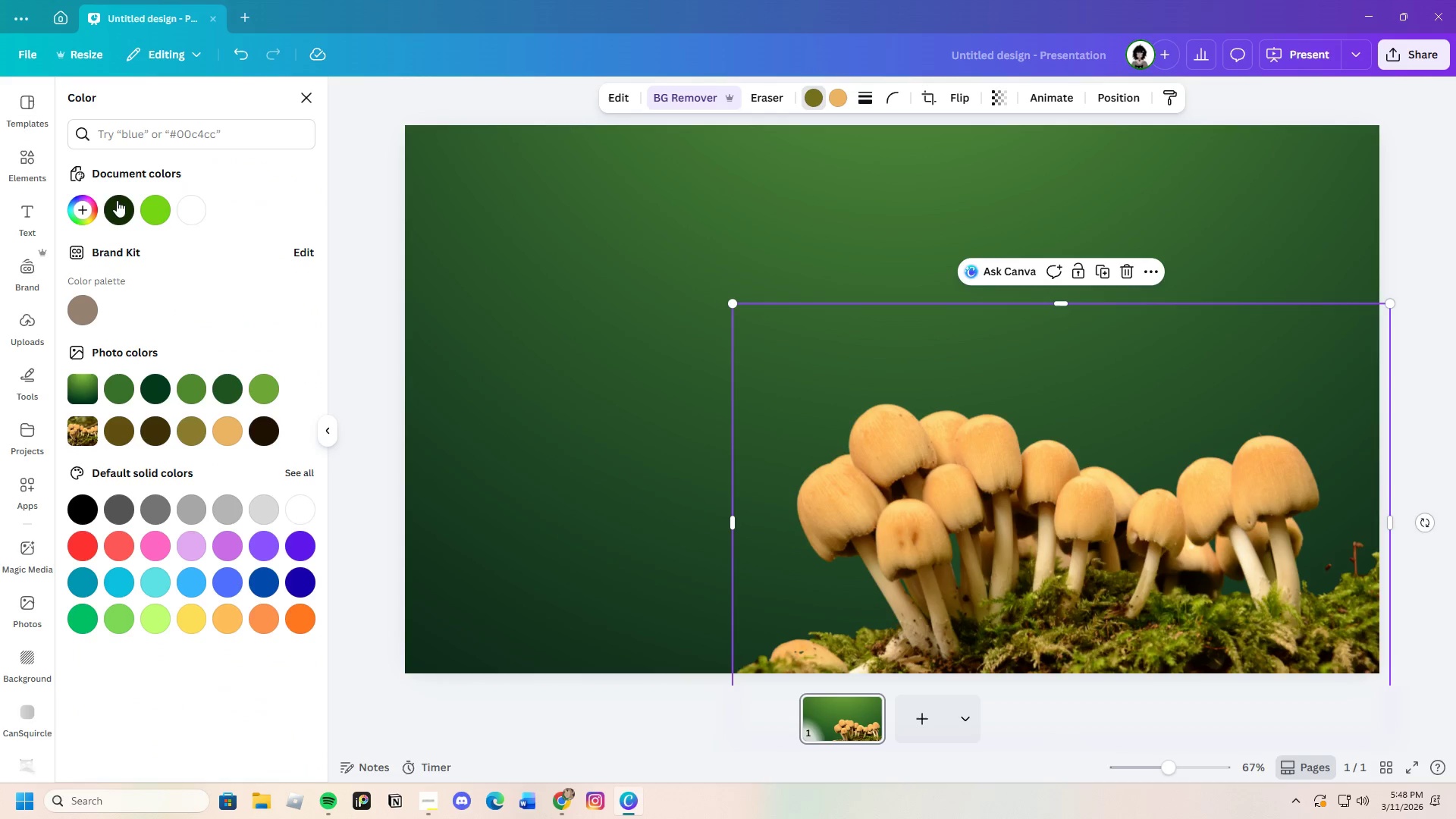 
left_click([112, 202])
 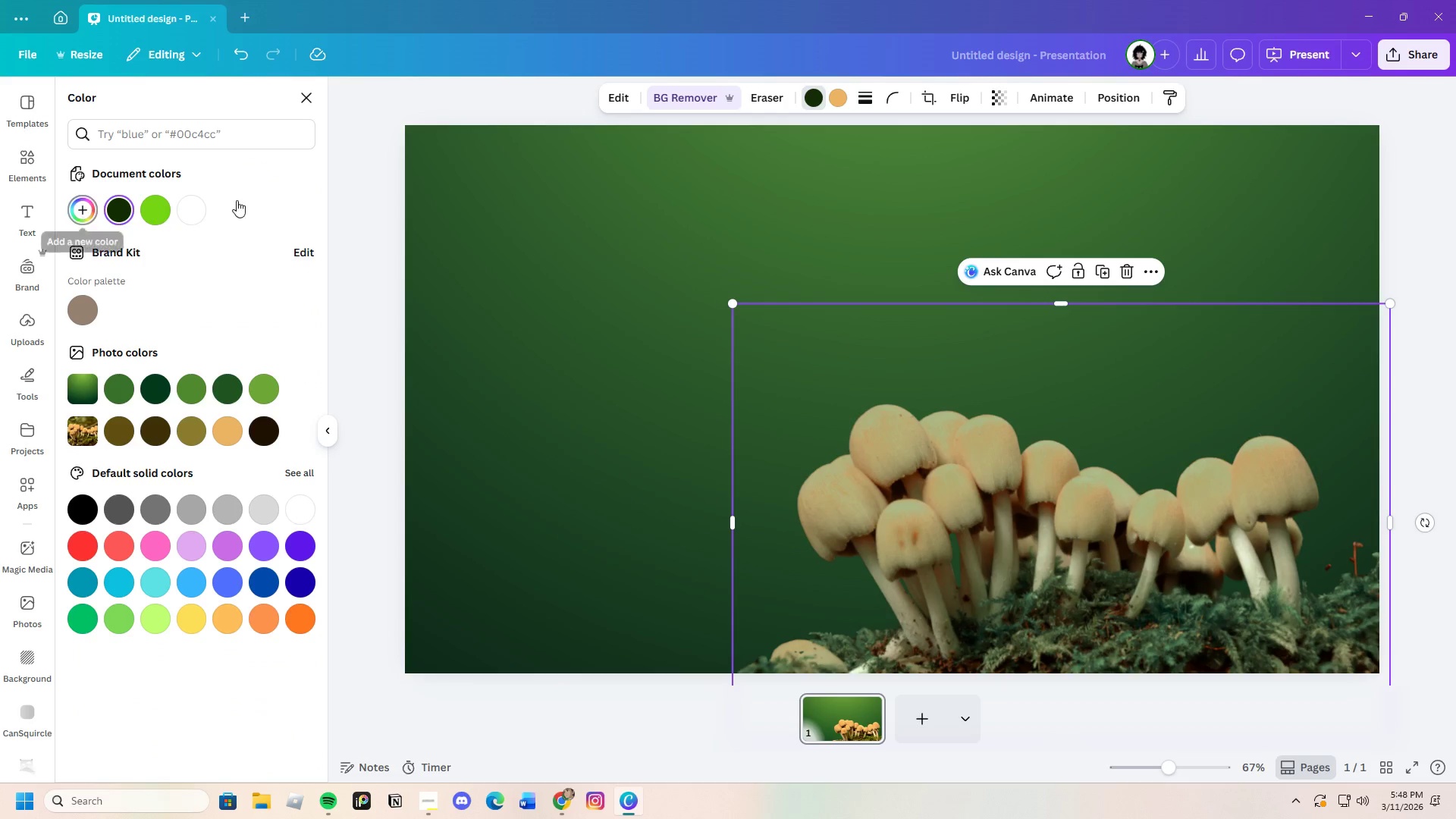 
left_click([249, 61])
 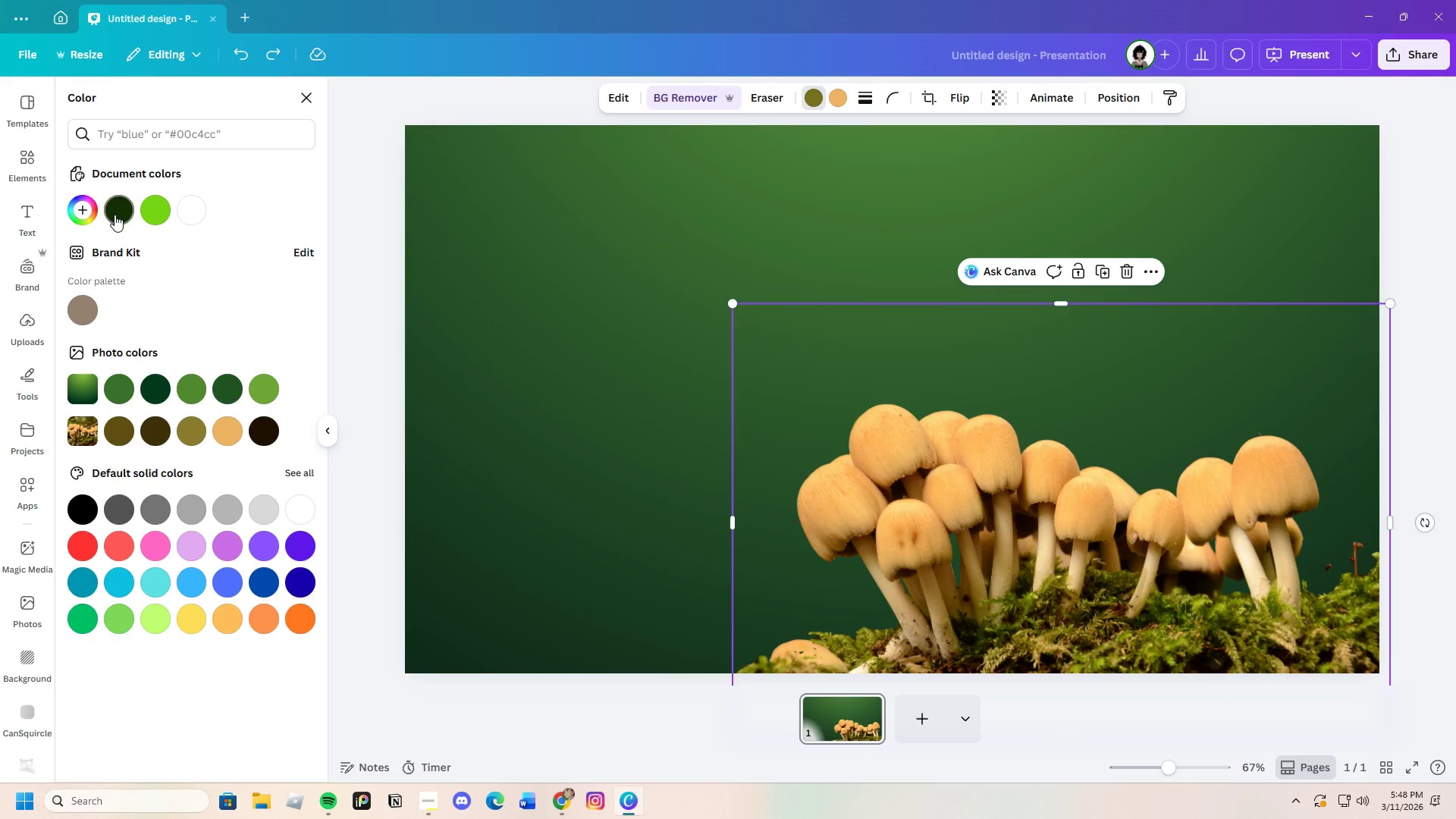 
left_click([90, 212])
 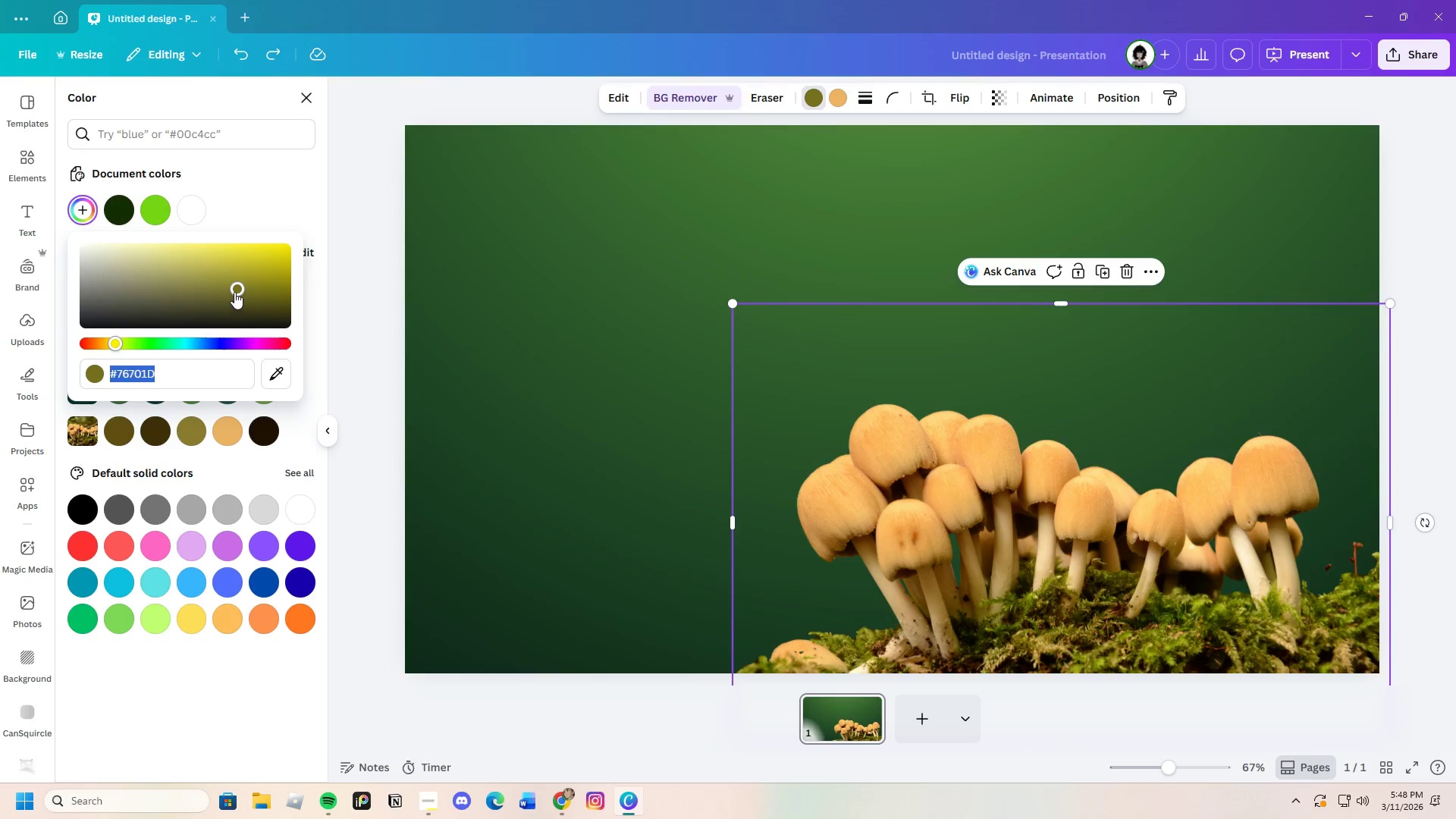 
left_click_drag(start_coordinate=[234, 292], to_coordinate=[242, 291])
 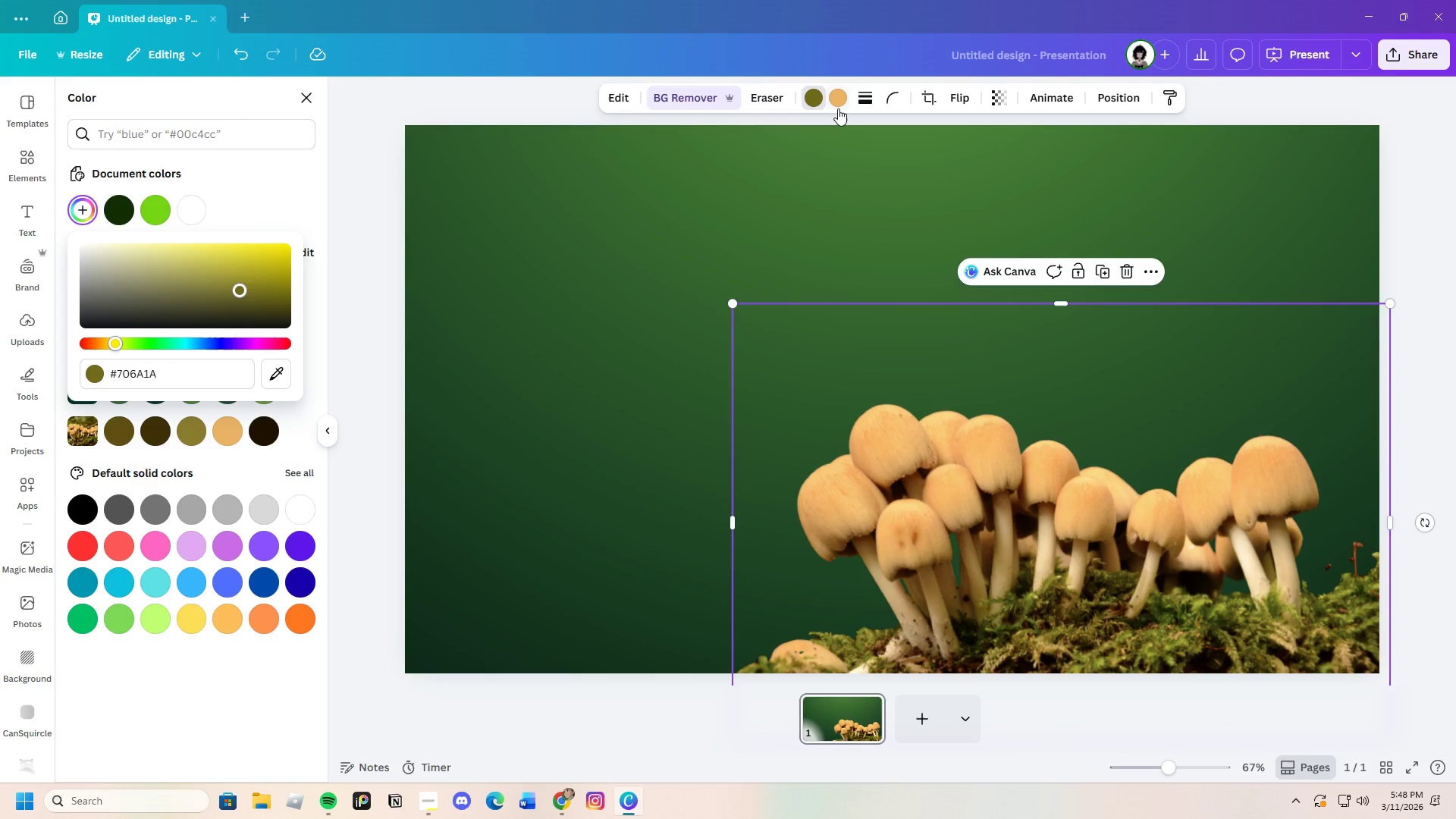 
left_click([840, 107])
 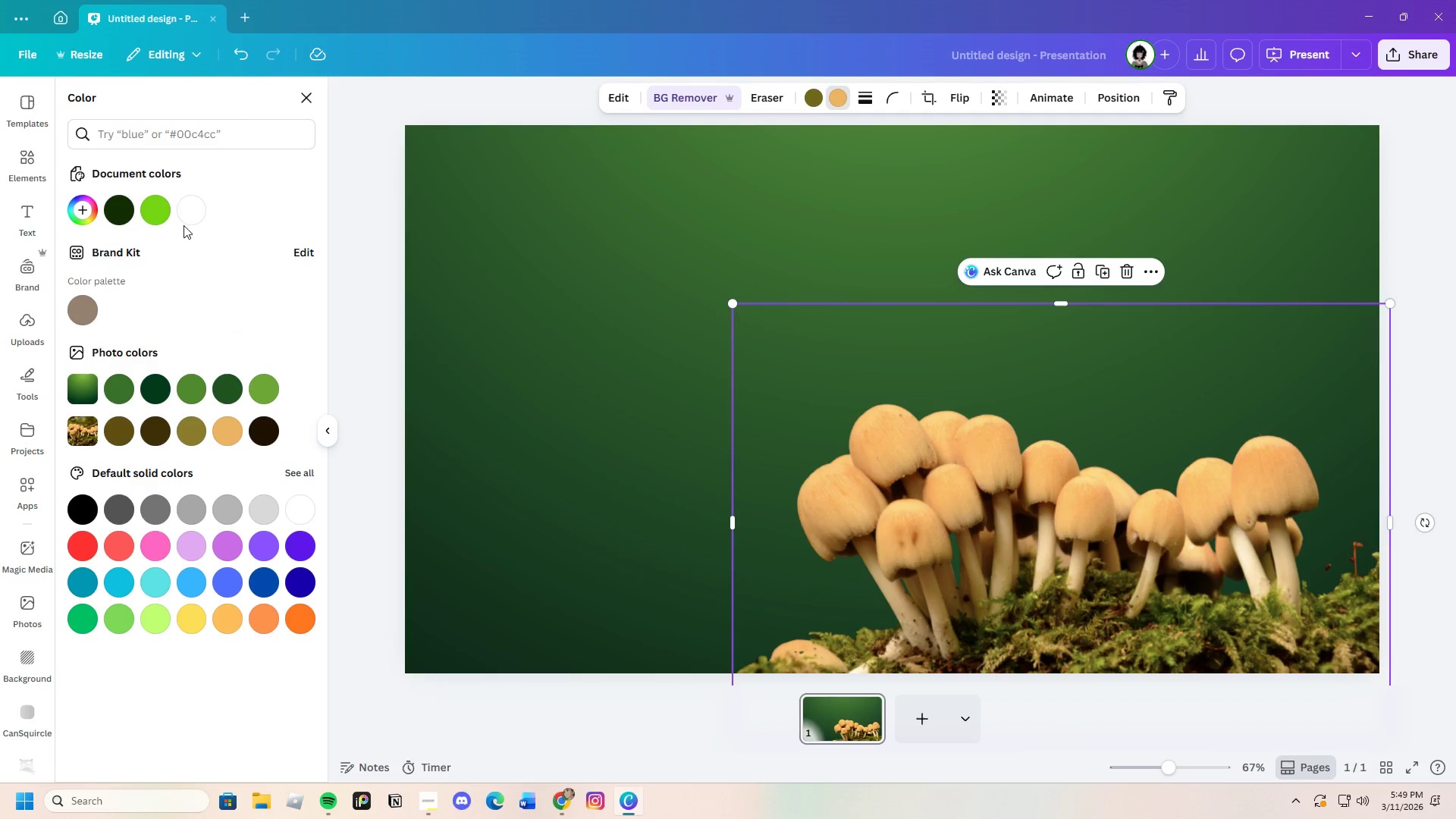 
left_click([156, 211])
 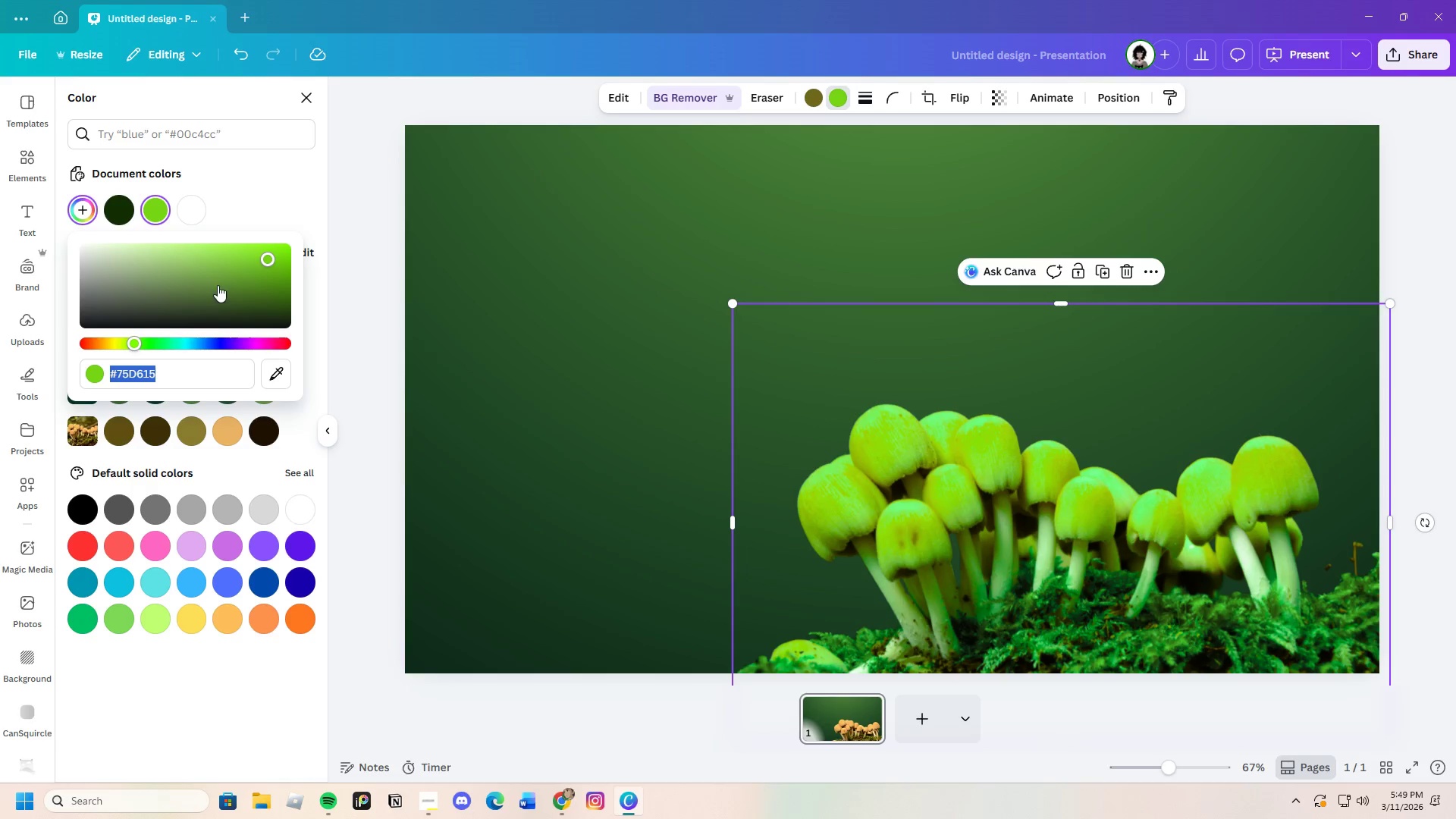 
left_click_drag(start_coordinate=[256, 268], to_coordinate=[290, 288])
 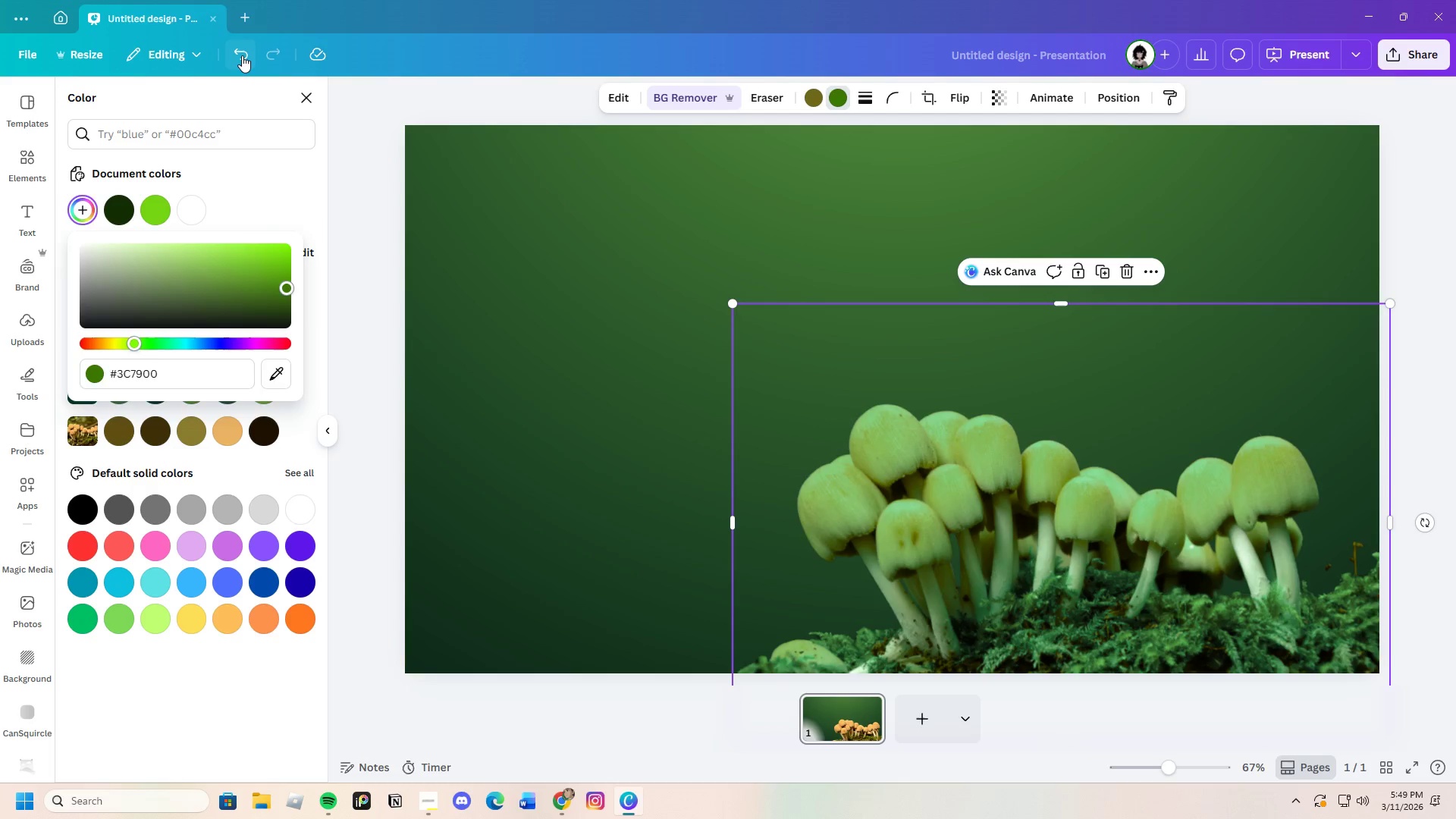 
double_click([242, 55])
 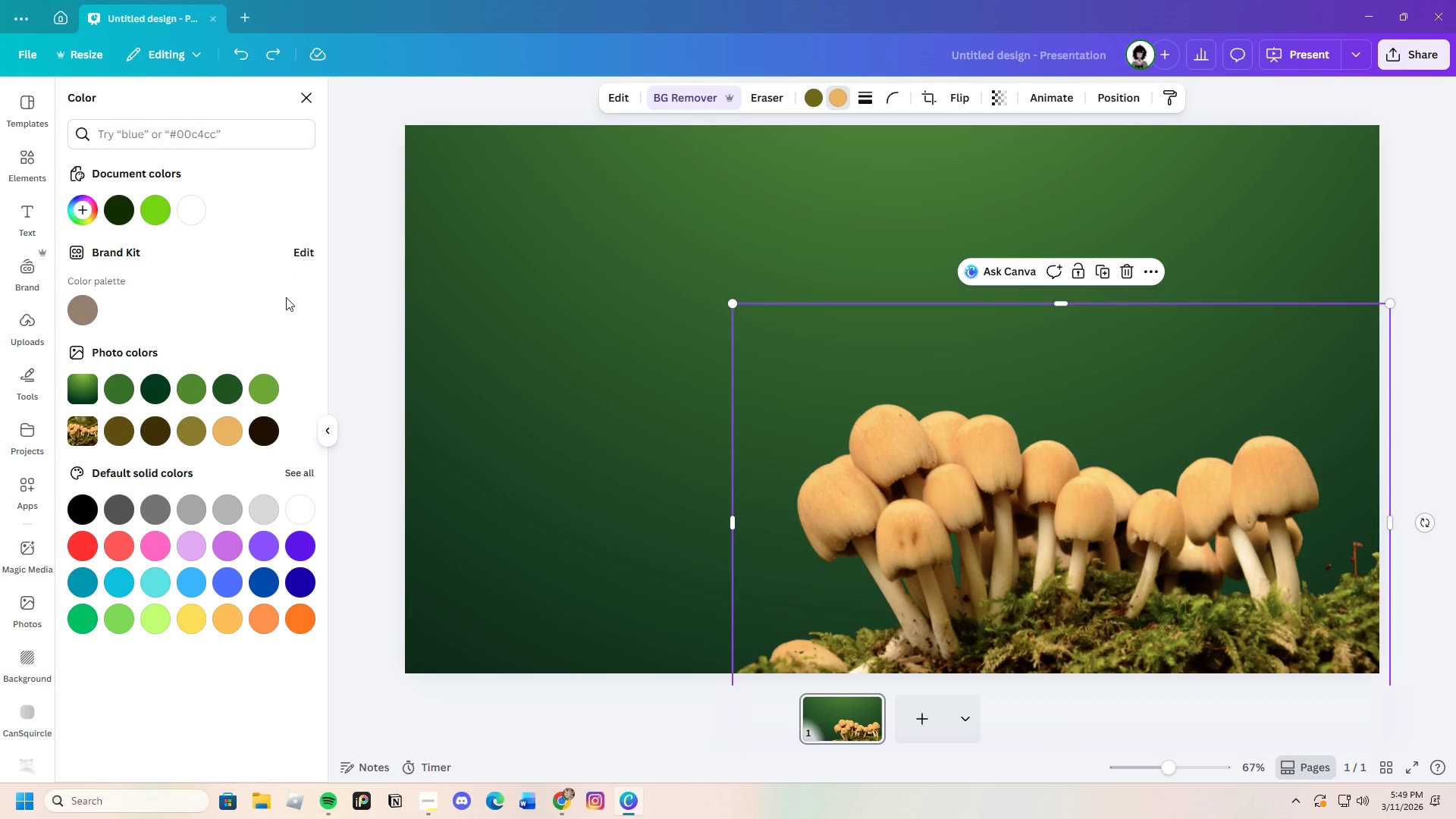 
left_click([87, 211])
 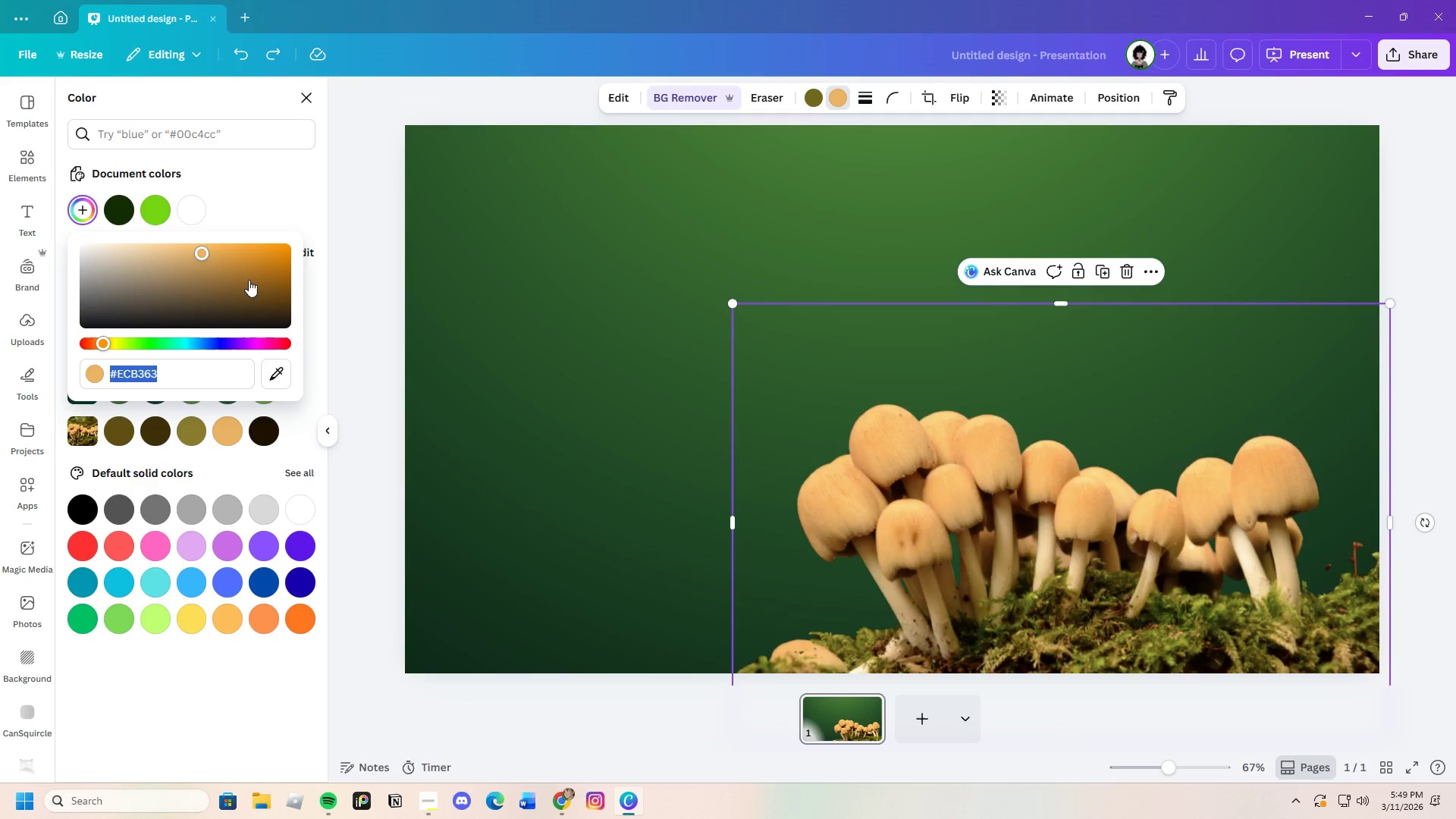 
left_click_drag(start_coordinate=[249, 280], to_coordinate=[217, 236])
 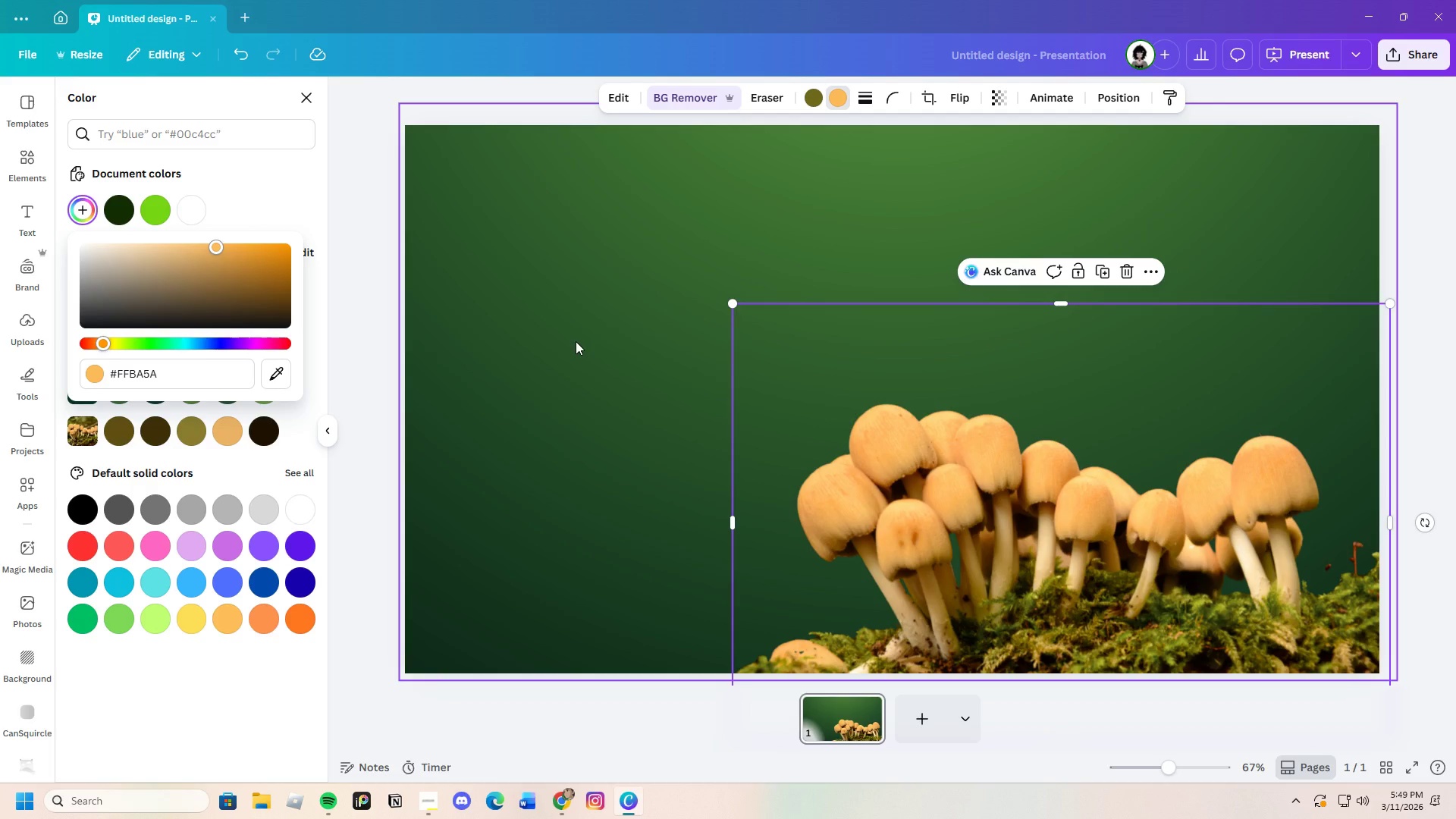 
left_click([576, 341])
 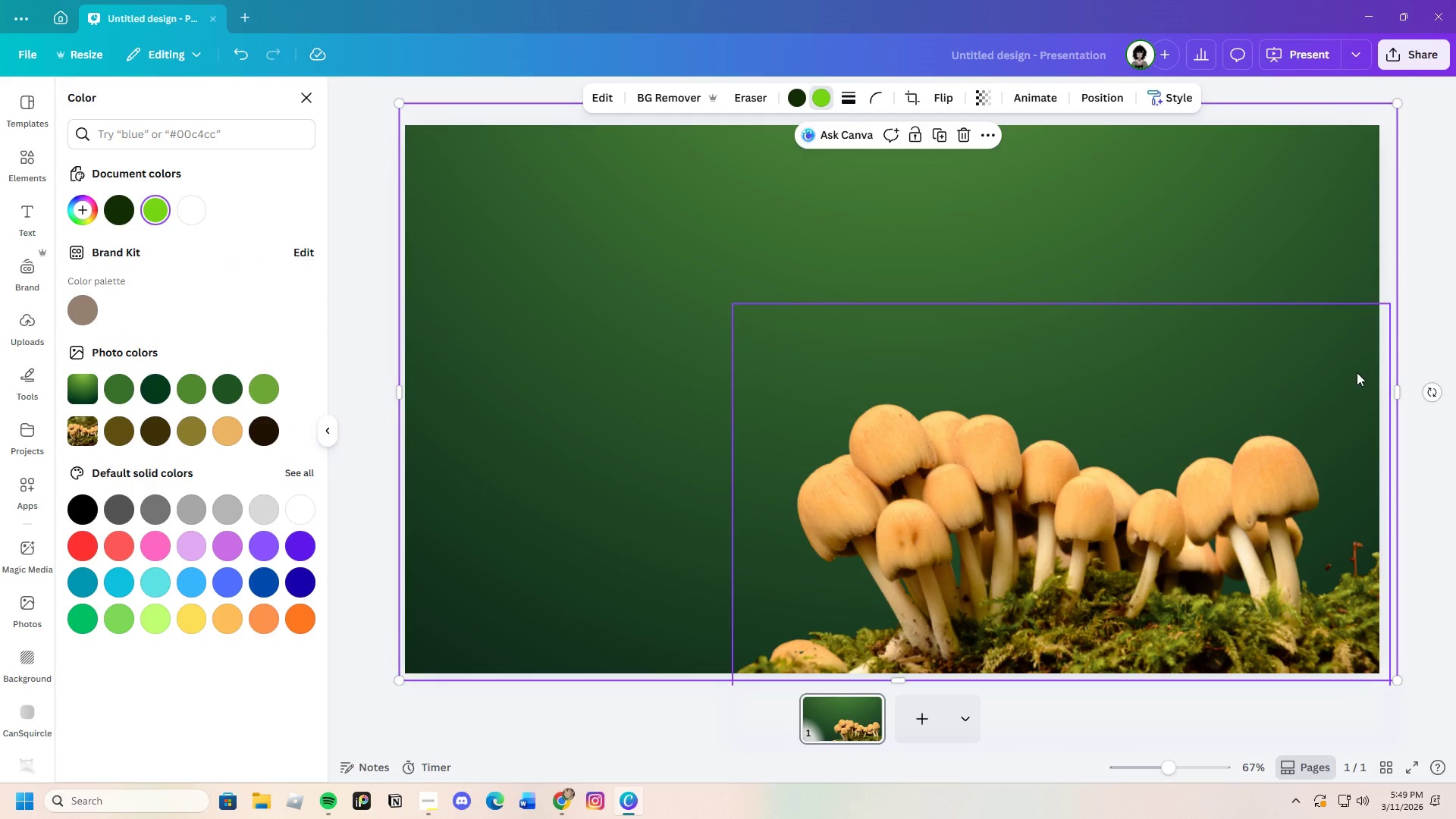 
left_click([1455, 466])
 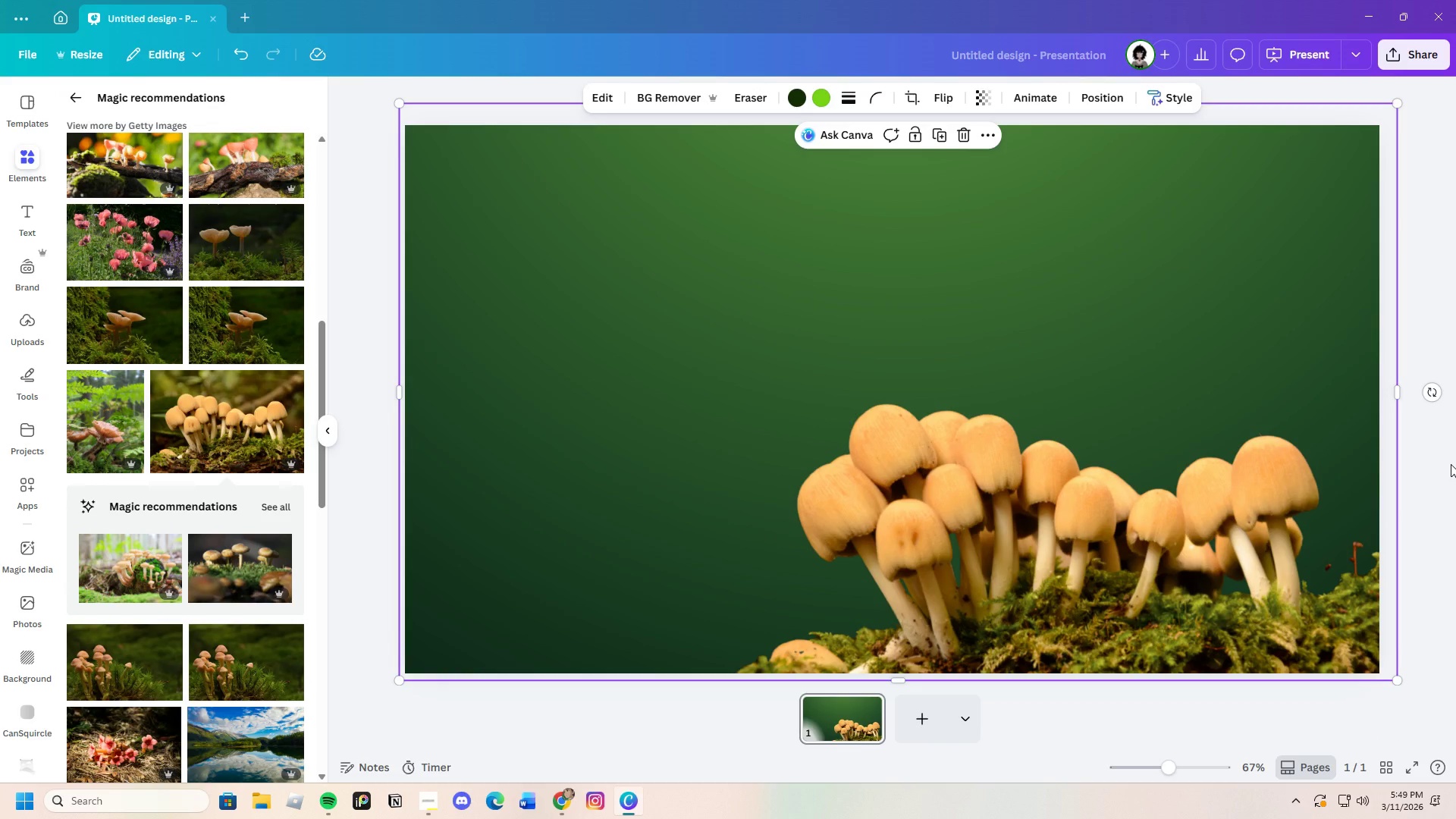 
left_click([1451, 464])
 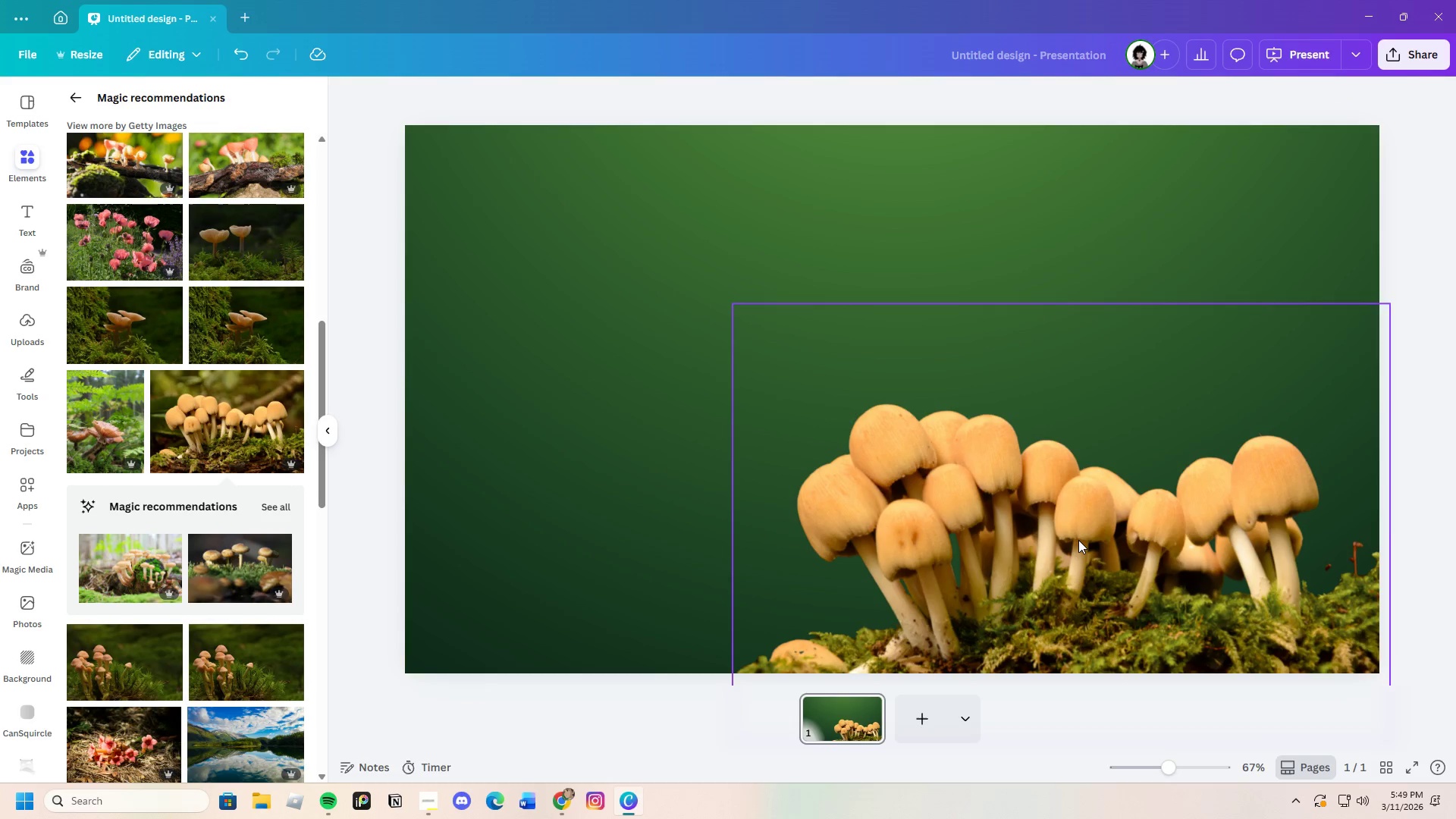 
left_click([1078, 540])
 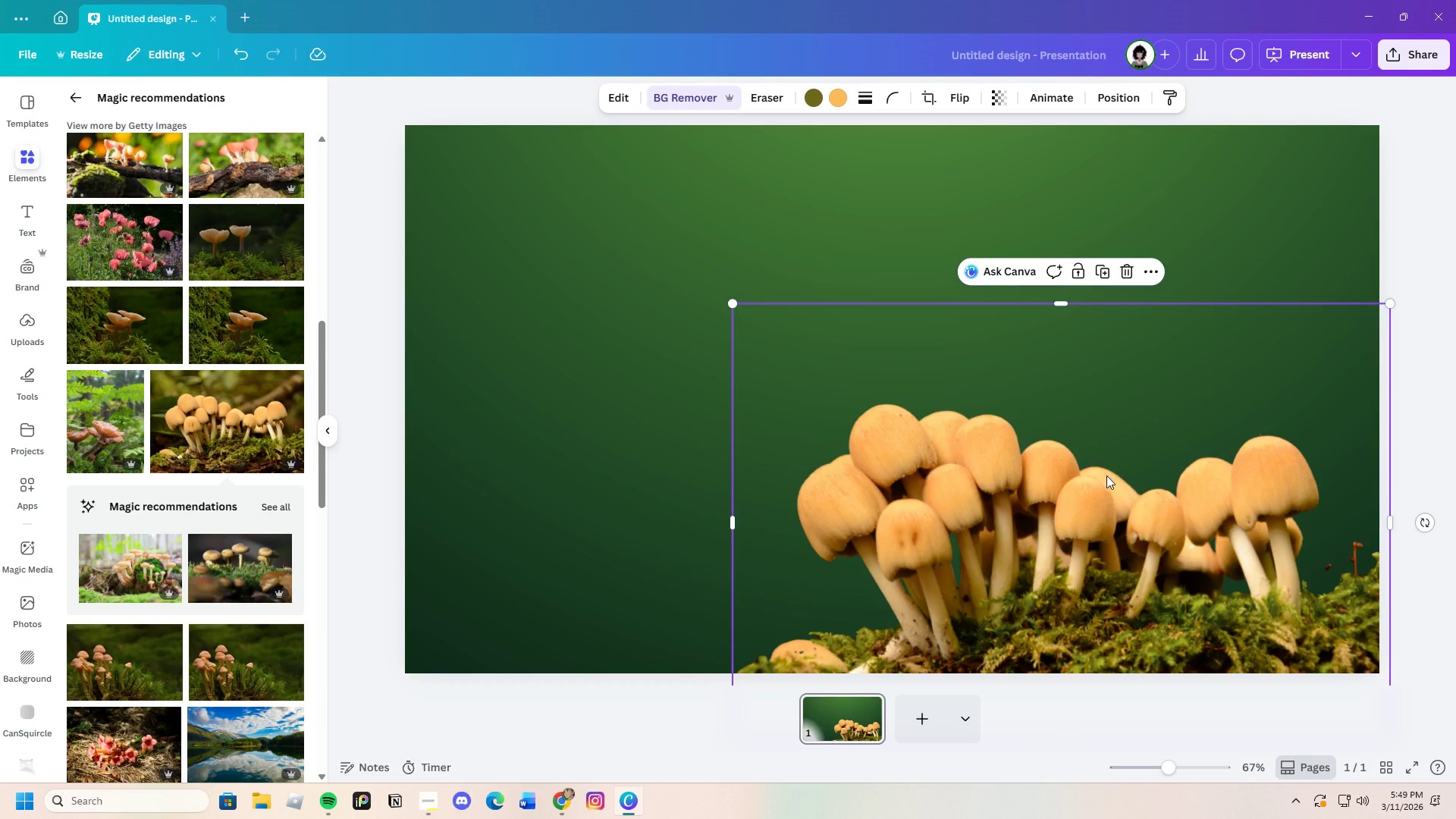 
left_click([704, 472])
 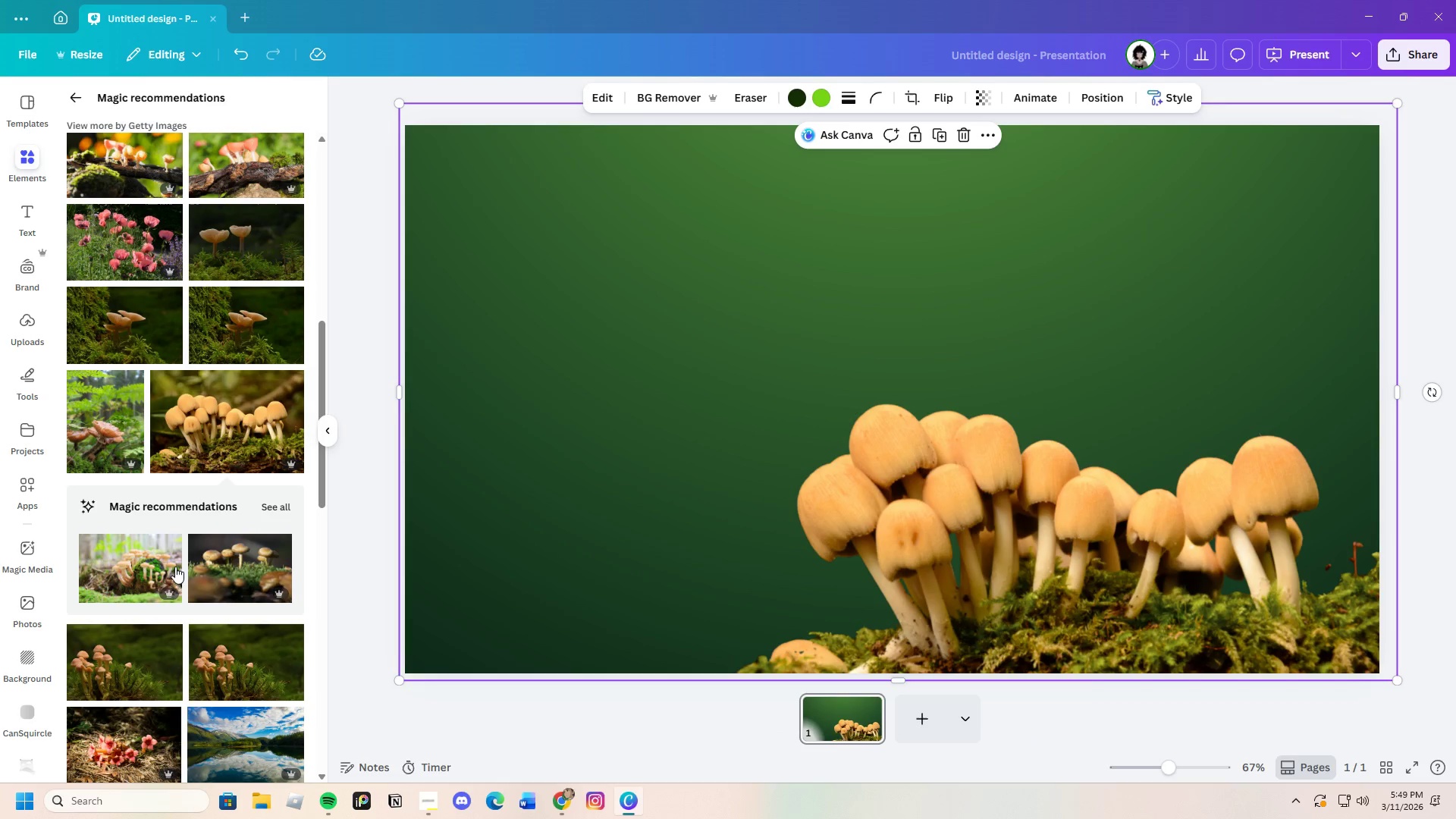 
scroll: coordinate [155, 575], scroll_direction: down, amount: 3.0
 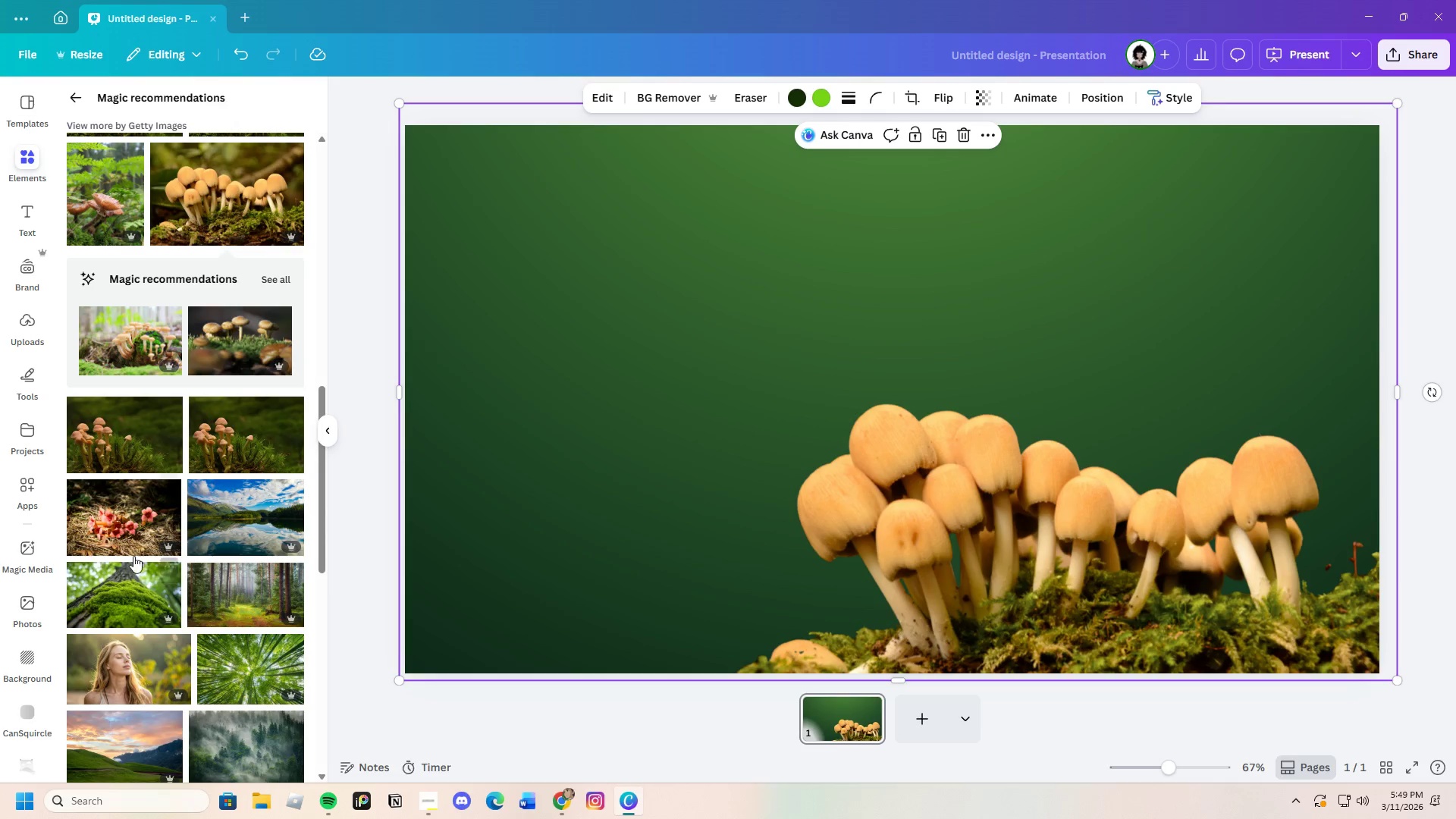 
left_click([112, 533])
 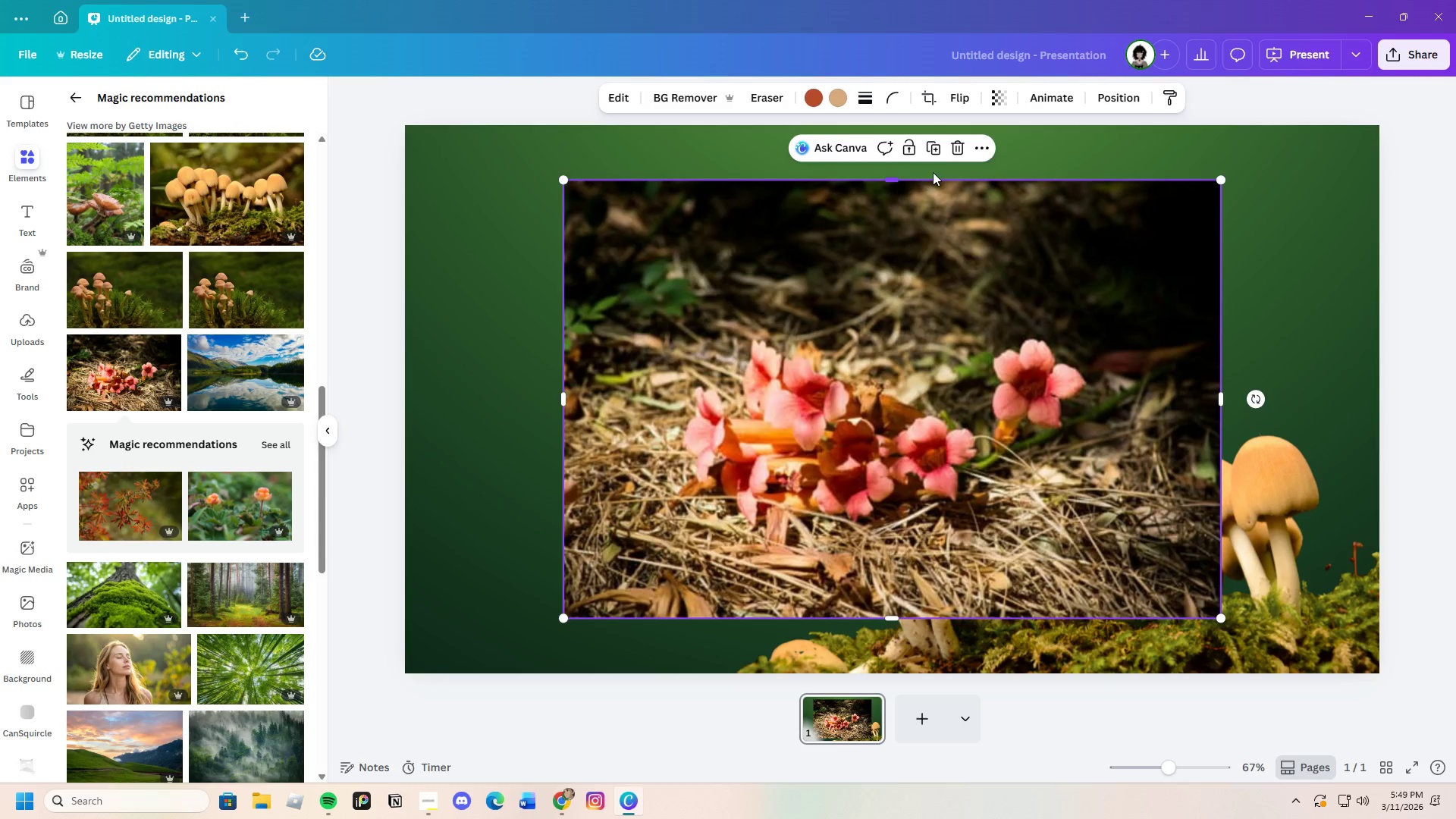 
left_click_drag(start_coordinate=[960, 150], to_coordinate=[956, 149])
 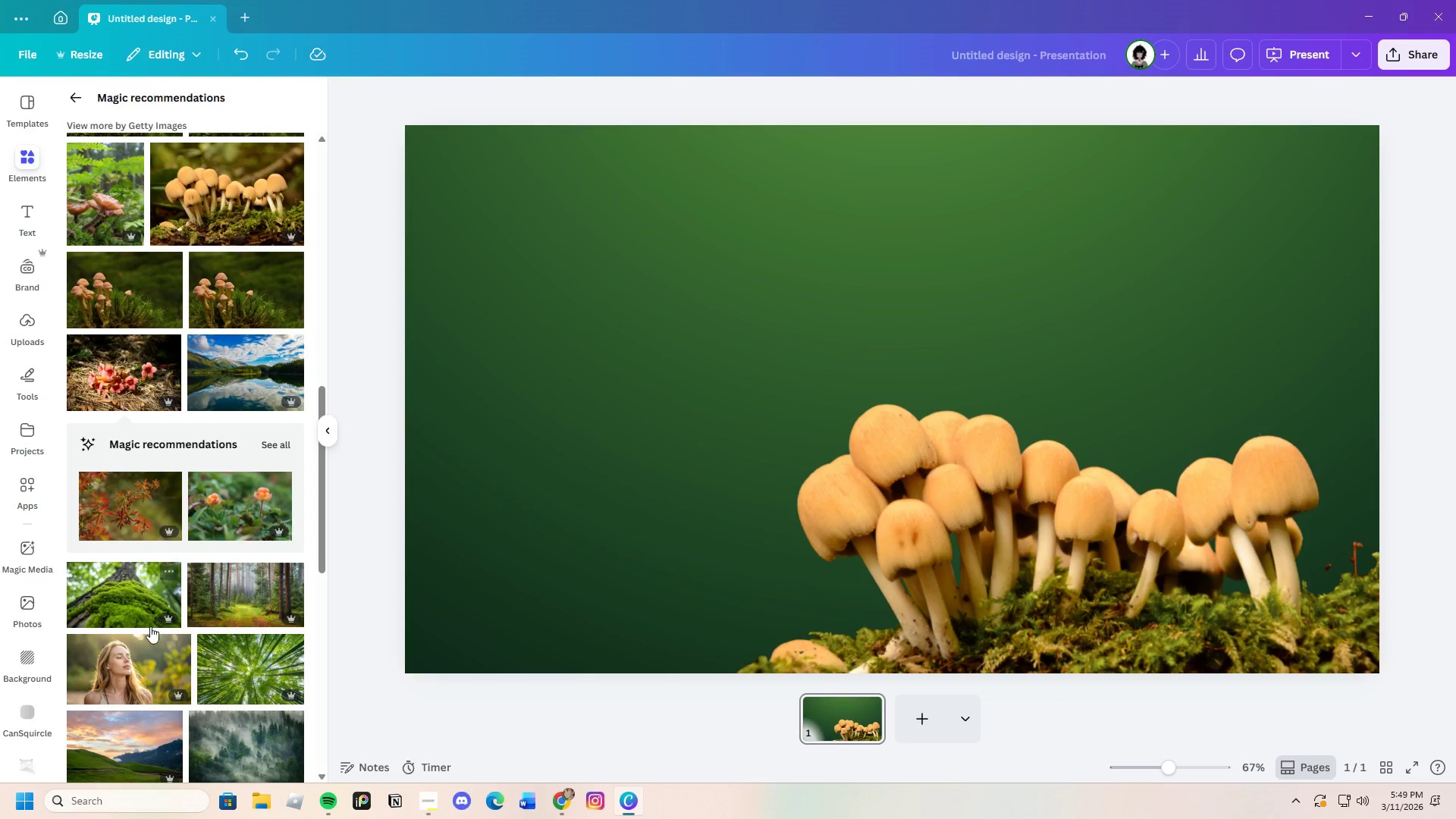 
scroll: coordinate [158, 653], scroll_direction: down, amount: 12.0
 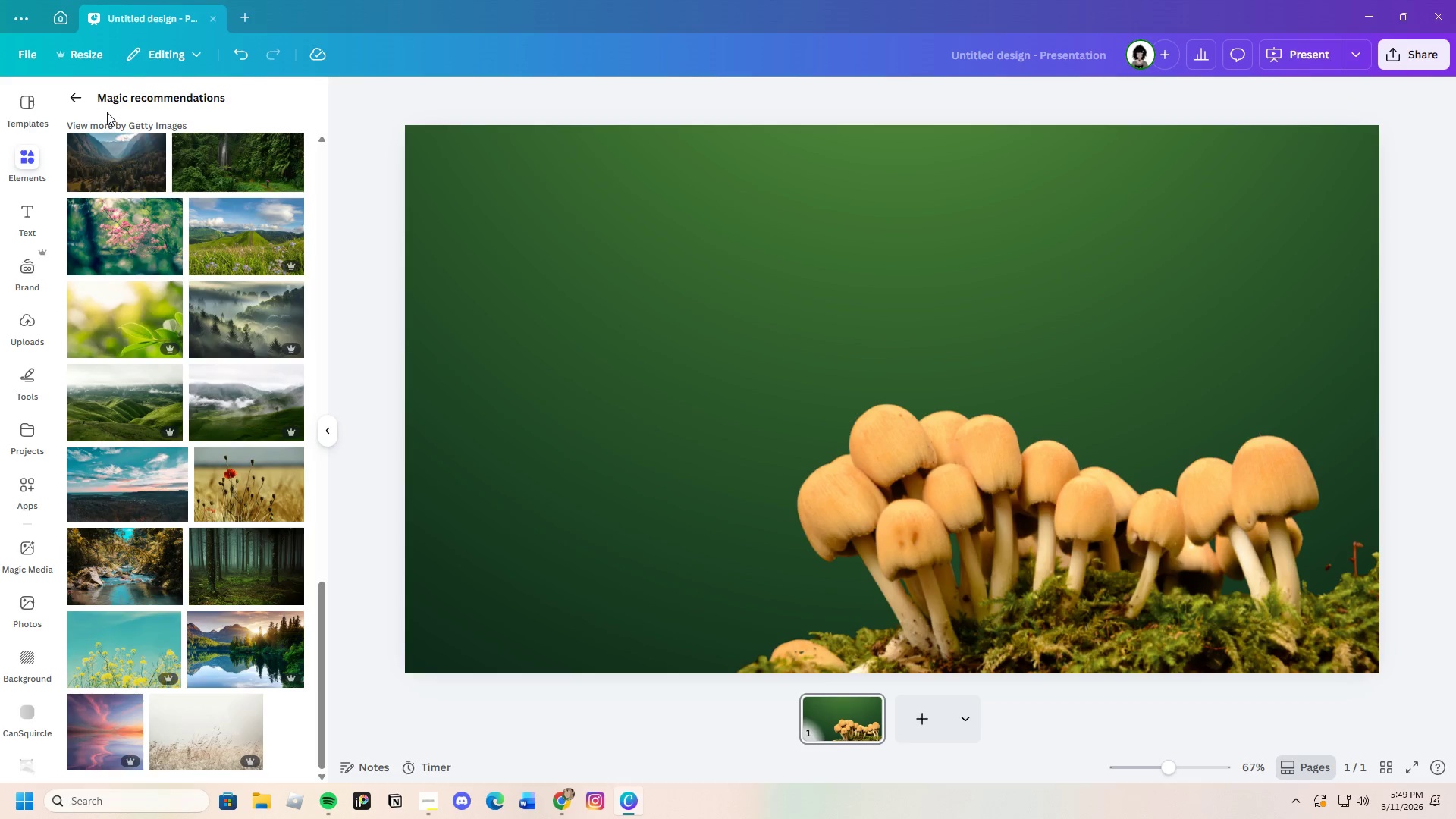 
left_click([64, 92])
 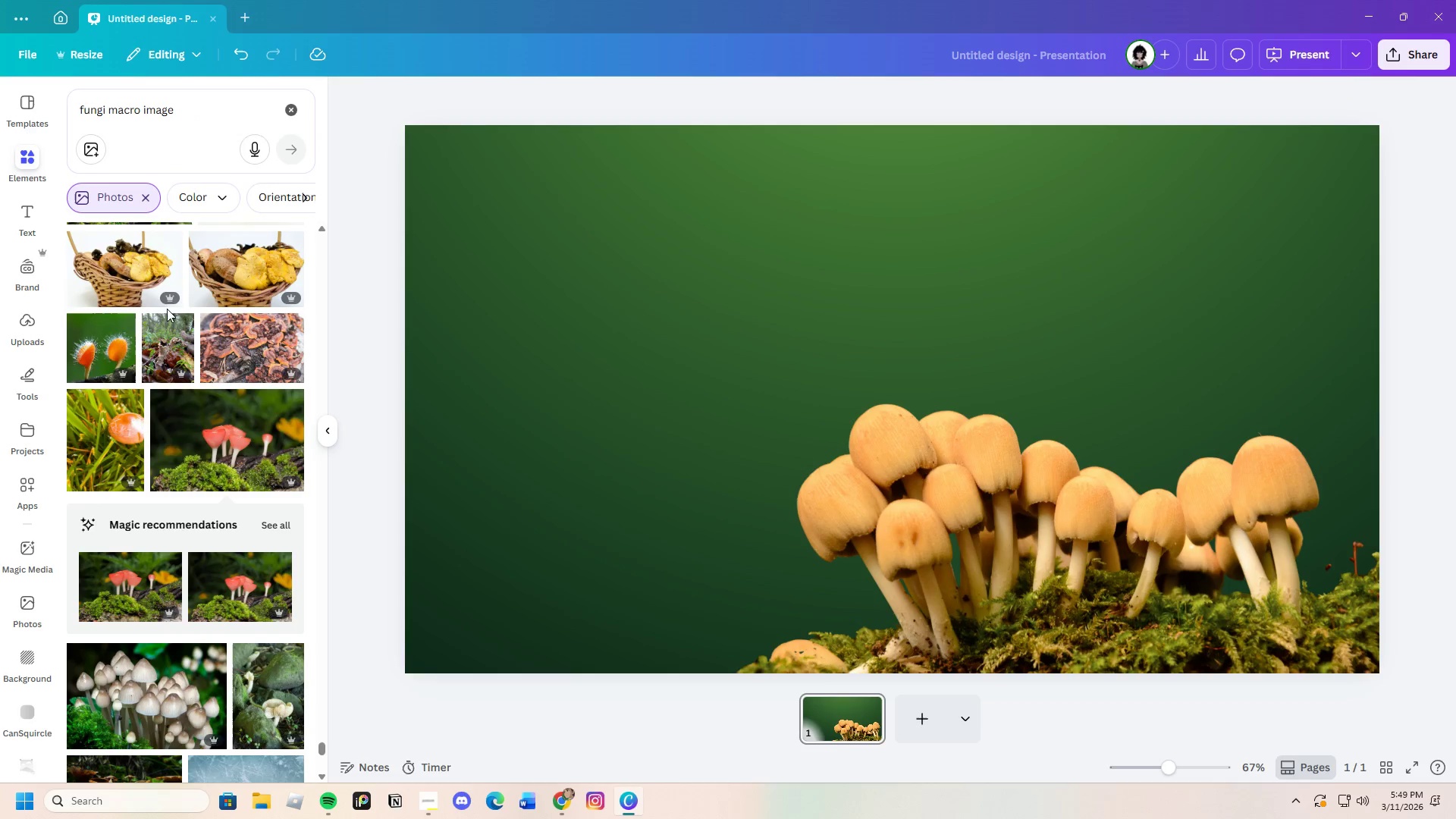 
scroll: coordinate [188, 610], scroll_direction: down, amount: 8.0
 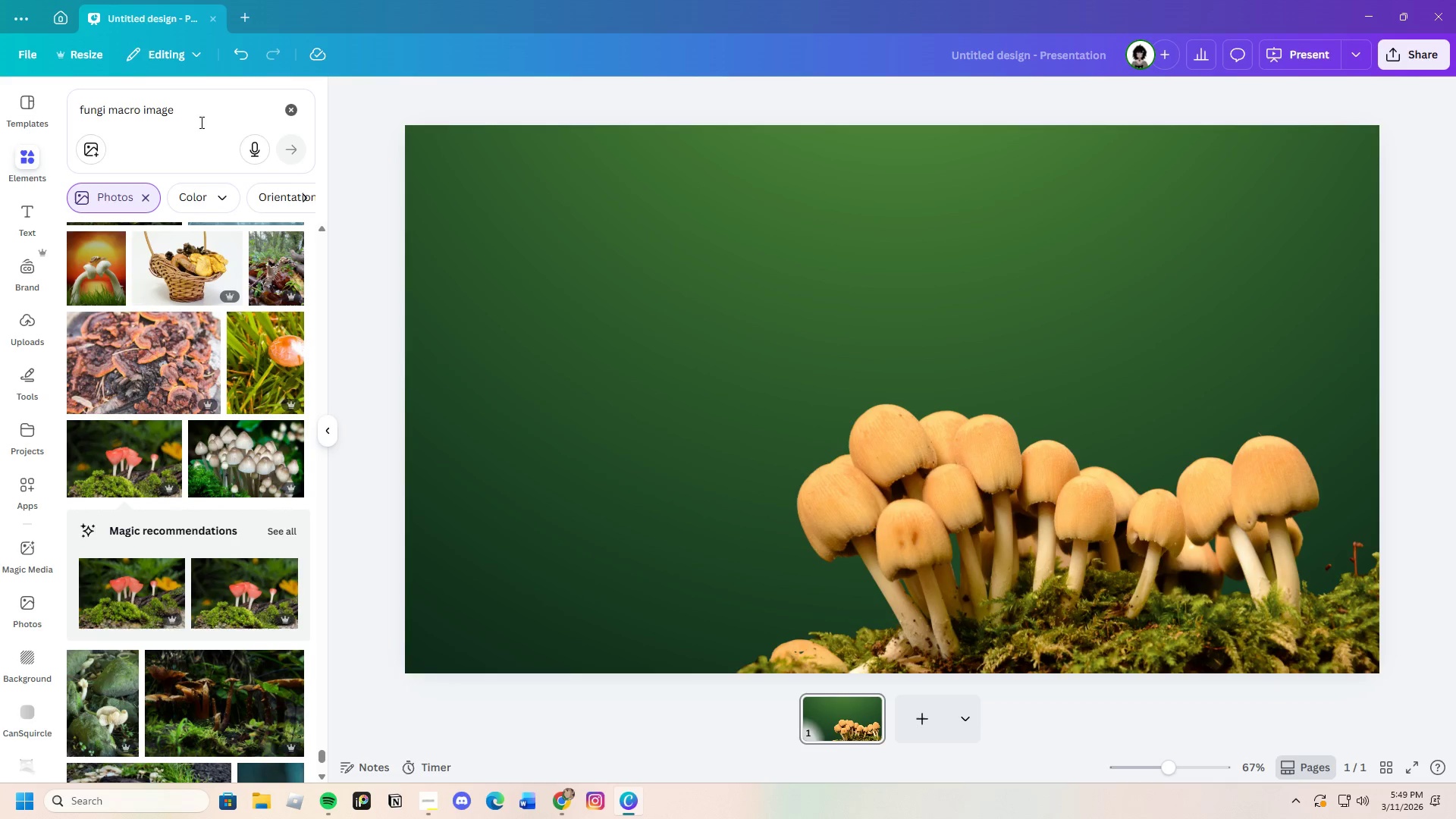 
left_click_drag(start_coordinate=[200, 115], to_coordinate=[67, 133])
 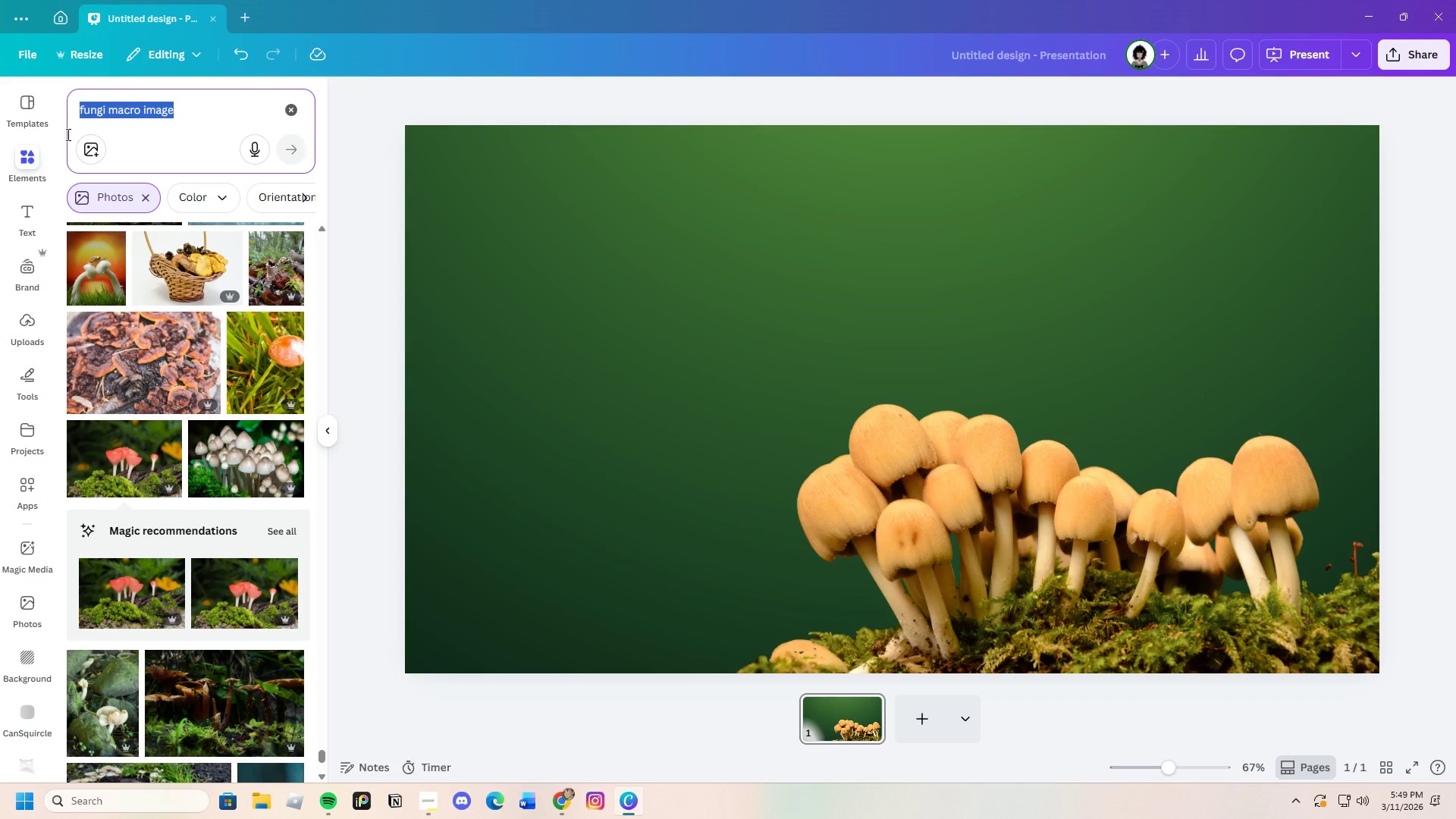 
key(Backspace)
type(tree branches)
 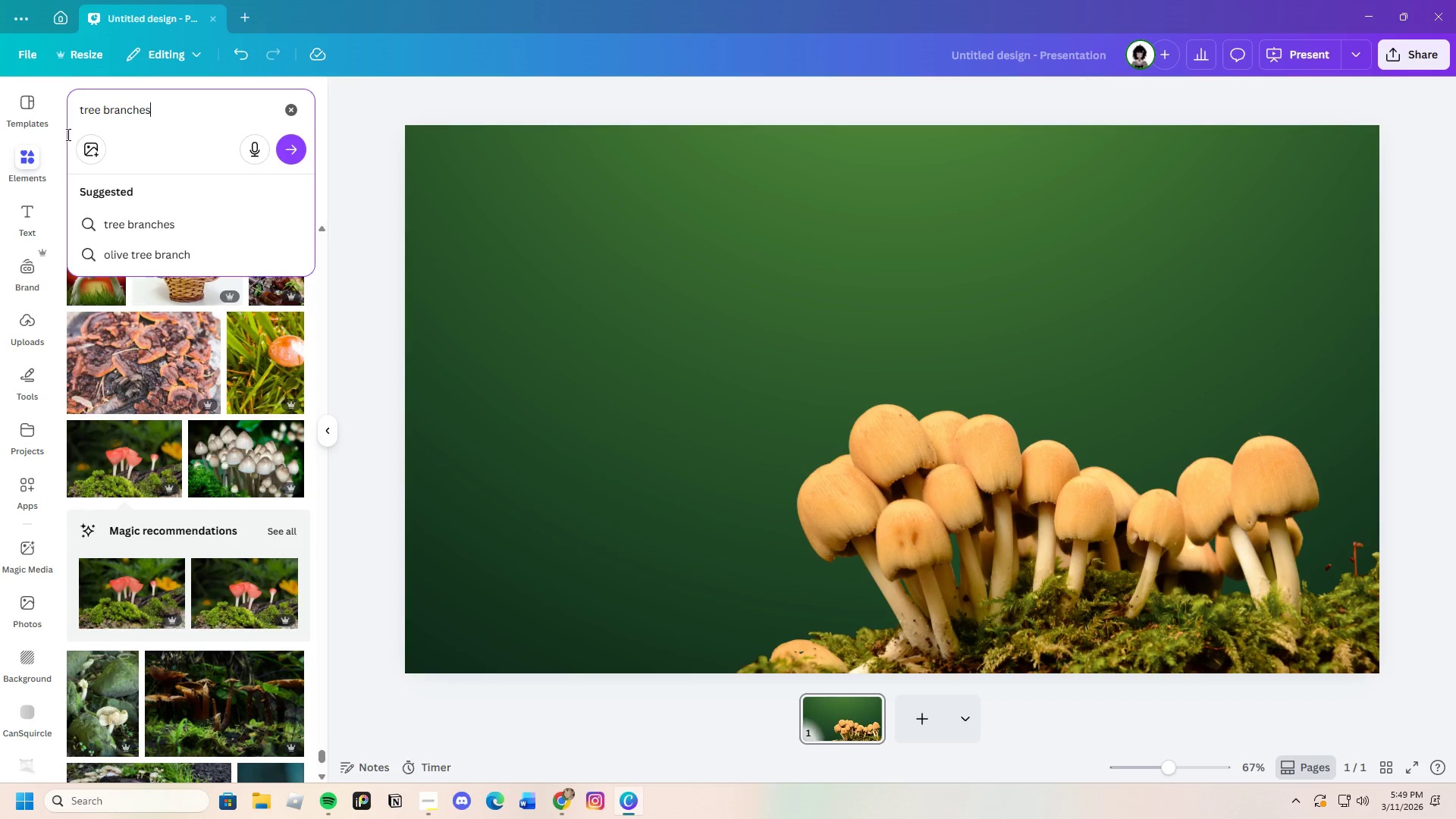 
key(Enter)
 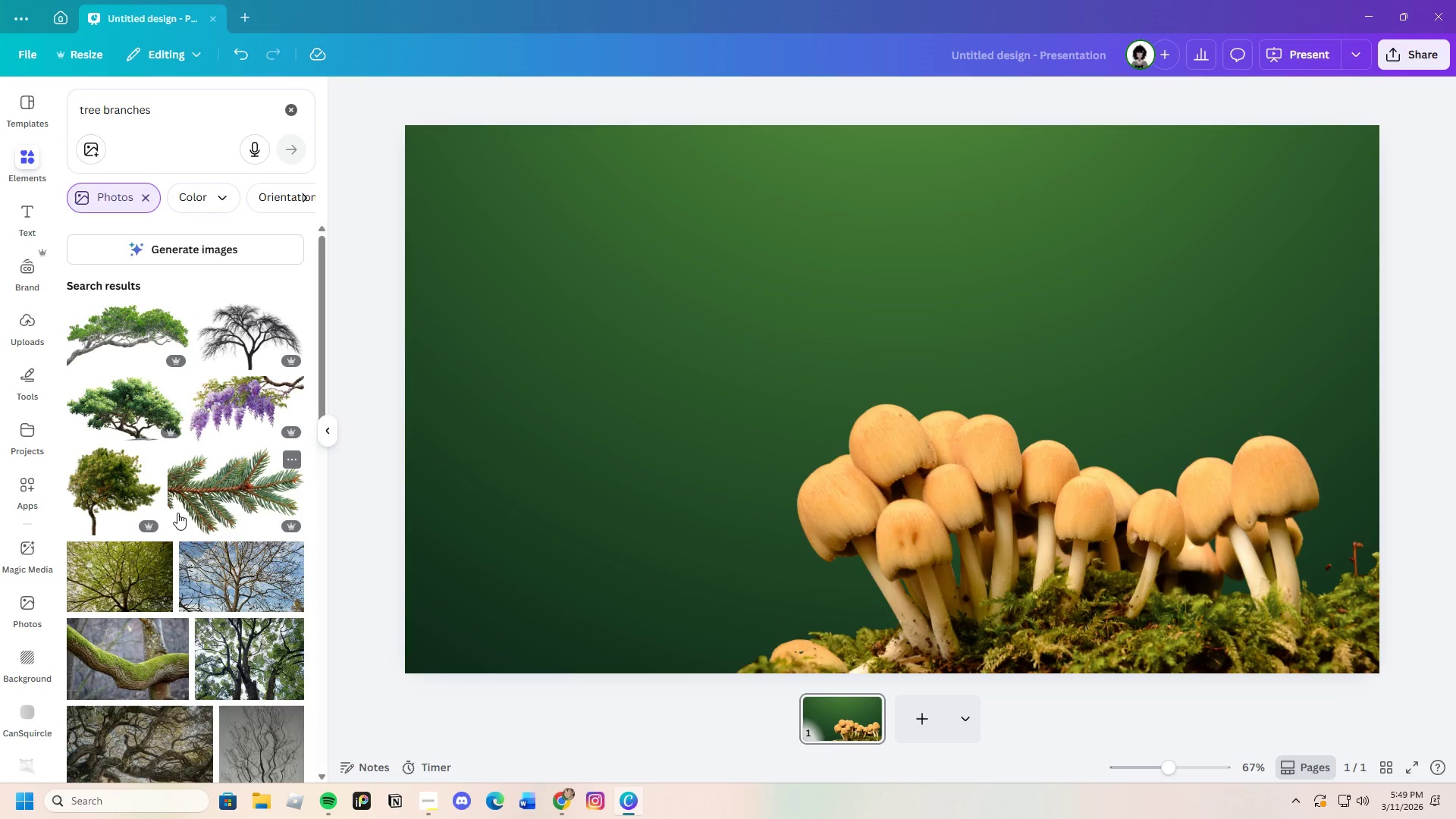 
mouse_move([183, 548])
 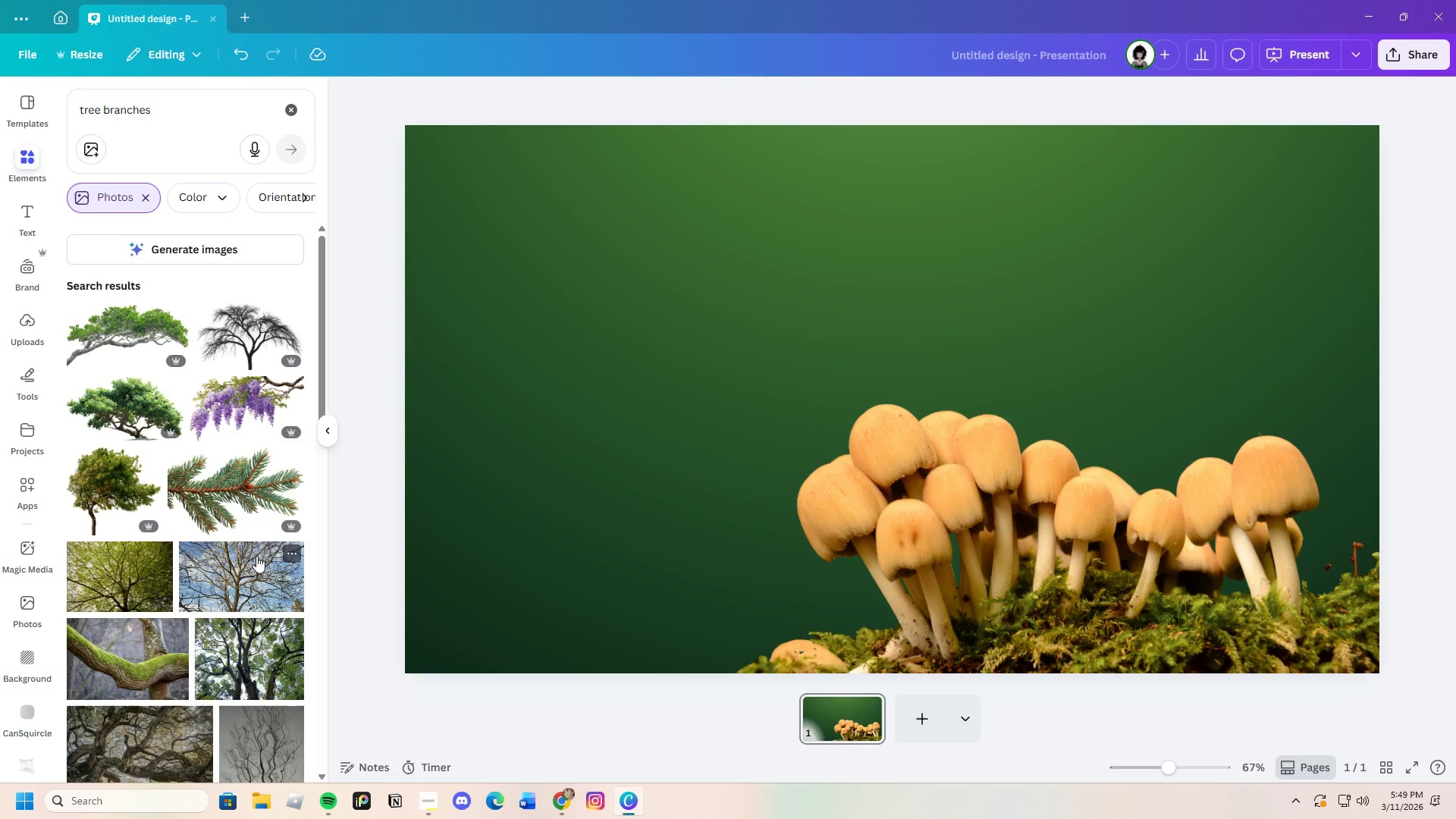 
left_click([100, 337])
 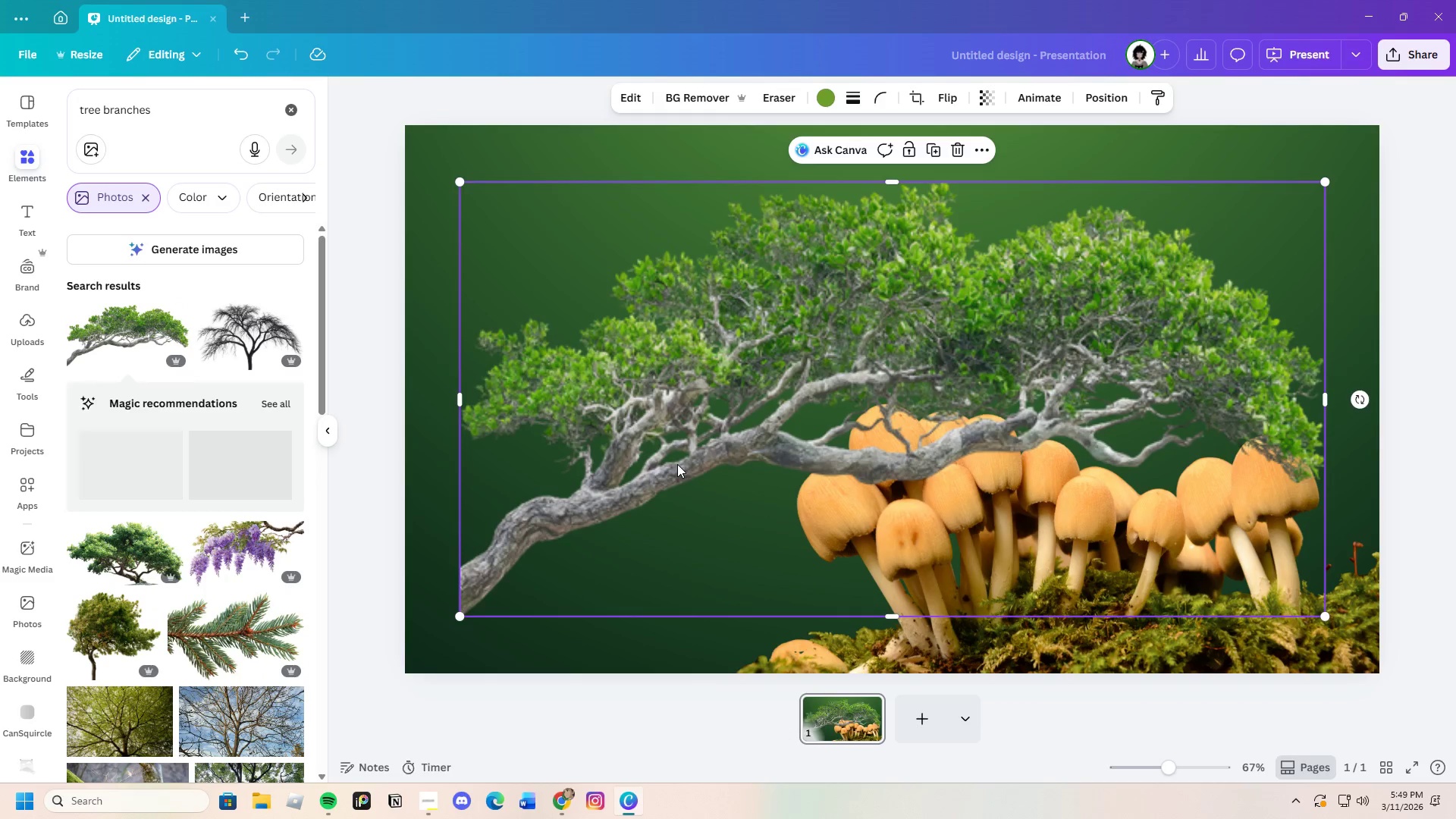 
left_click_drag(start_coordinate=[678, 463], to_coordinate=[510, 257])
 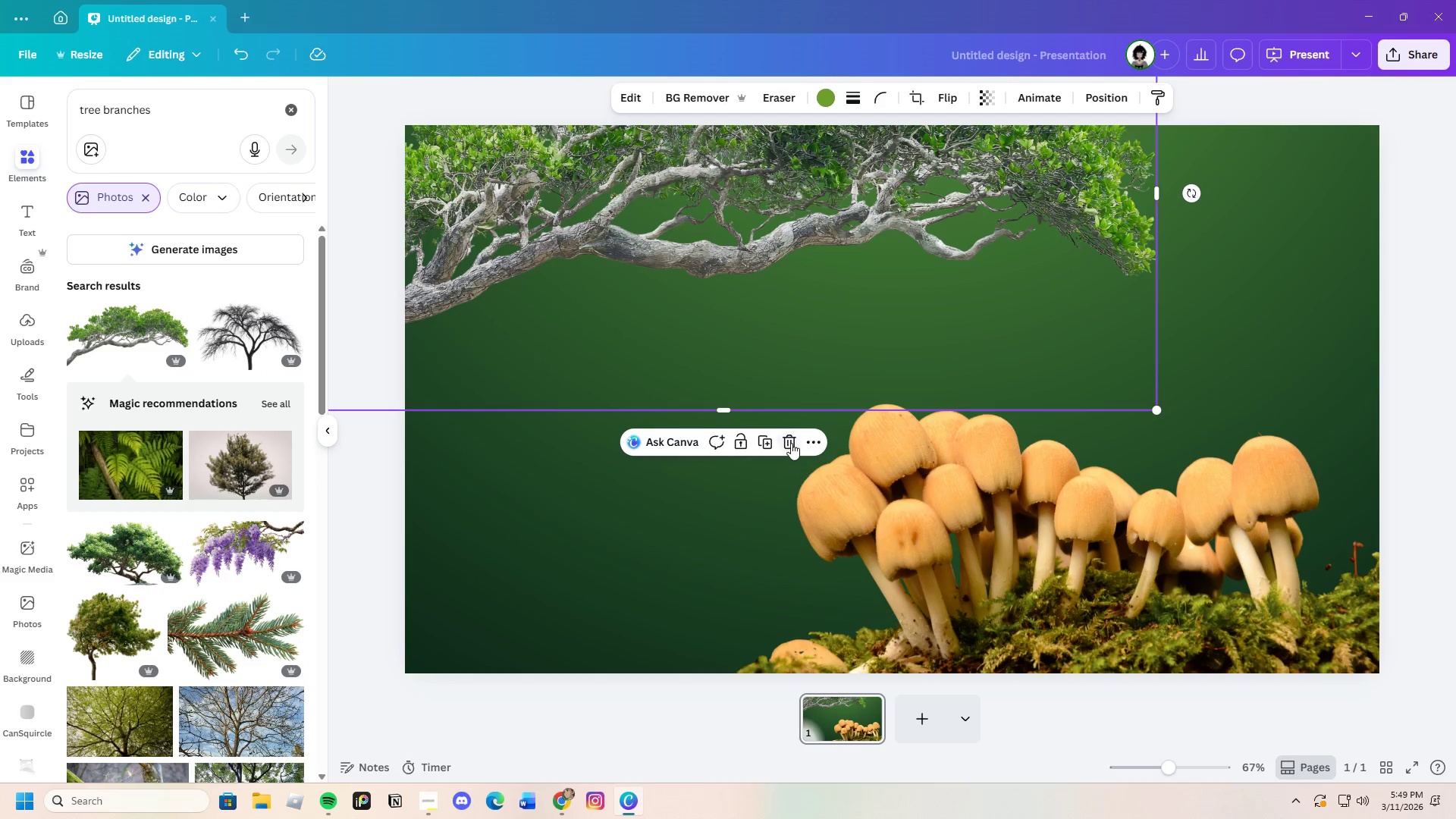 
scroll: coordinate [181, 576], scroll_direction: down, amount: 10.0
 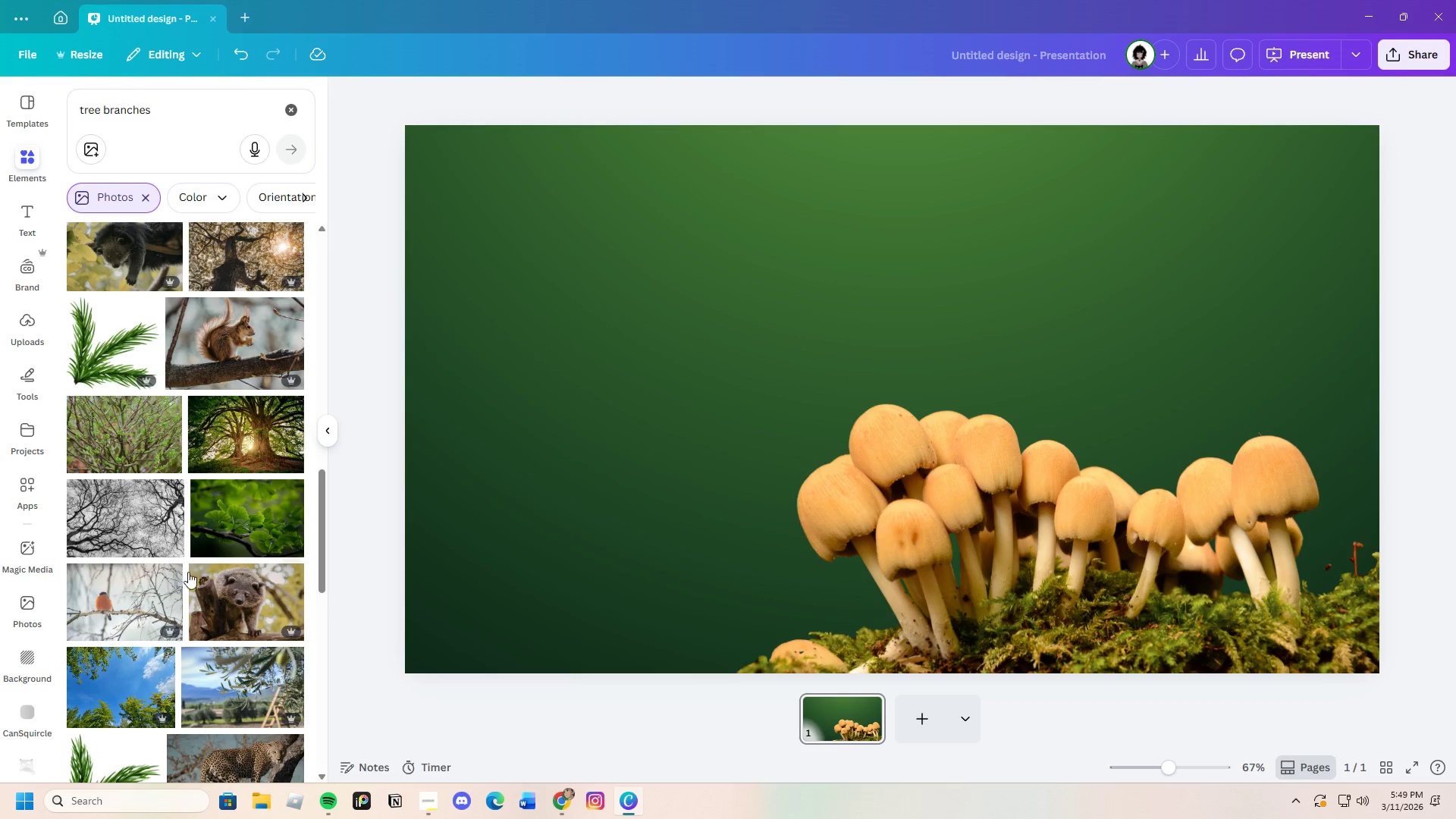 
left_click([266, 519])
 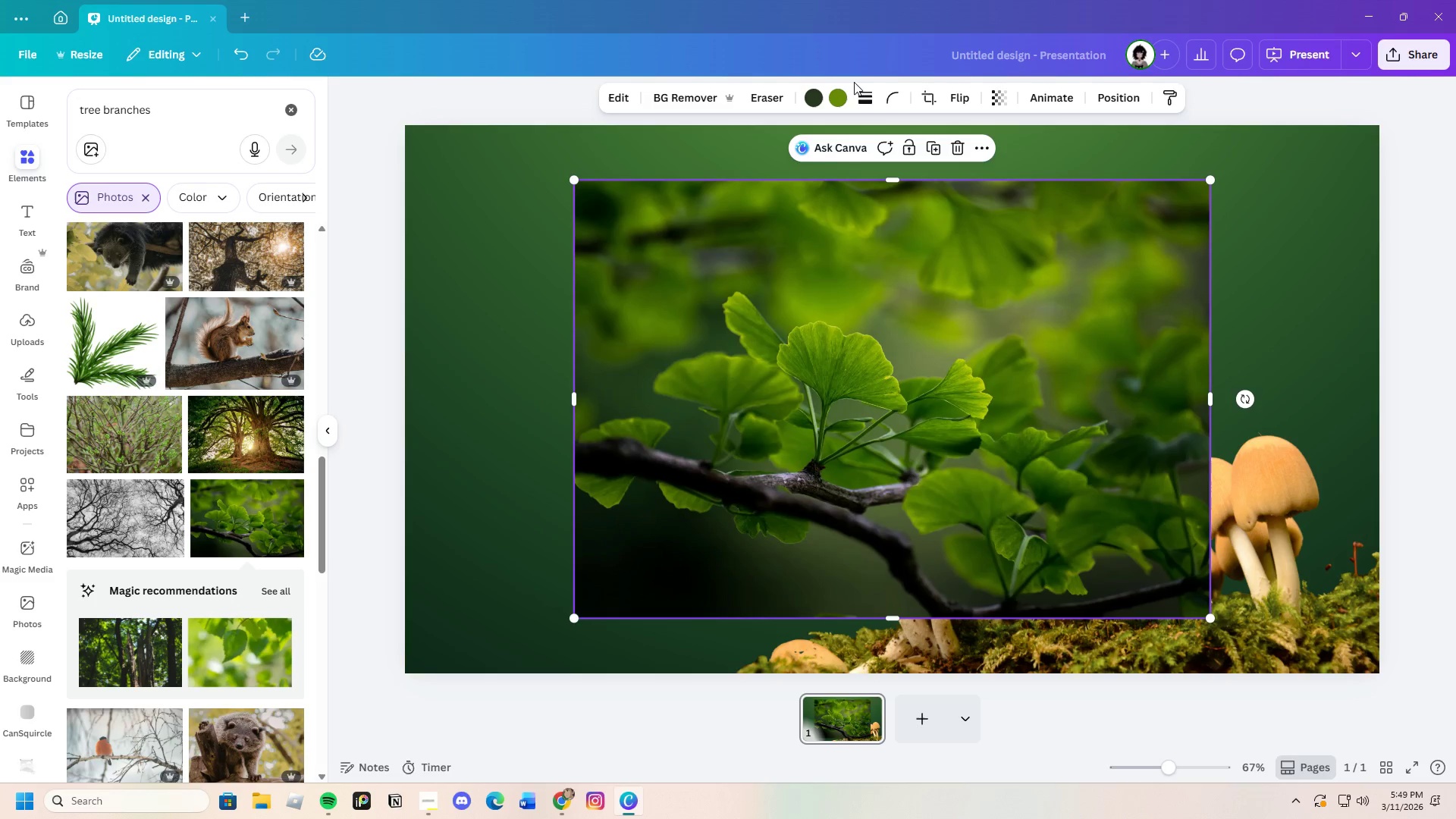 
left_click([699, 94])
 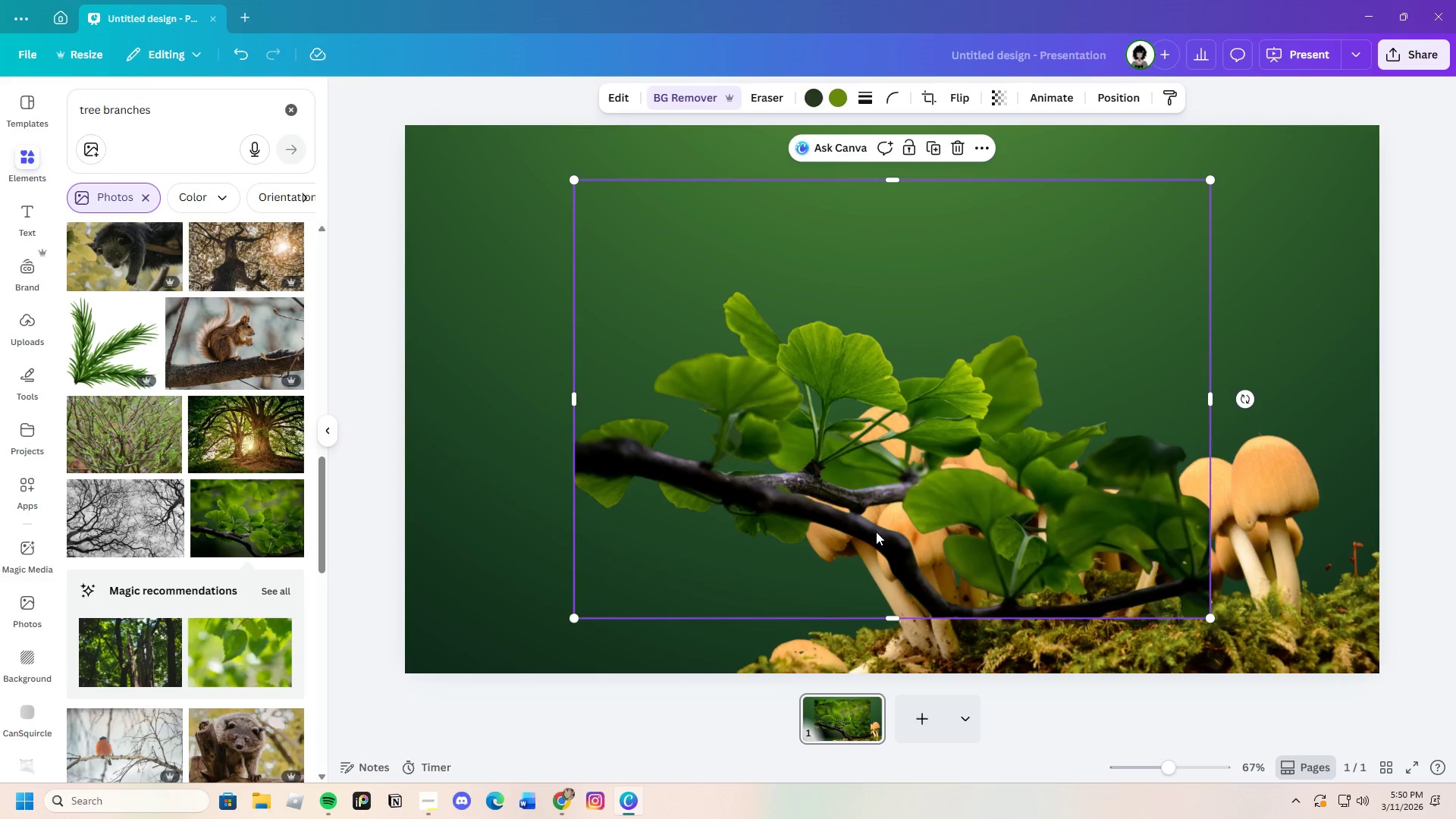 
left_click_drag(start_coordinate=[817, 438], to_coordinate=[617, 174])
 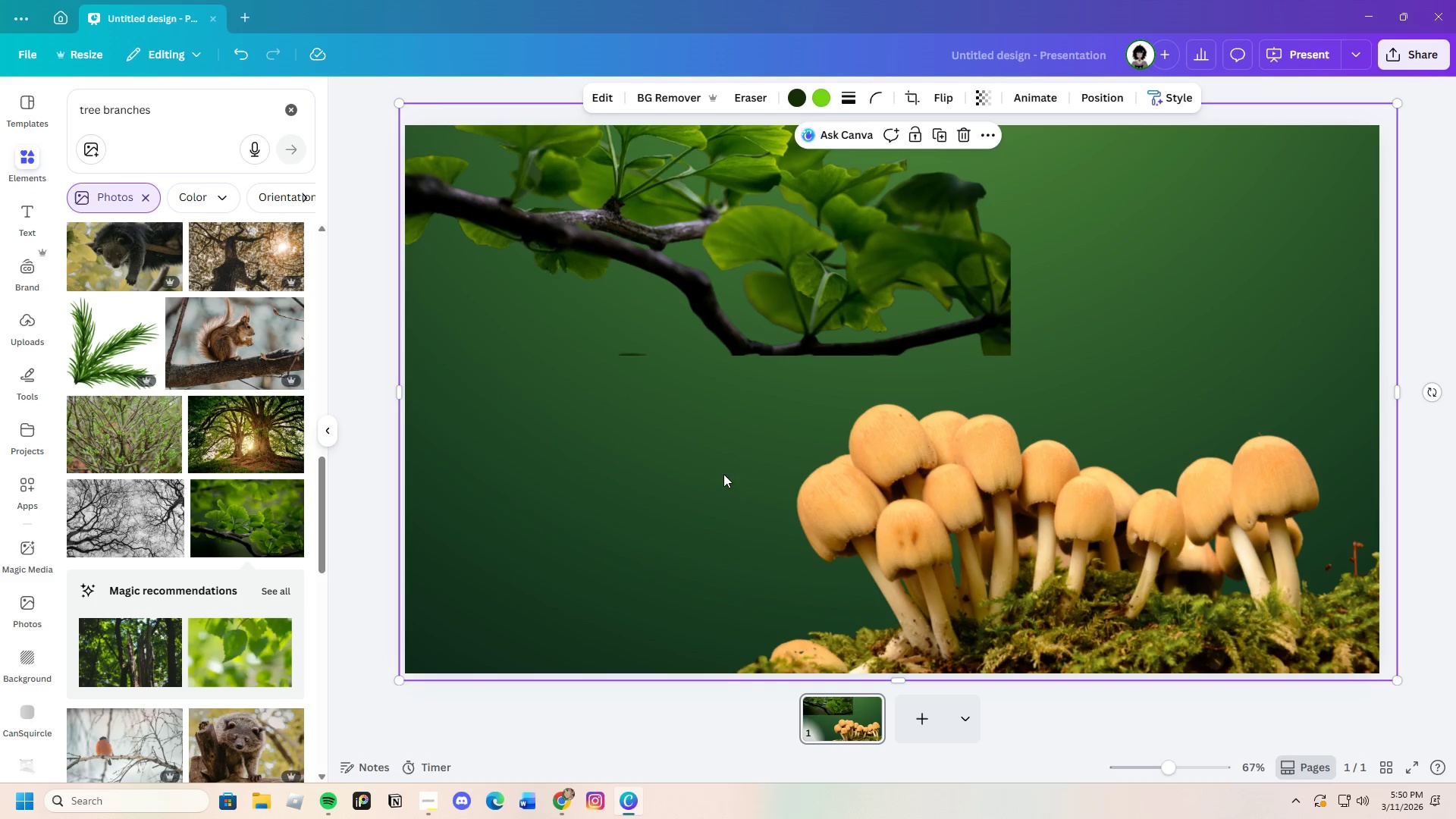 
double_click([718, 271])
 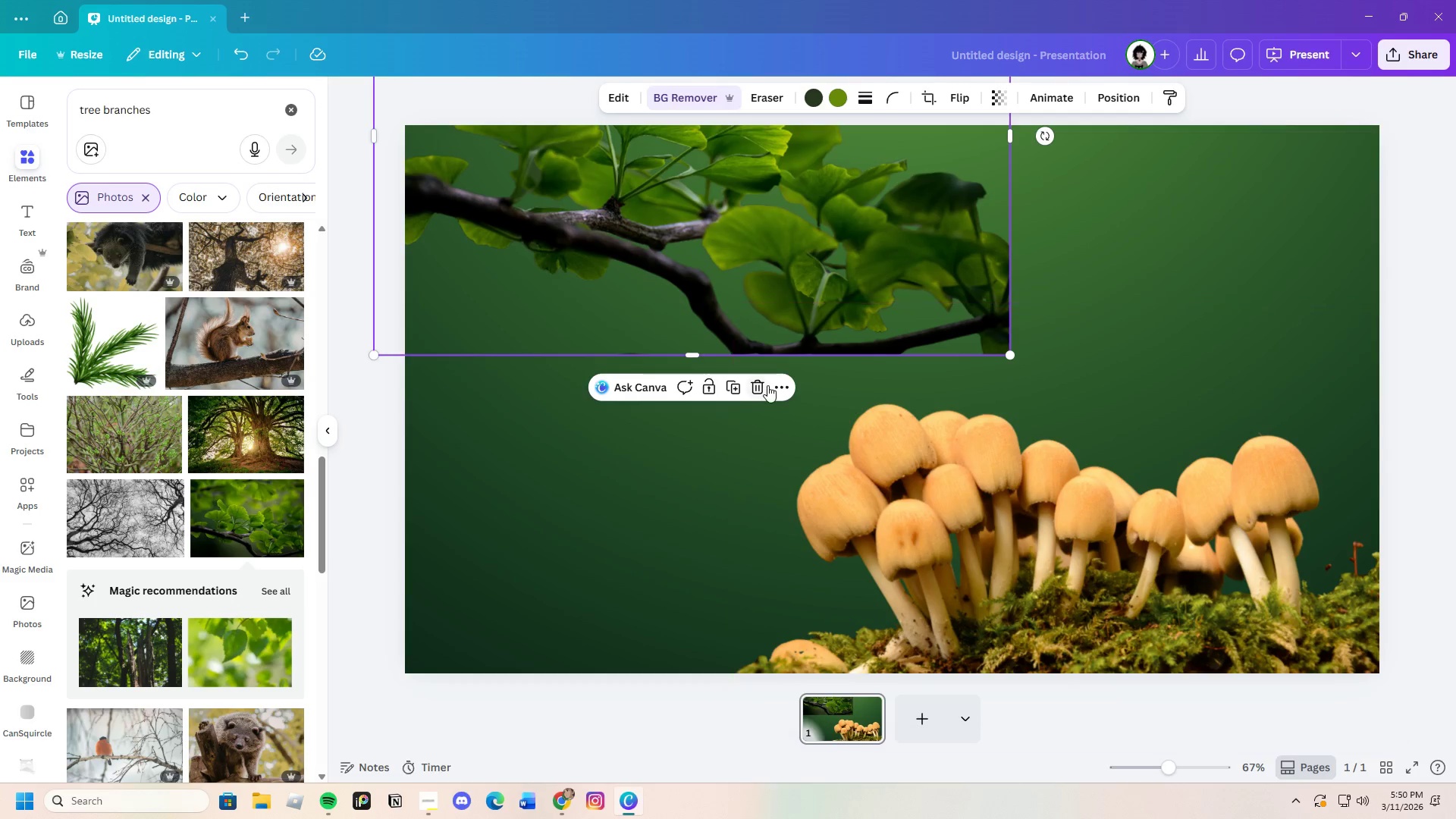 
left_click([767, 385])
 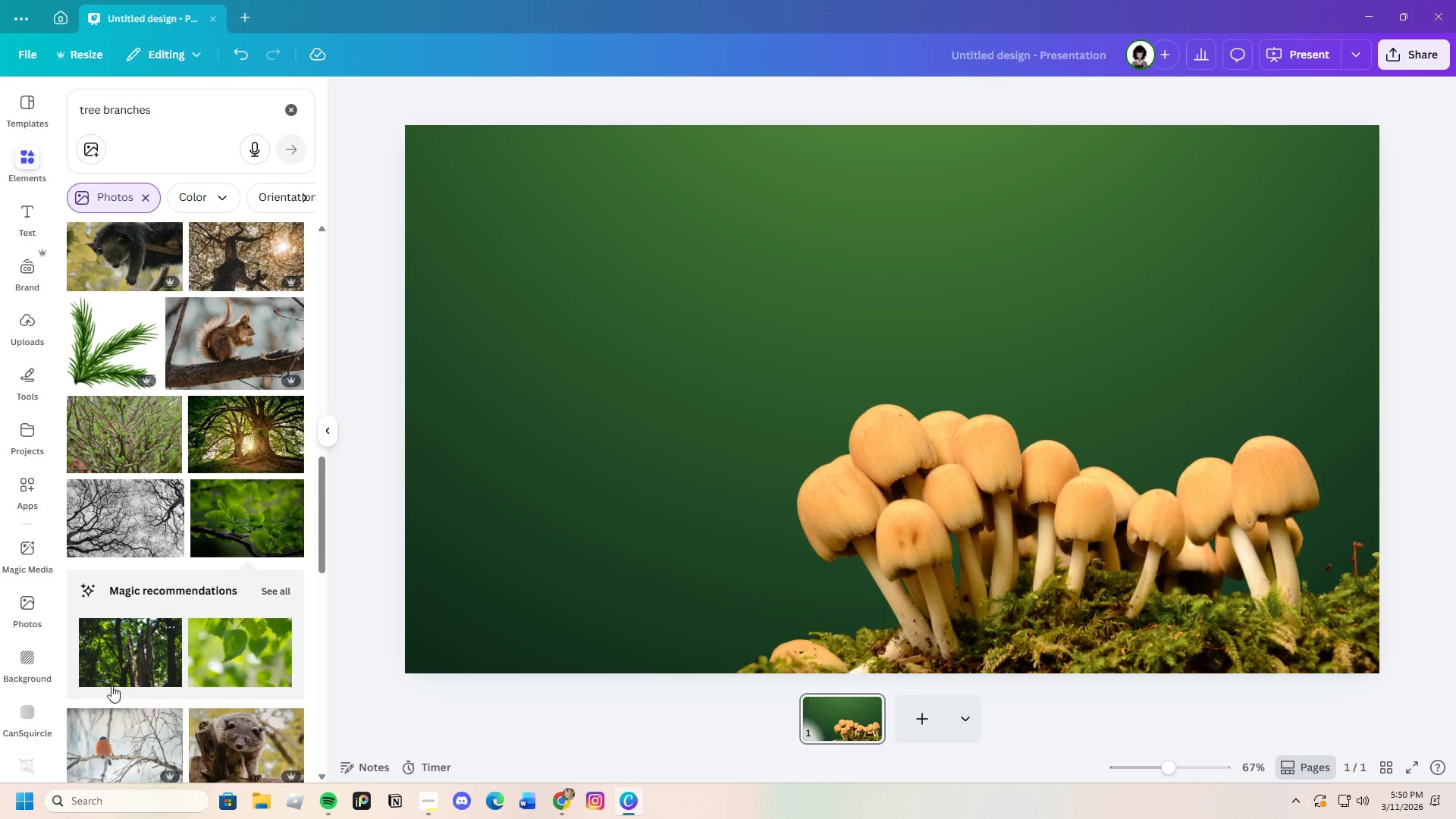 
scroll: coordinate [168, 600], scroll_direction: down, amount: 30.0
 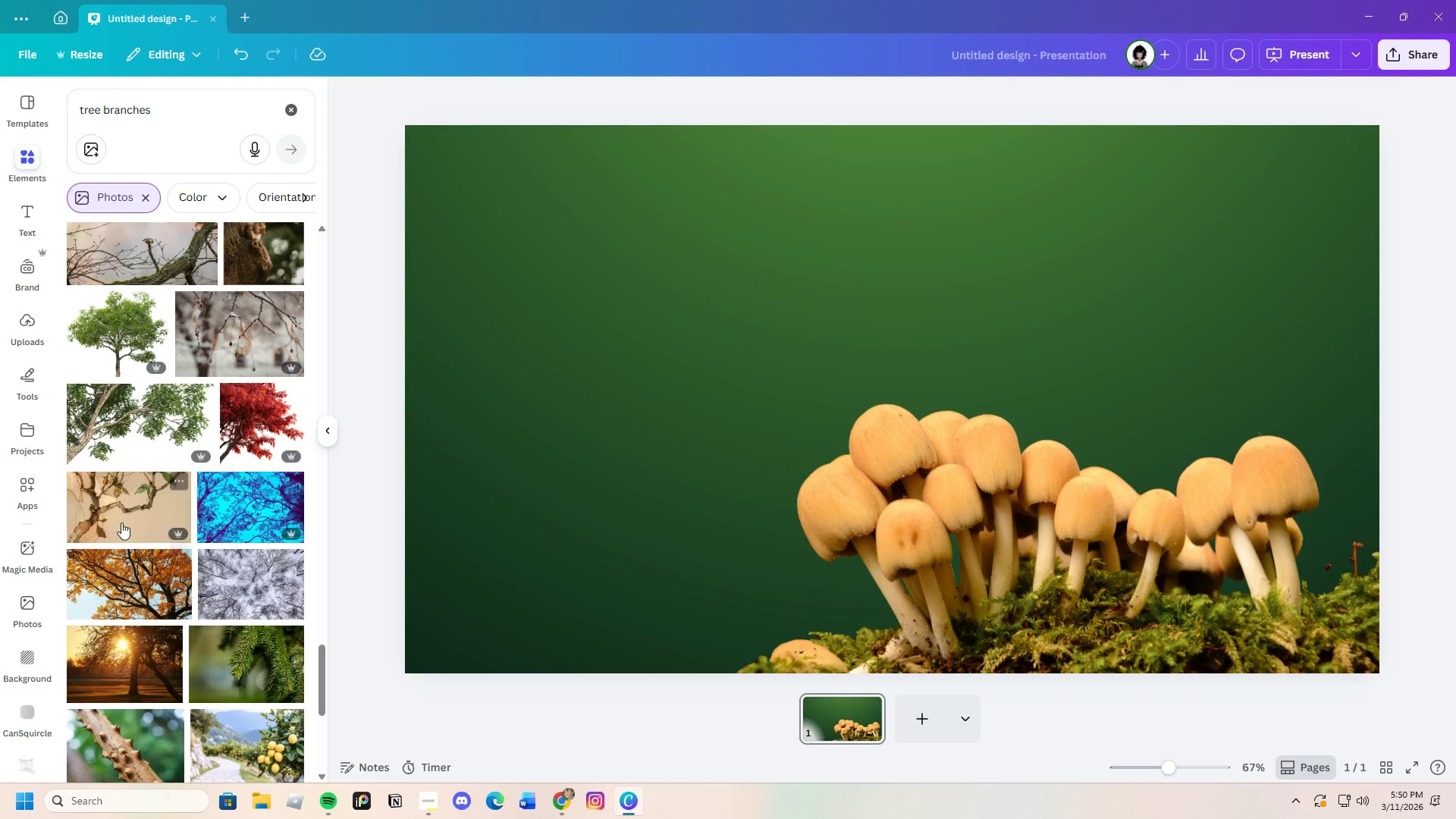 
left_click([118, 494])
 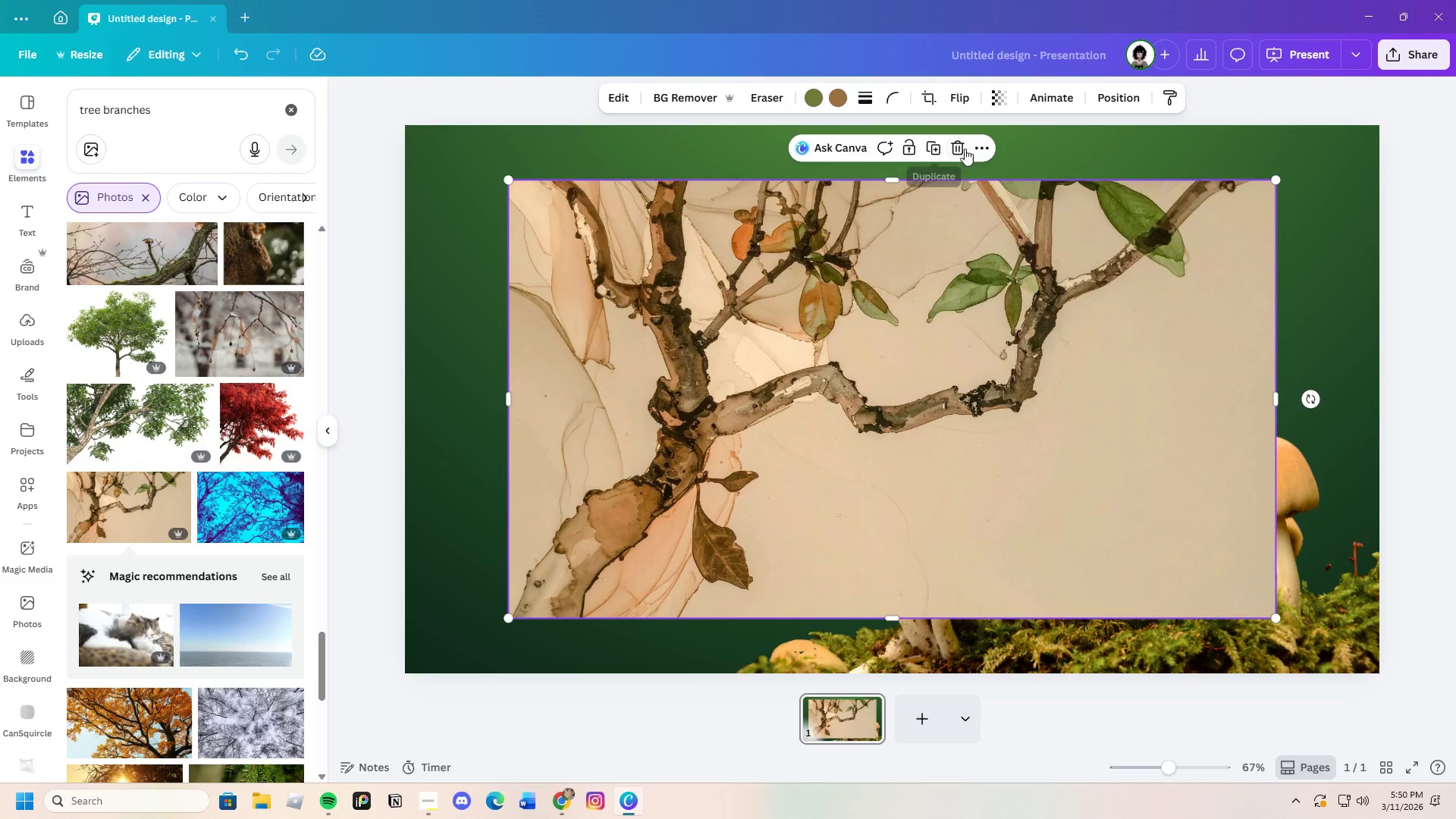 
left_click([965, 146])
 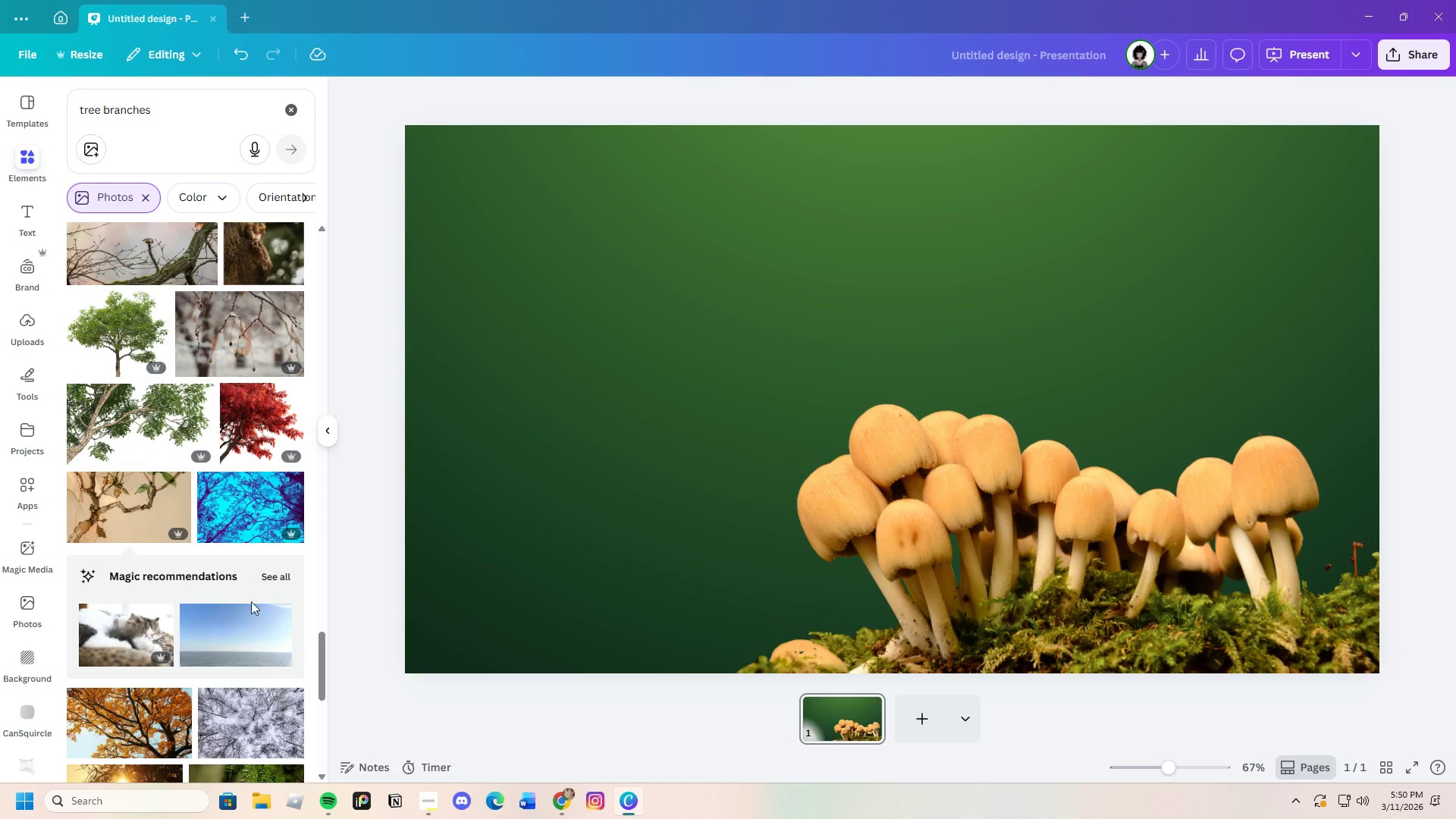 
scroll: coordinate [194, 685], scroll_direction: down, amount: 12.0
 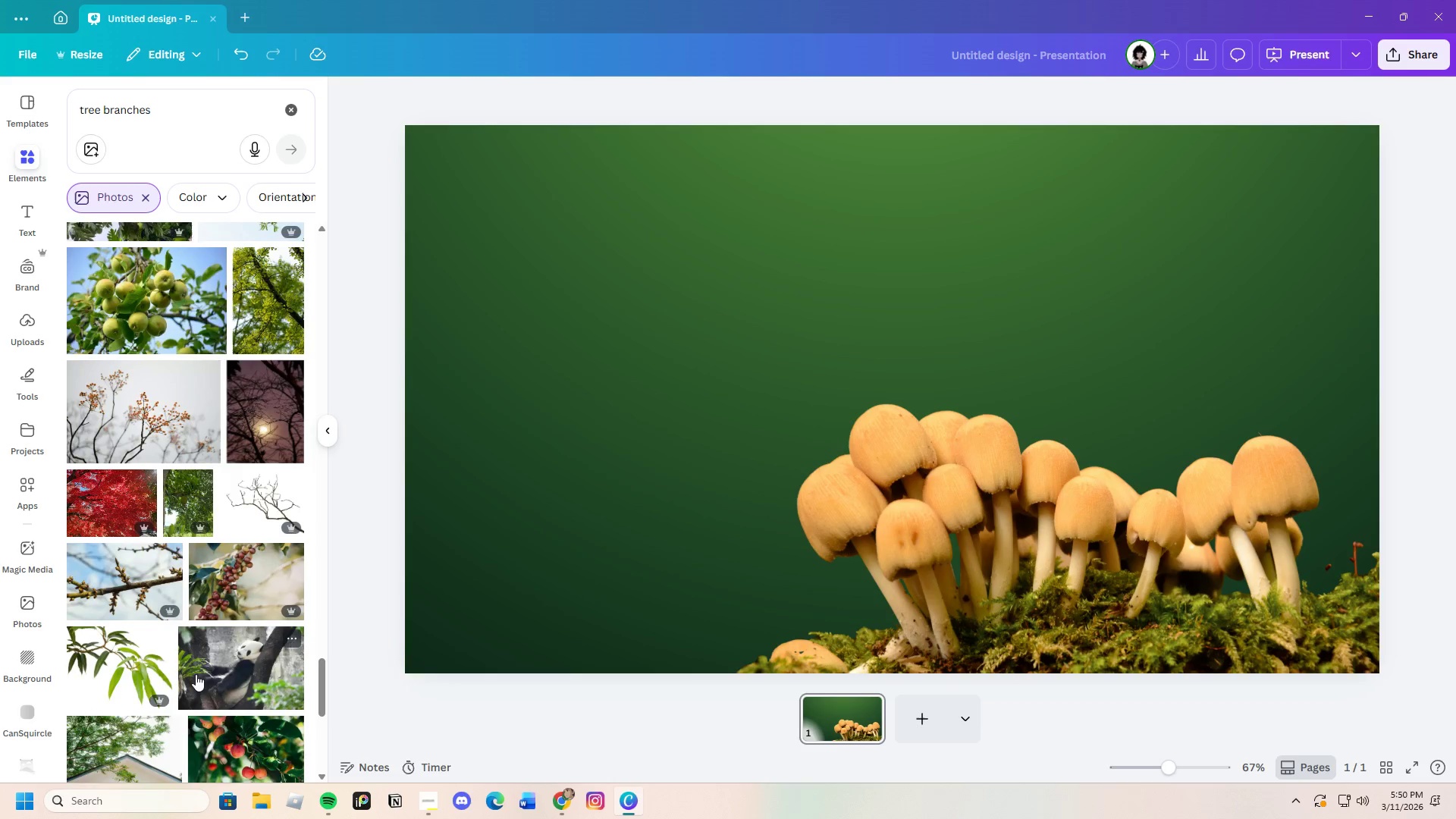 
scroll: coordinate [196, 674], scroll_direction: up, amount: 2.0
 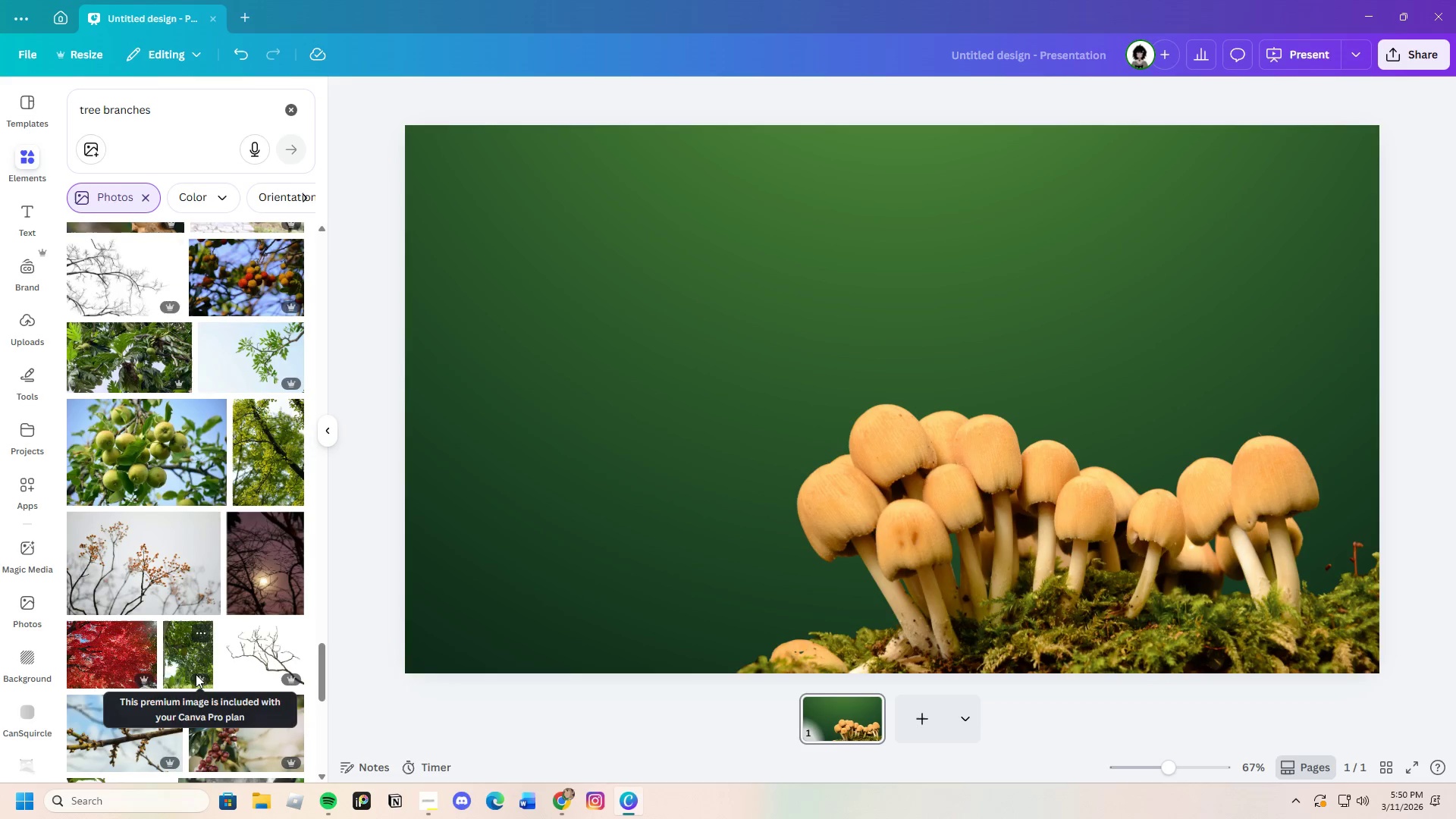 
scroll: coordinate [196, 674], scroll_direction: down, amount: 4.0
 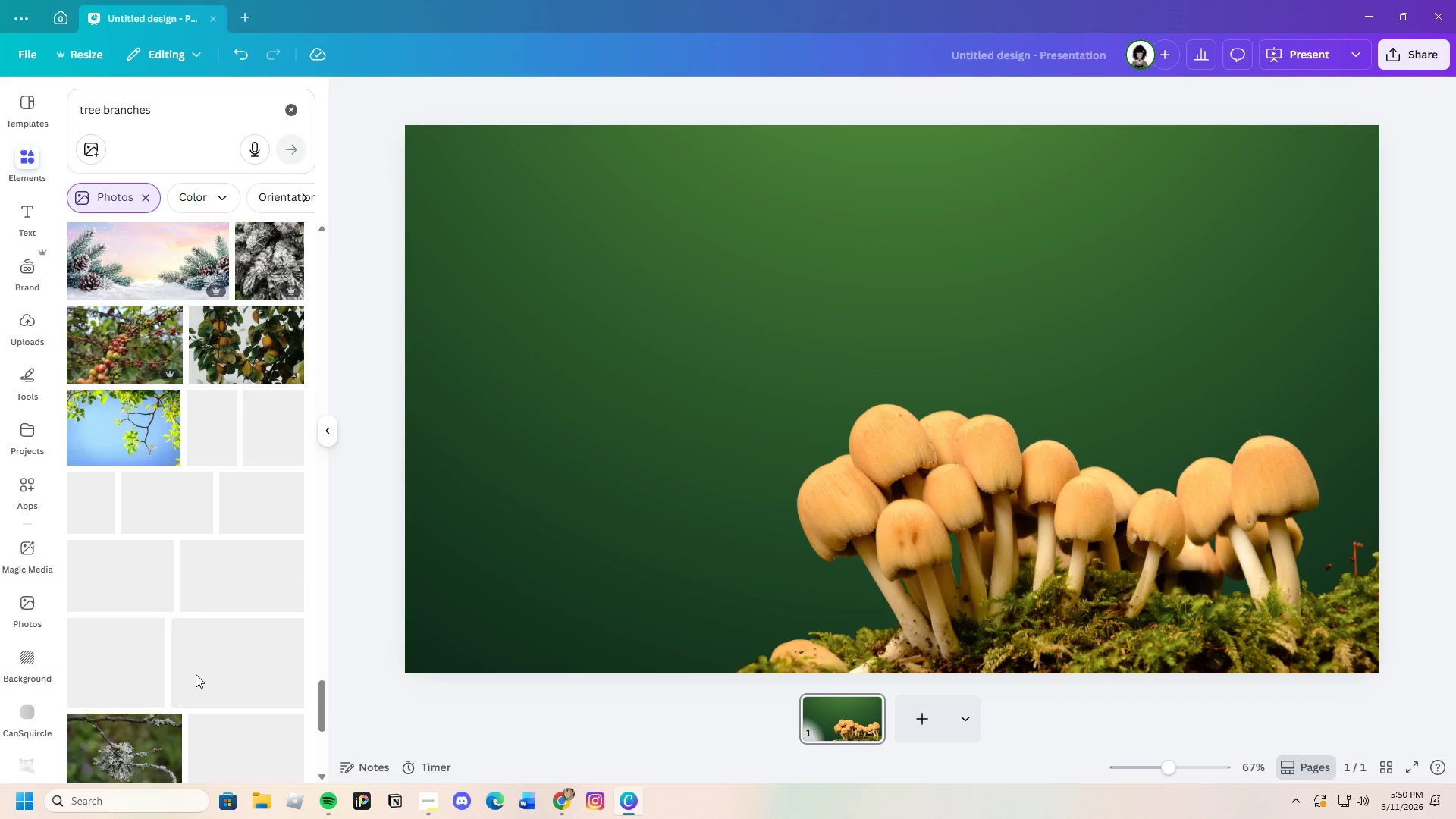 
left_click([135, 422])
 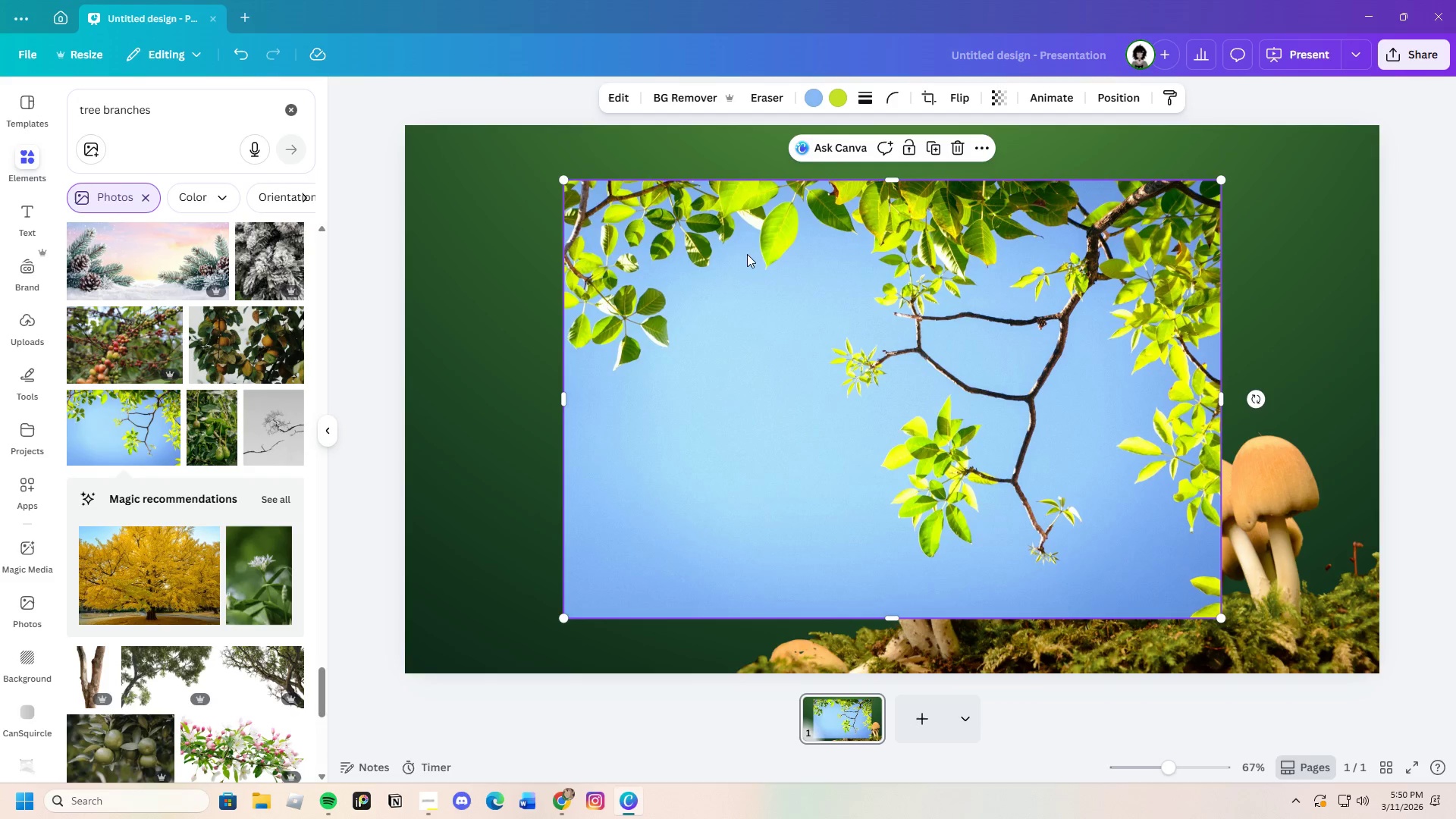 
left_click([698, 96])
 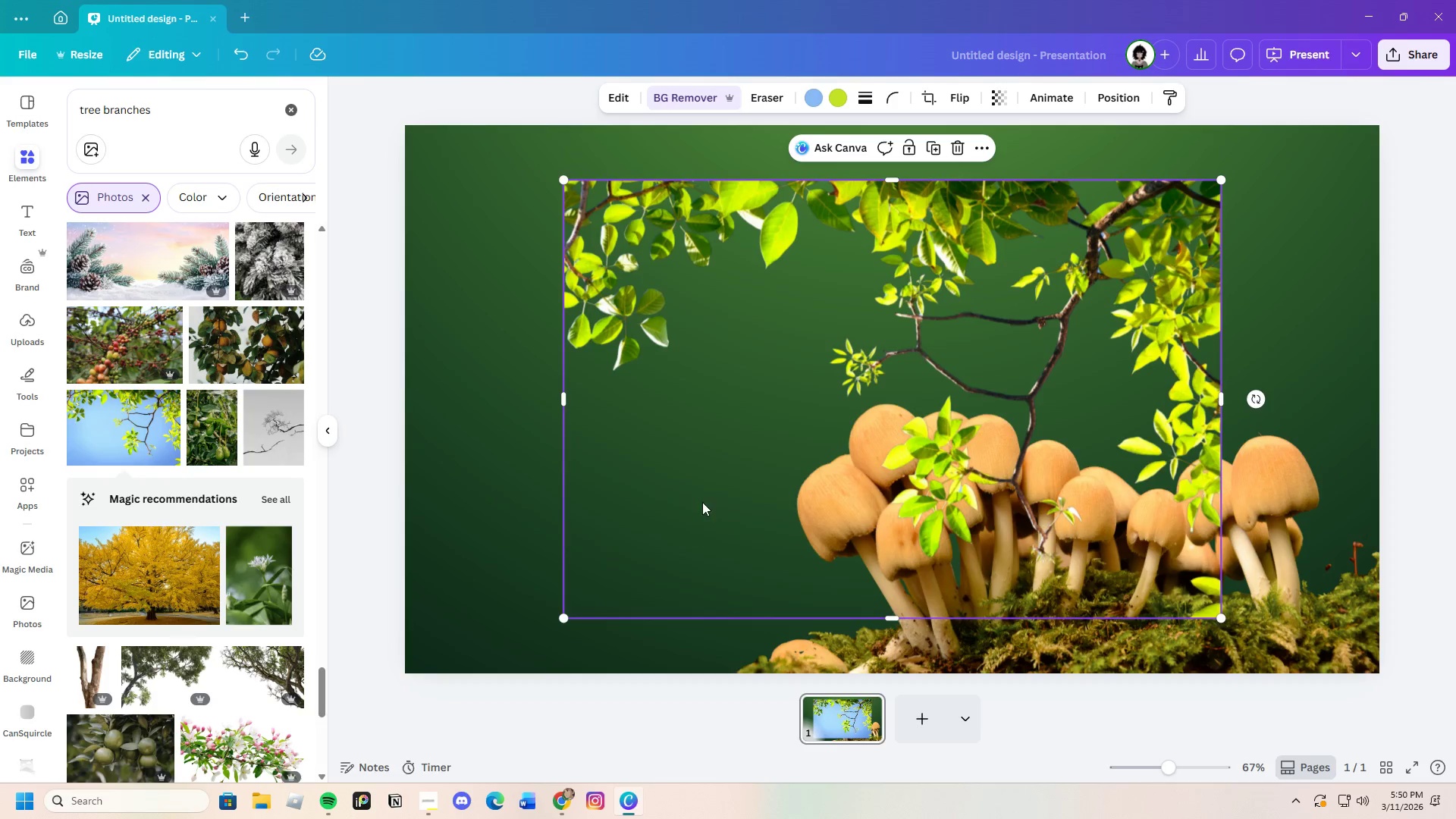 
left_click_drag(start_coordinate=[762, 386], to_coordinate=[632, 272])
 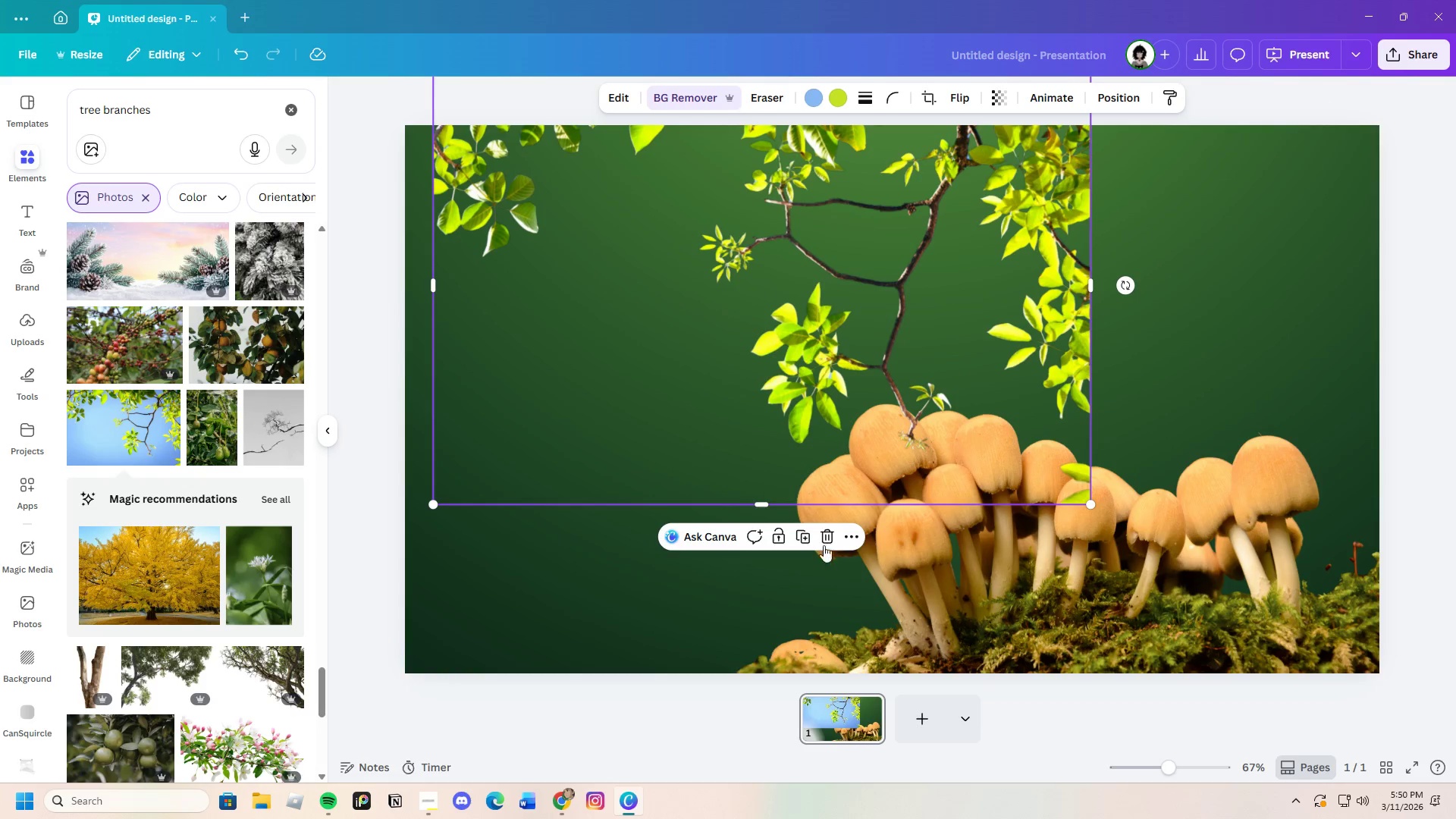 
left_click([827, 535])
 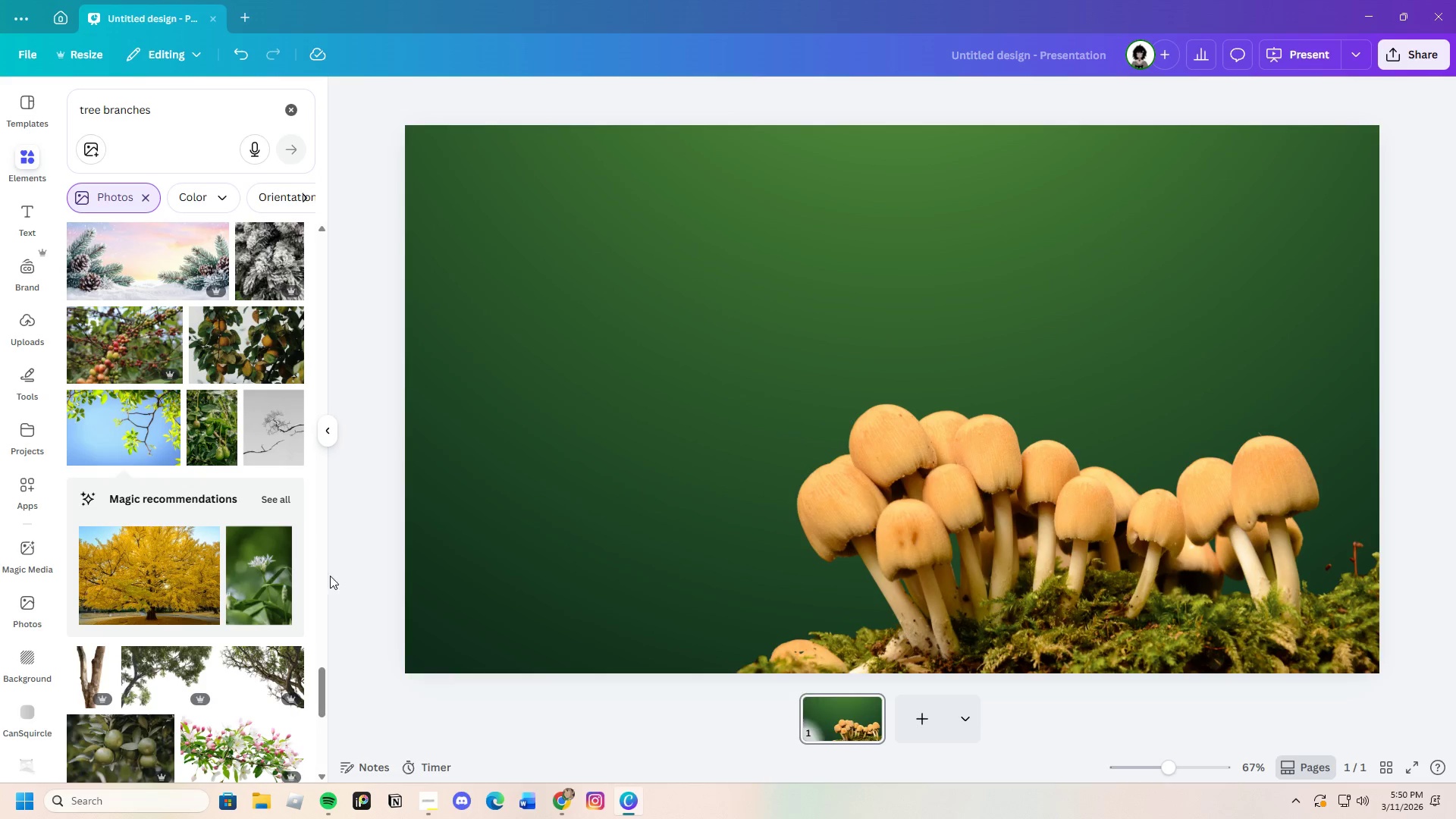 
scroll: coordinate [263, 561], scroll_direction: down, amount: 20.0
 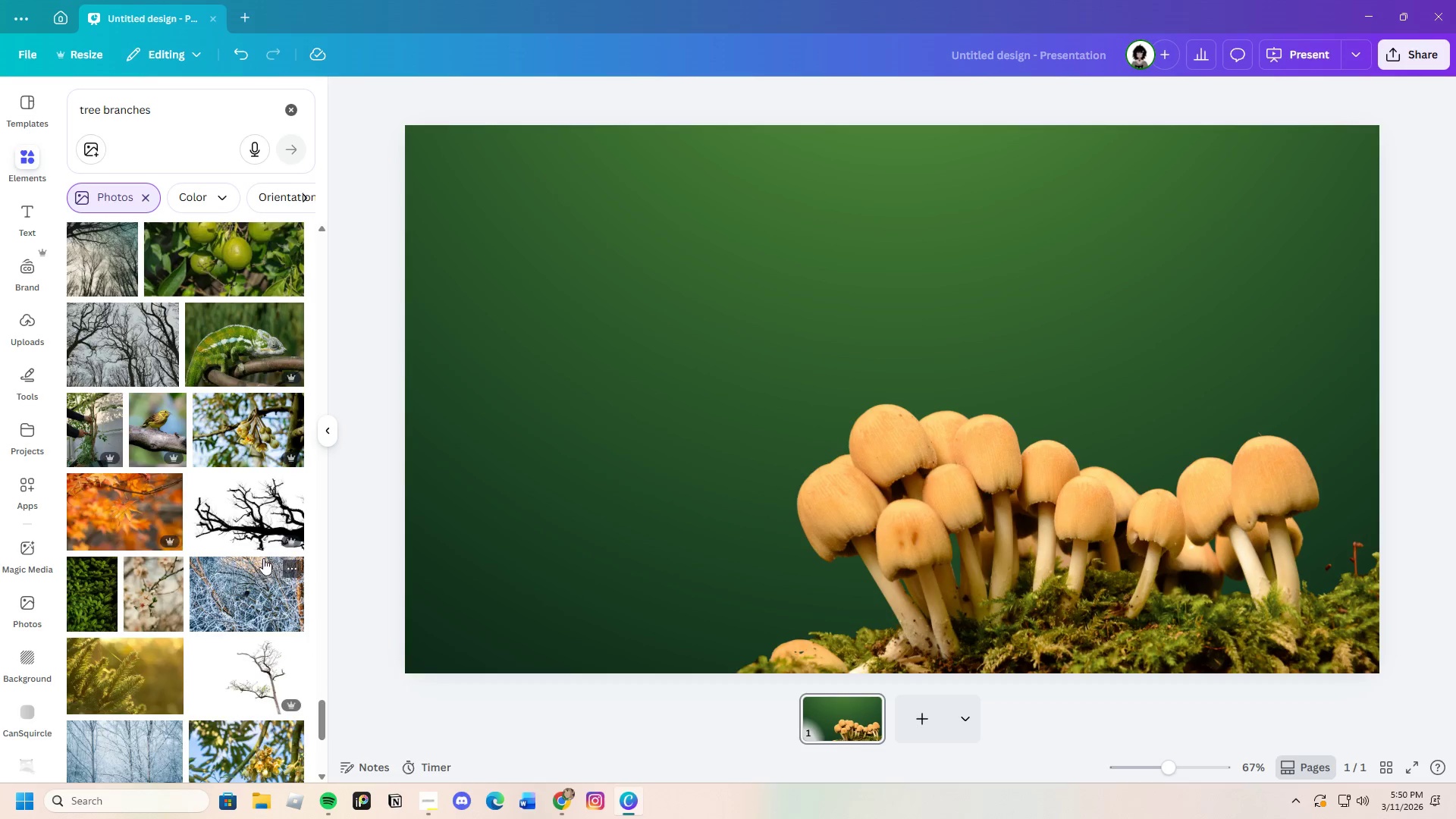 
scroll: coordinate [263, 555], scroll_direction: down, amount: 20.0
 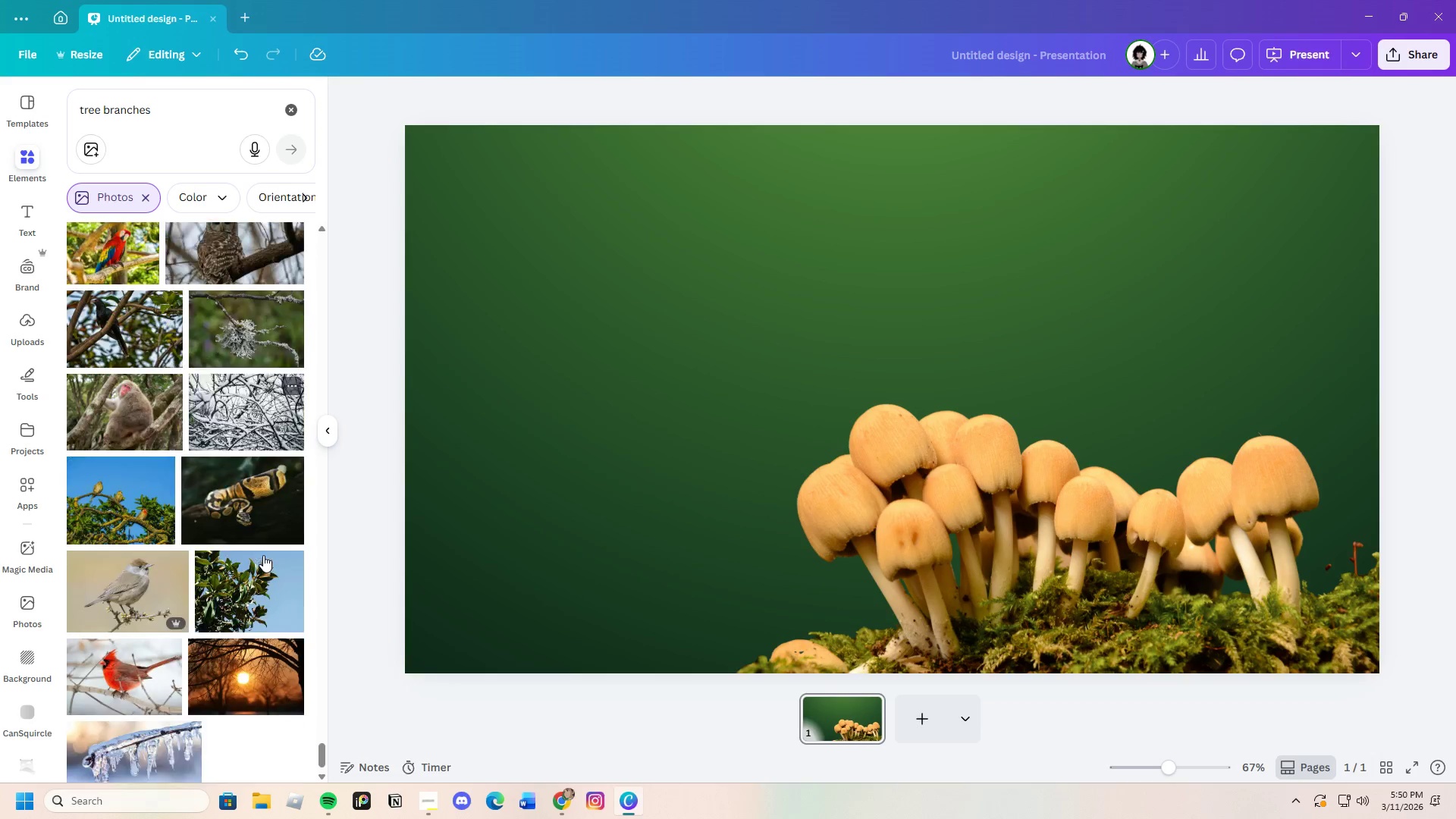 
left_click_drag(start_coordinate=[325, 737], to_coordinate=[435, 124])
 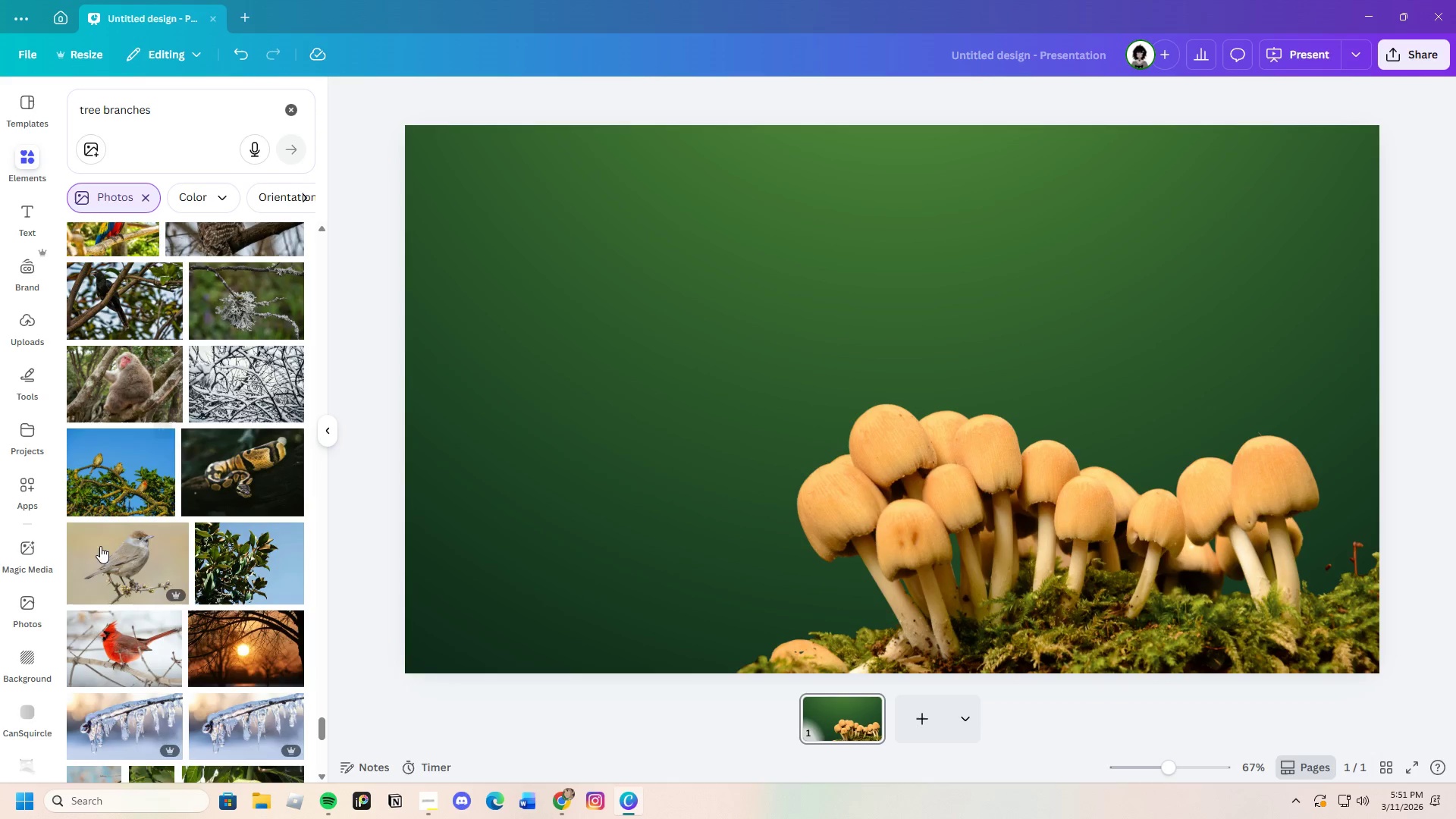 
scroll: coordinate [121, 590], scroll_direction: up, amount: 10.0
 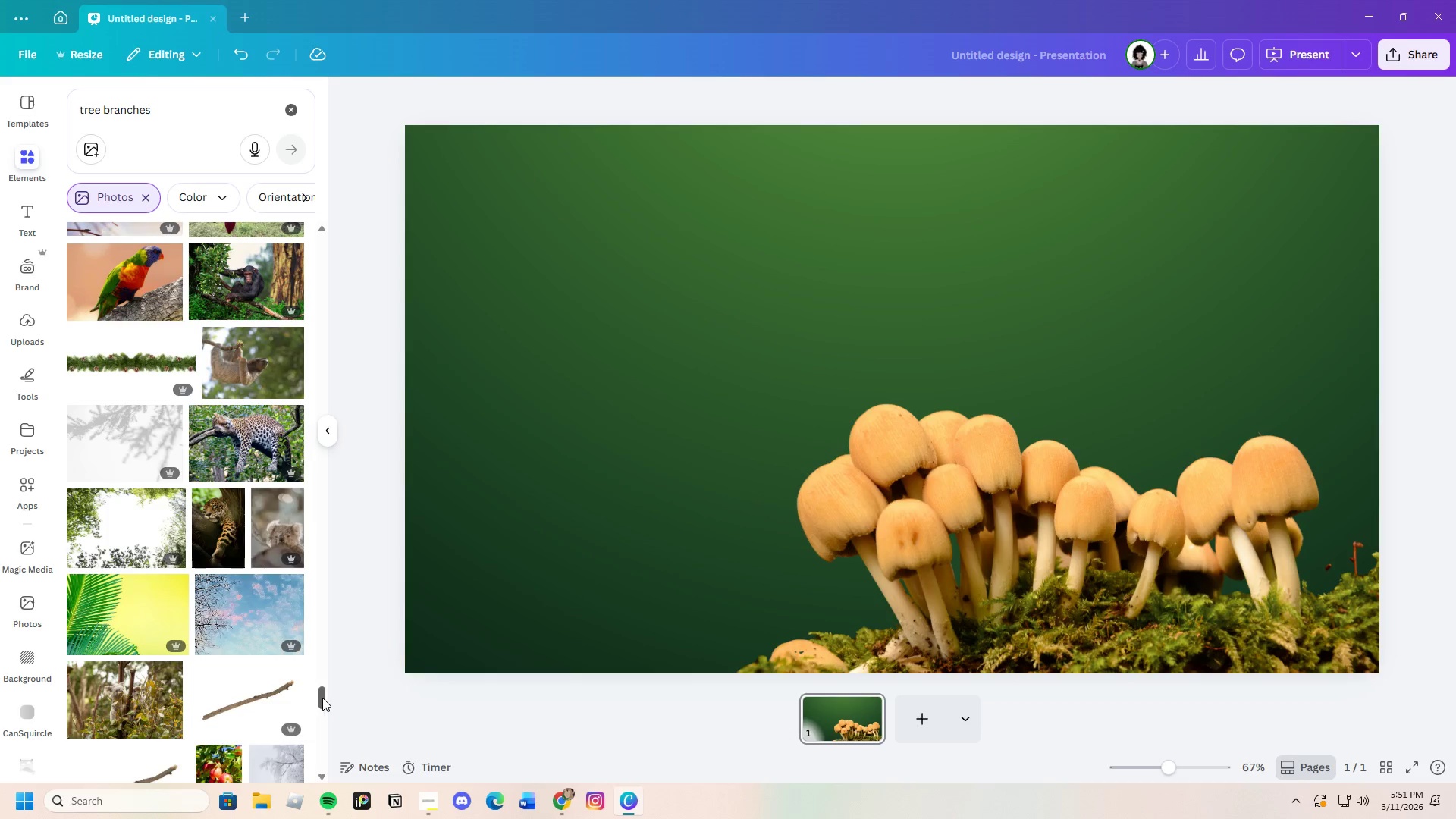 
left_click_drag(start_coordinate=[315, 699], to_coordinate=[315, 670])
 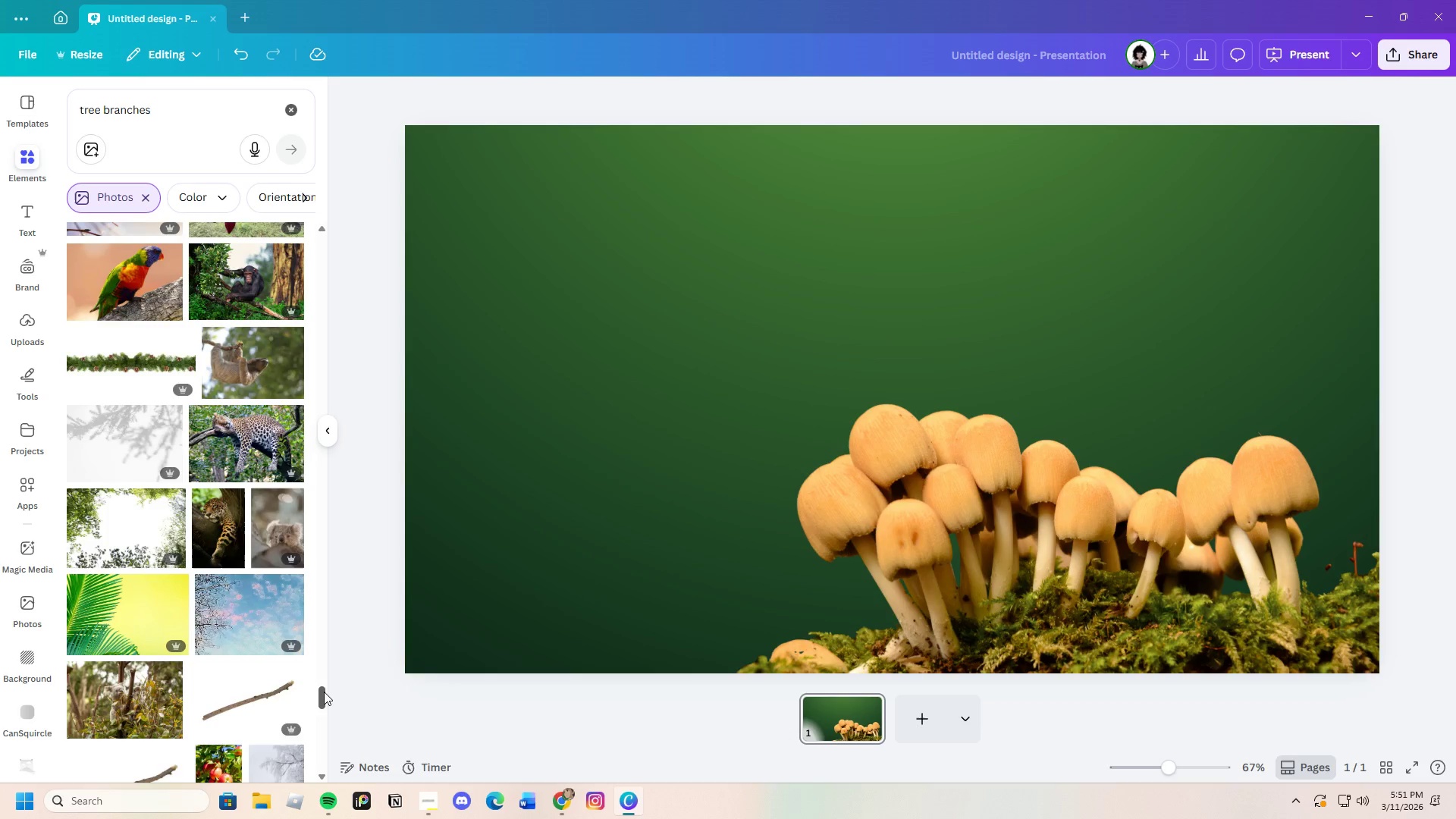 
left_click_drag(start_coordinate=[324, 692], to_coordinate=[385, 277])
 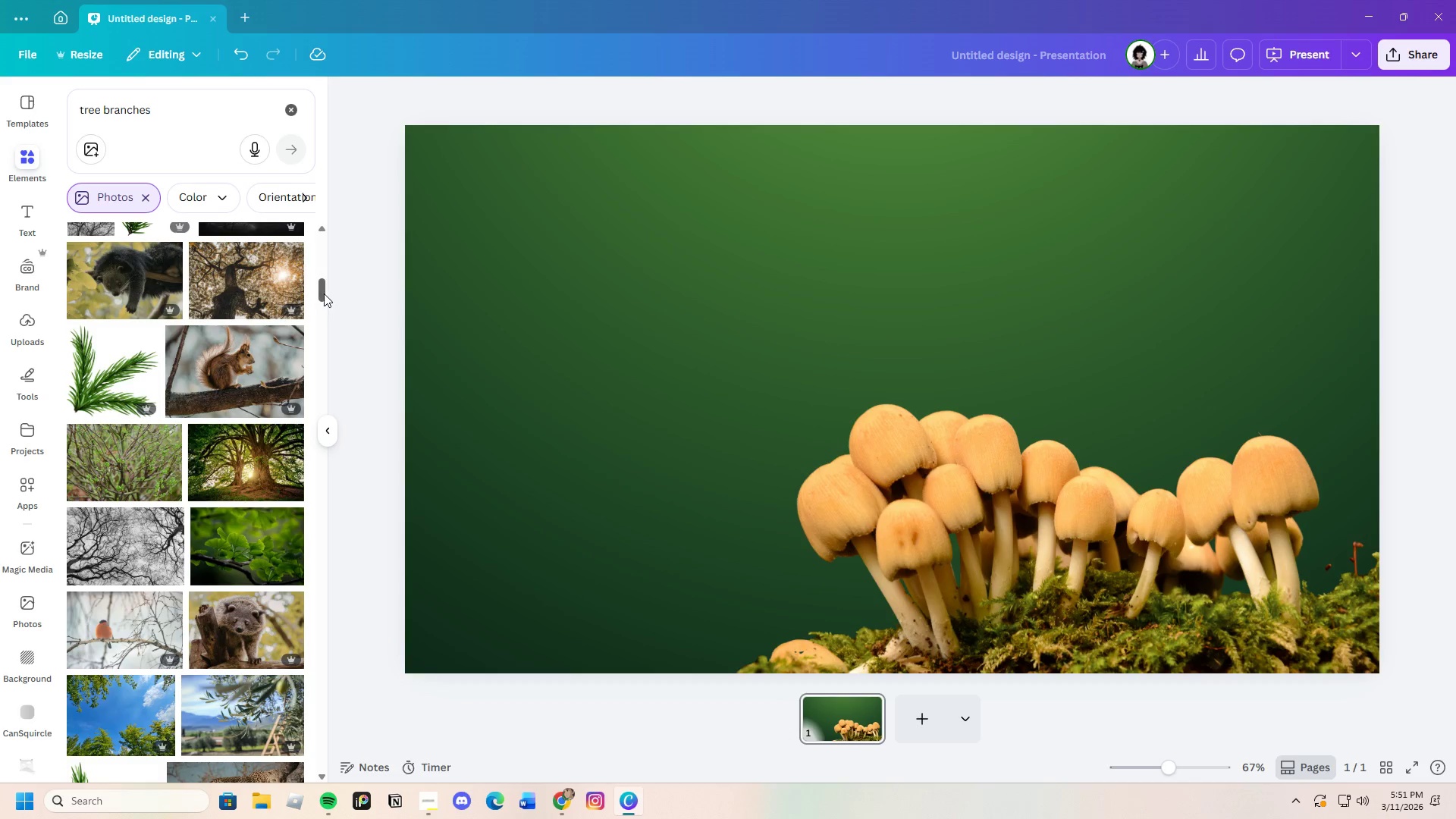 
left_click_drag(start_coordinate=[321, 291], to_coordinate=[327, 214])
 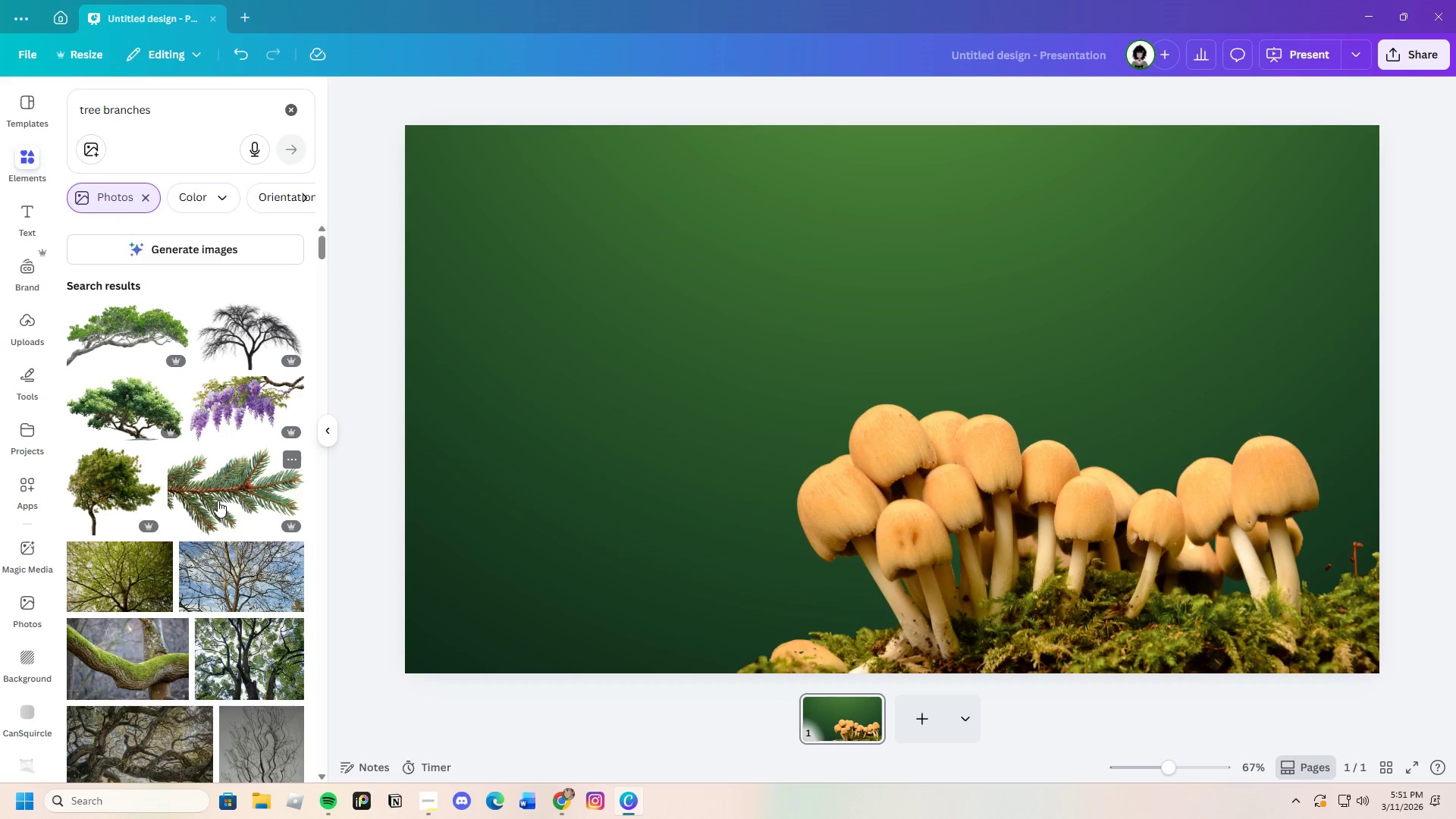 
left_click([193, 414])
 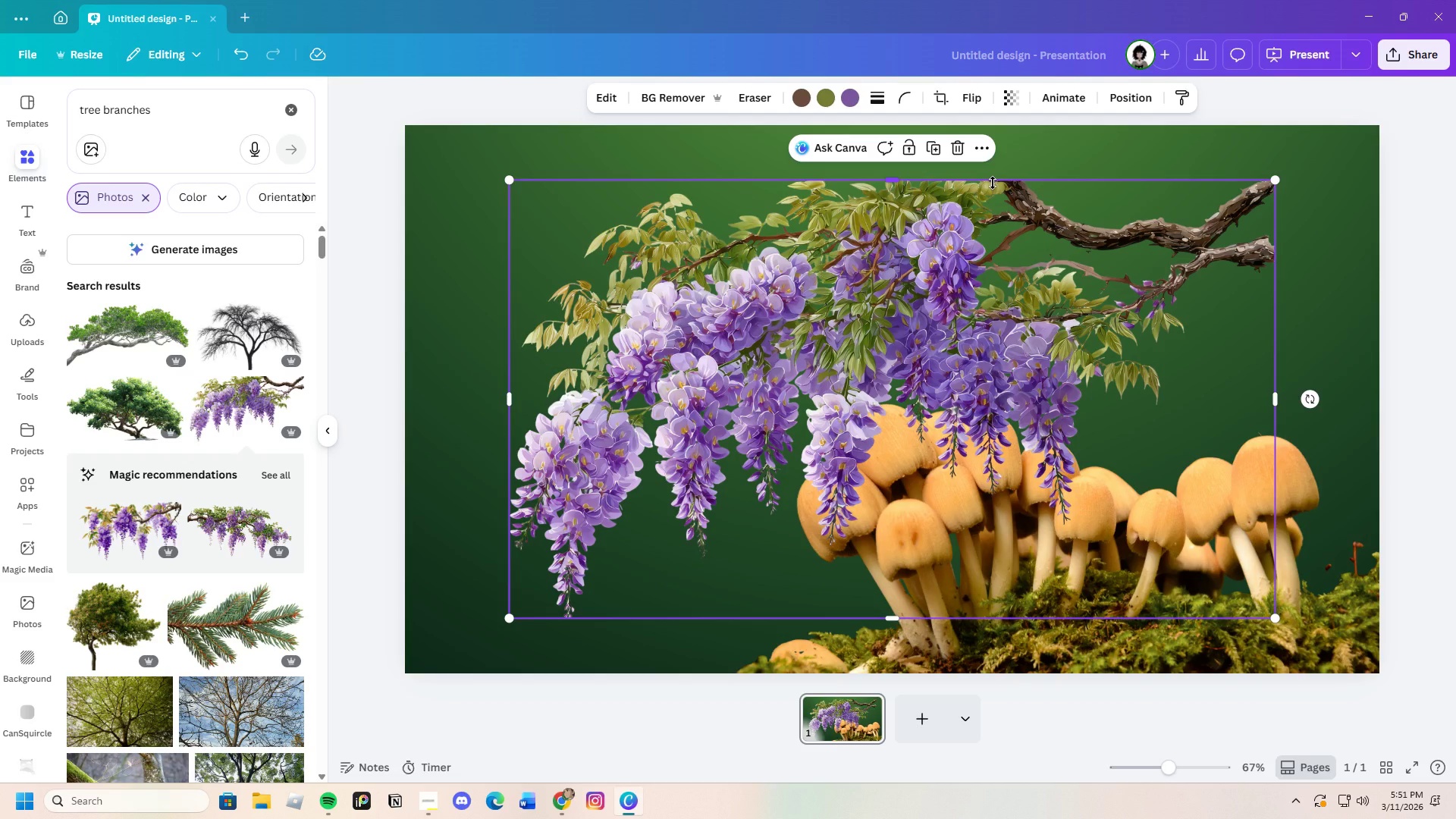 
wait(6.47)
 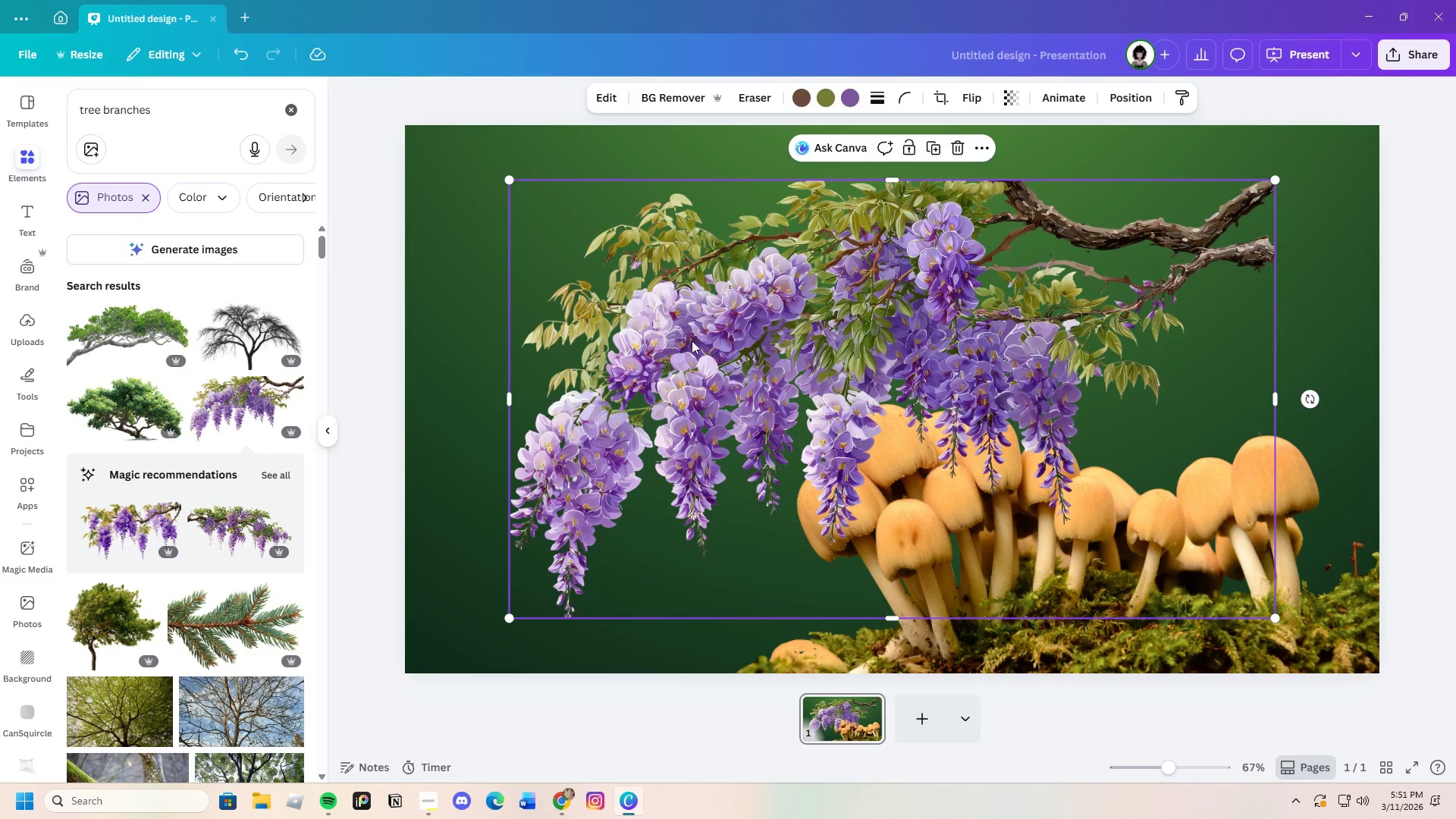 
left_click([962, 150])
 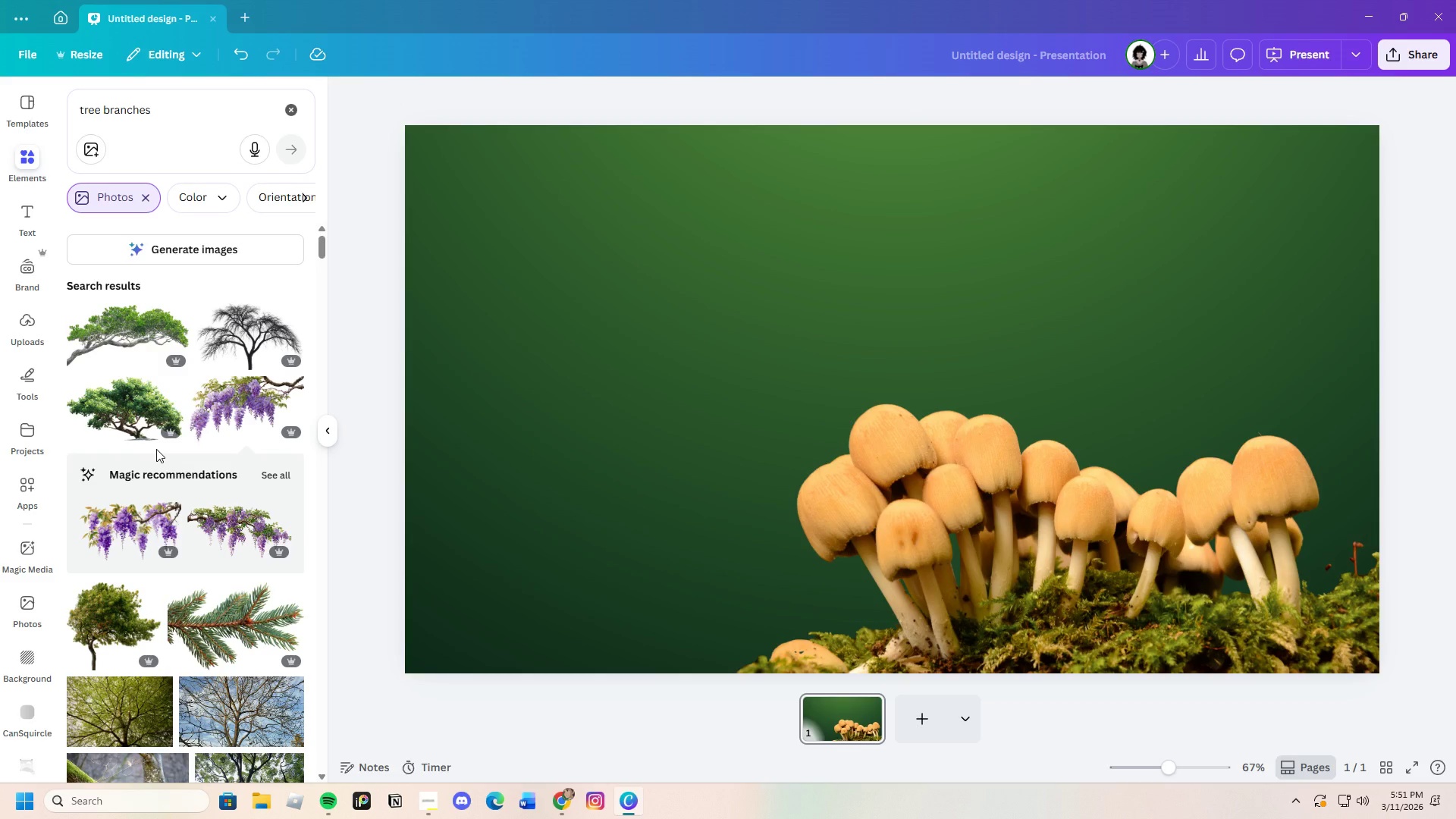 
scroll: coordinate [137, 513], scroll_direction: down, amount: 3.0
 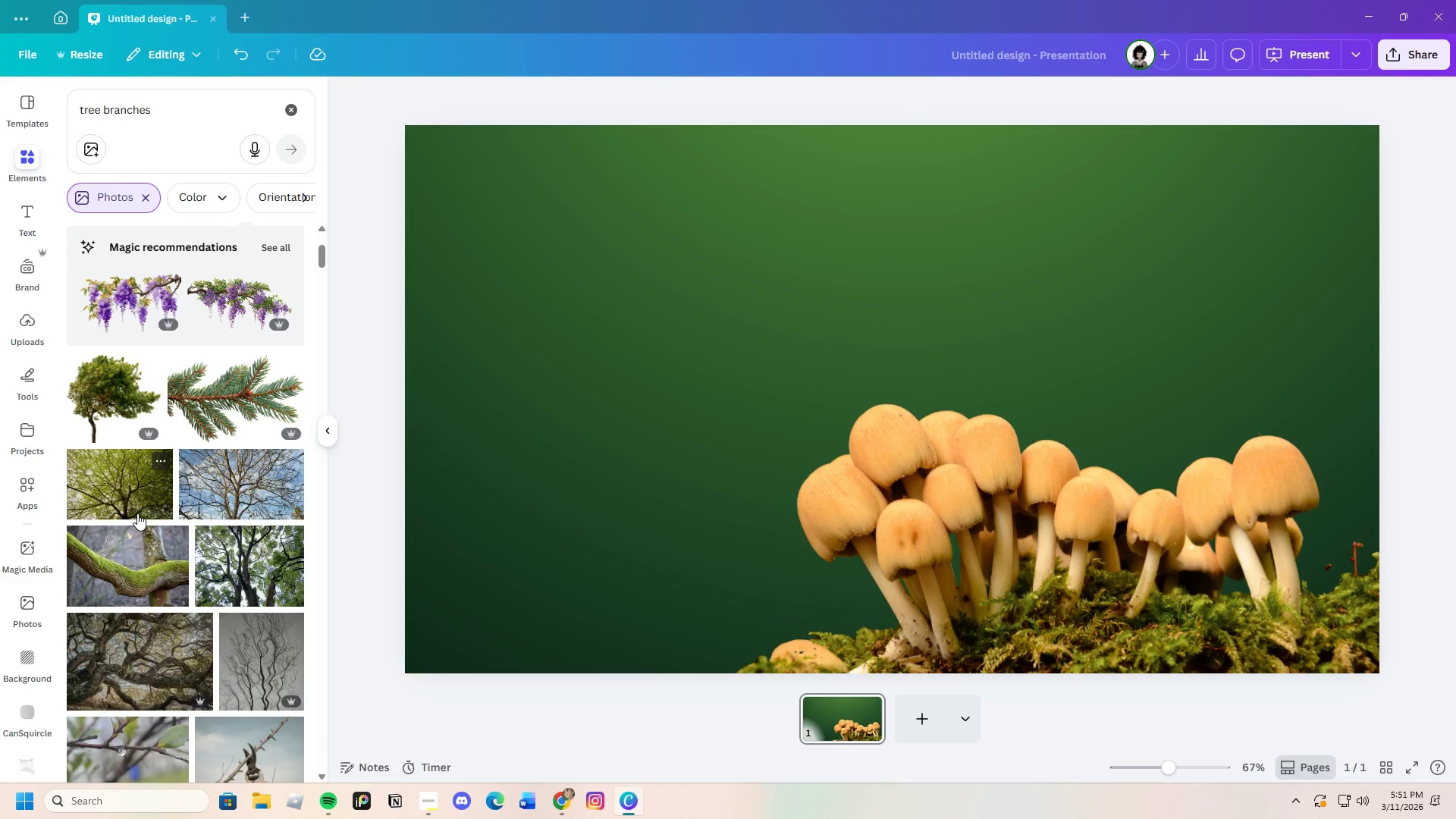 
scroll: coordinate [137, 513], scroll_direction: up, amount: 3.0
 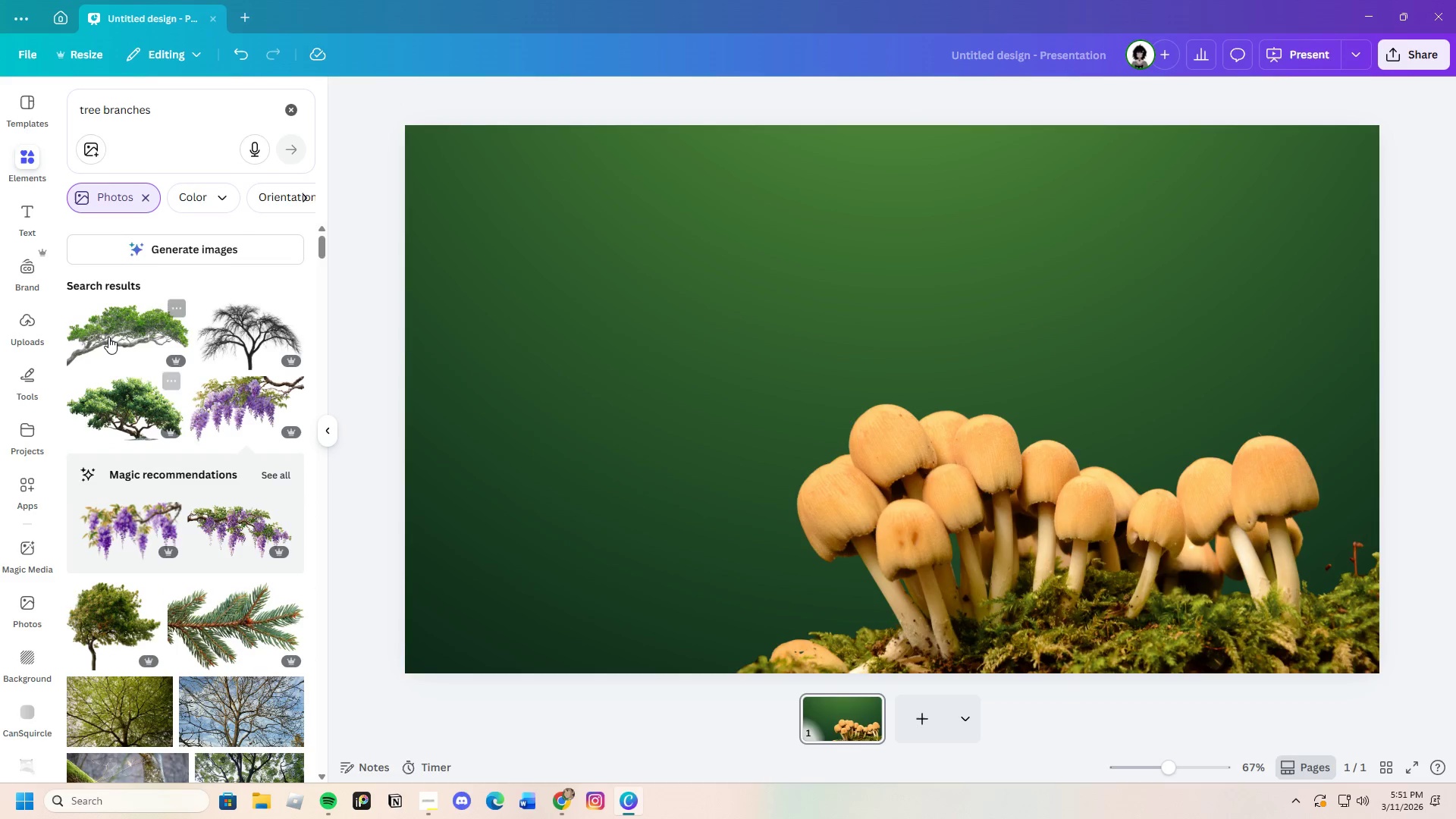 
left_click([108, 336])
 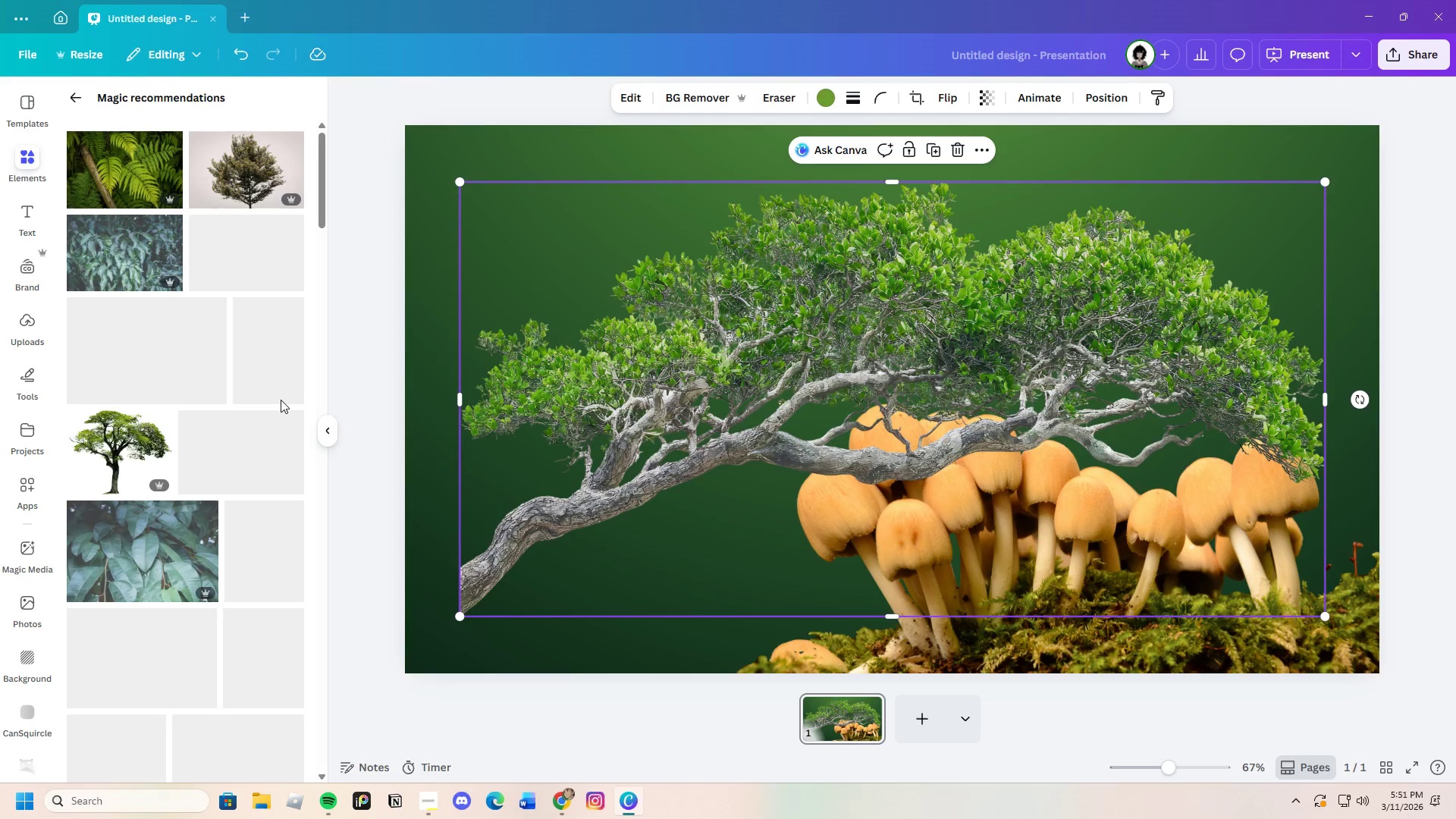 
scroll: coordinate [191, 566], scroll_direction: down, amount: 6.0
 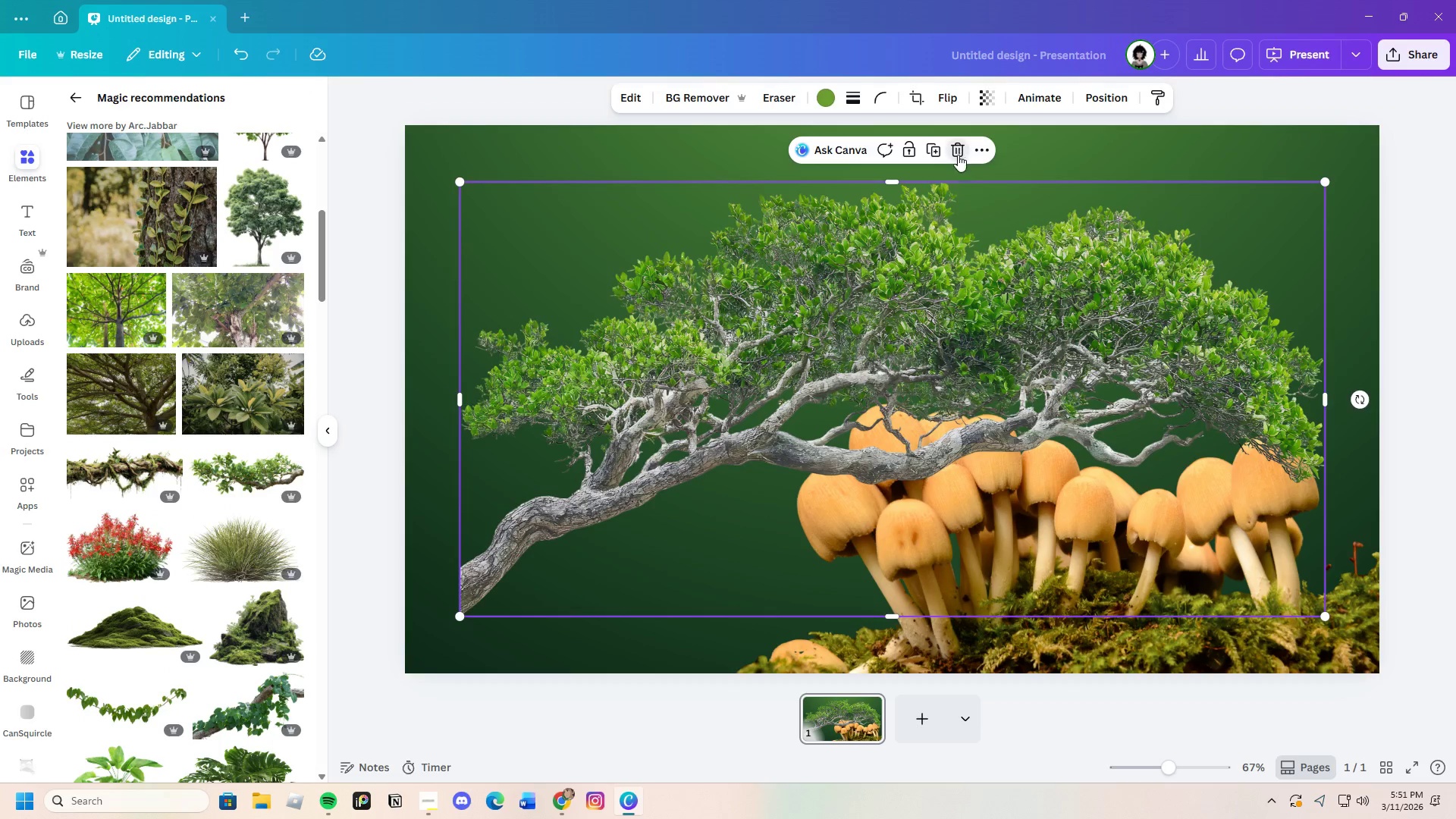 
left_click([224, 478])
 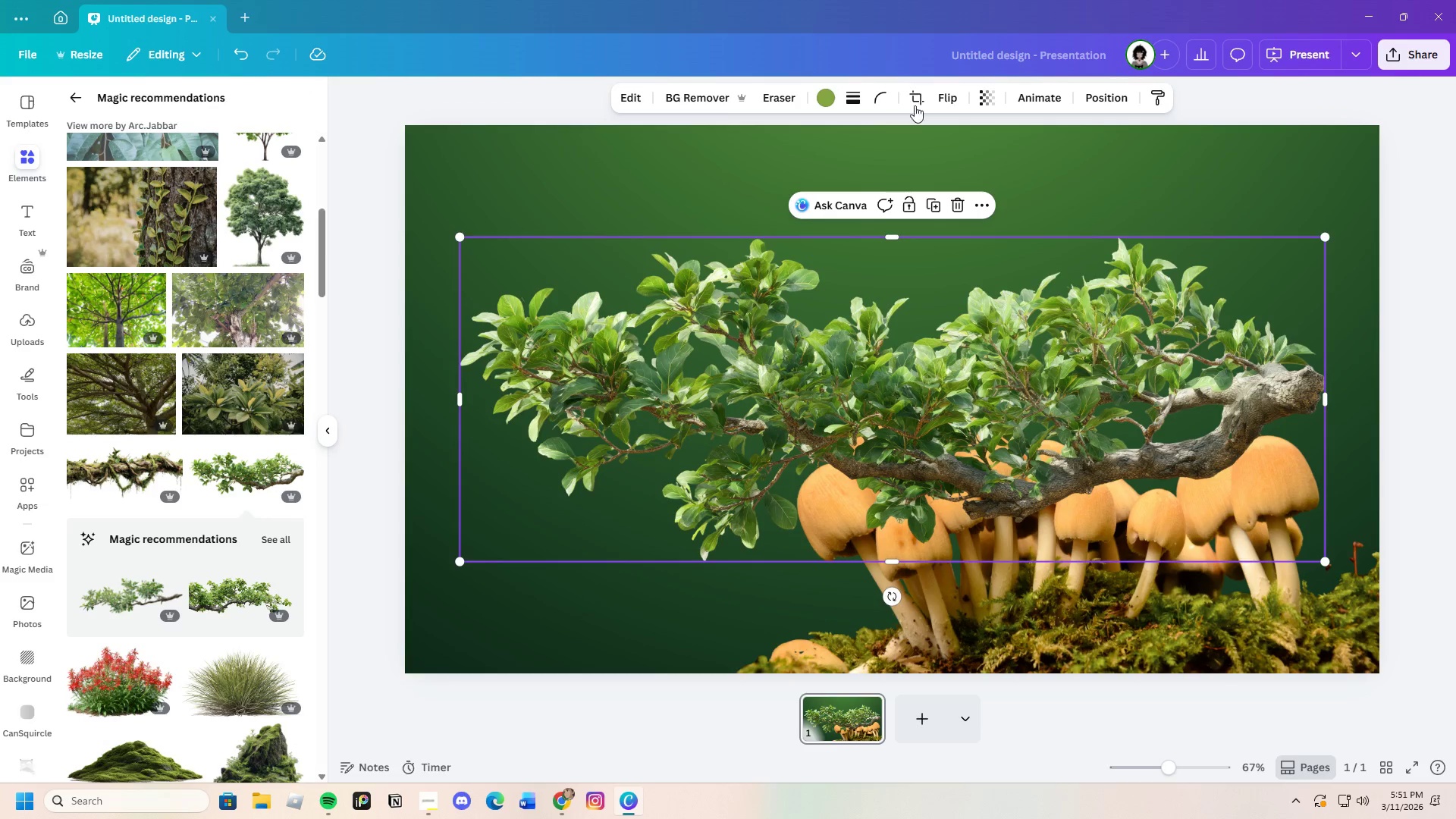 
left_click([949, 100])
 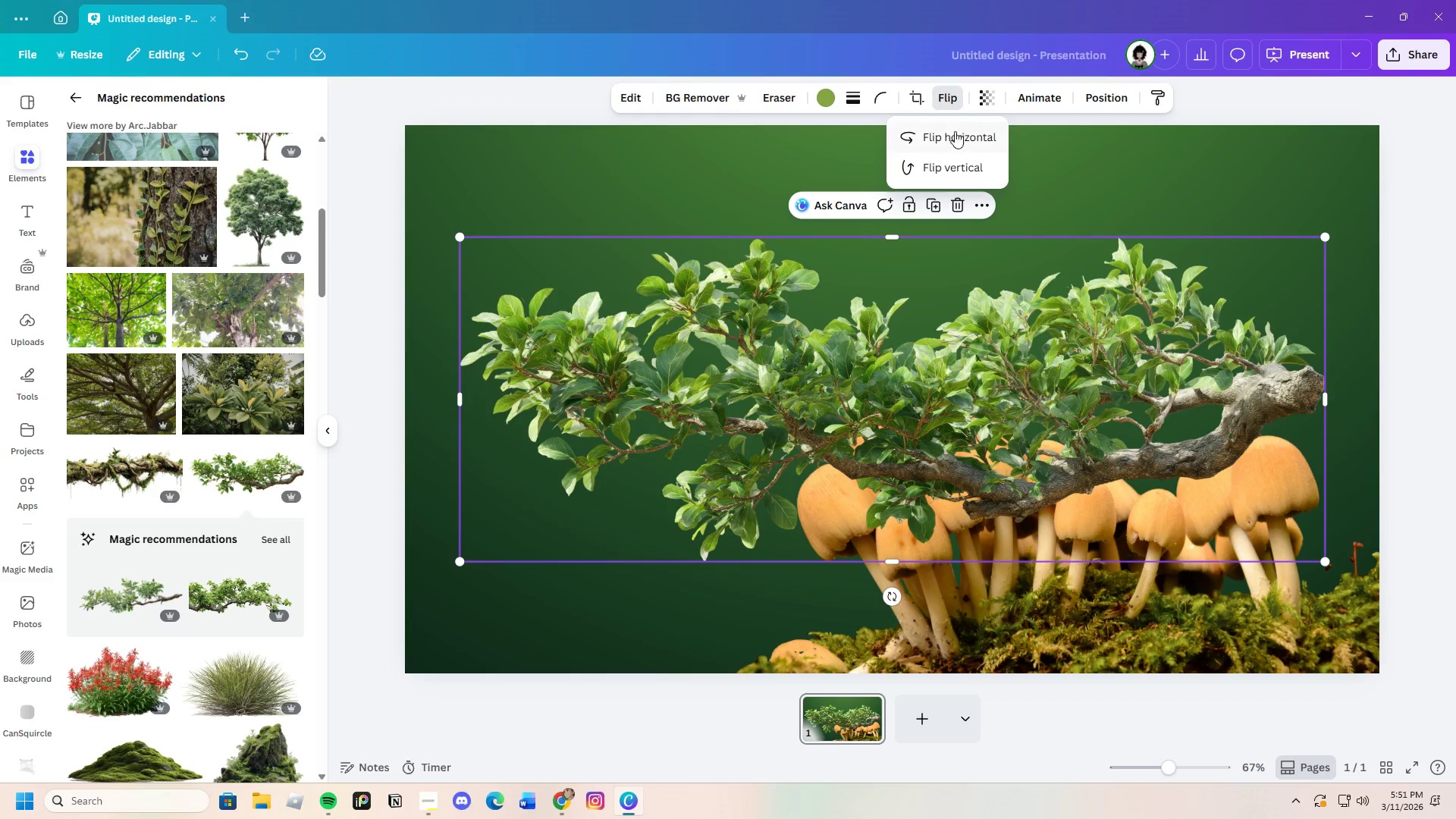 
left_click([956, 140])
 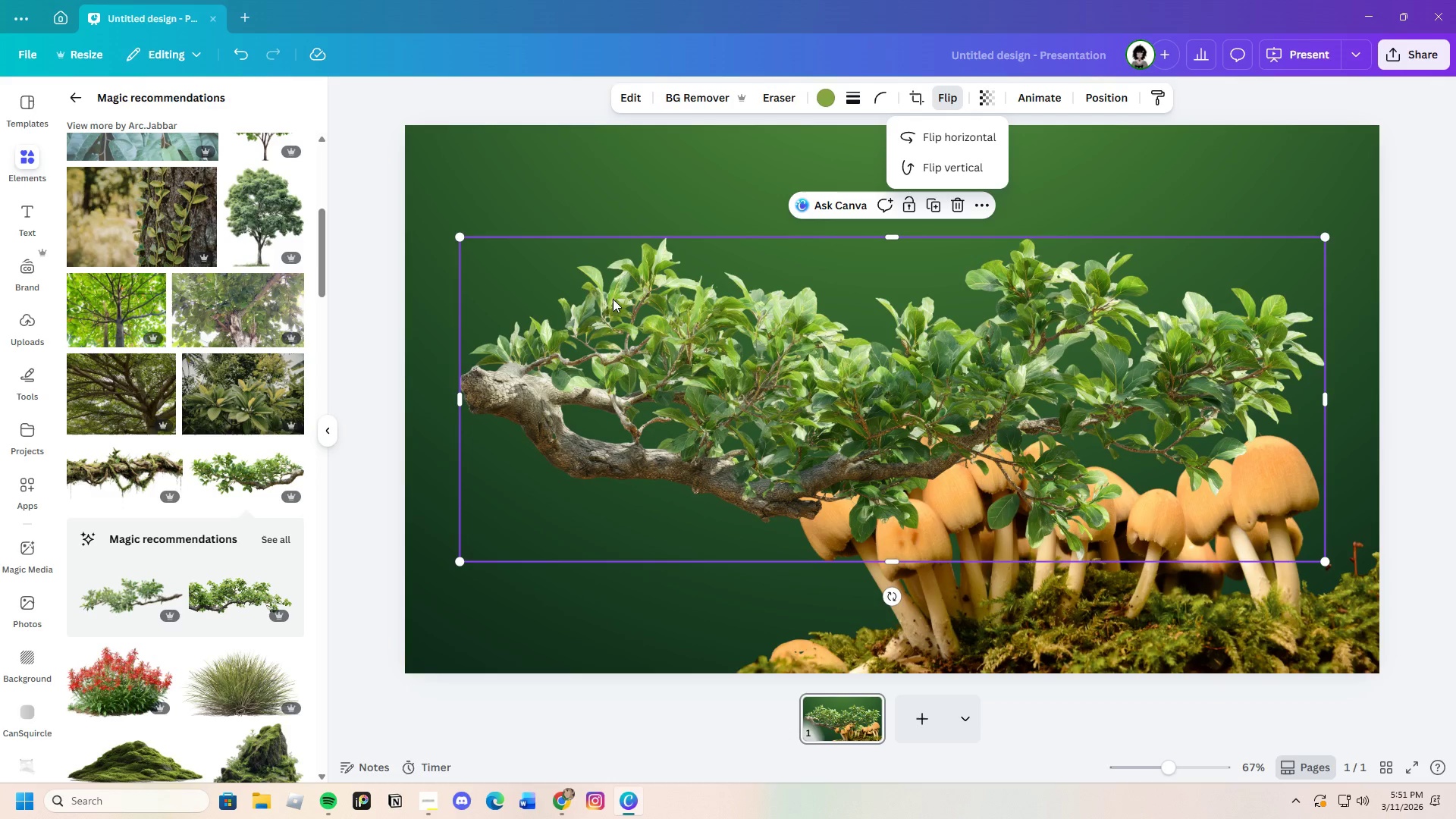 
left_click([601, 219])
 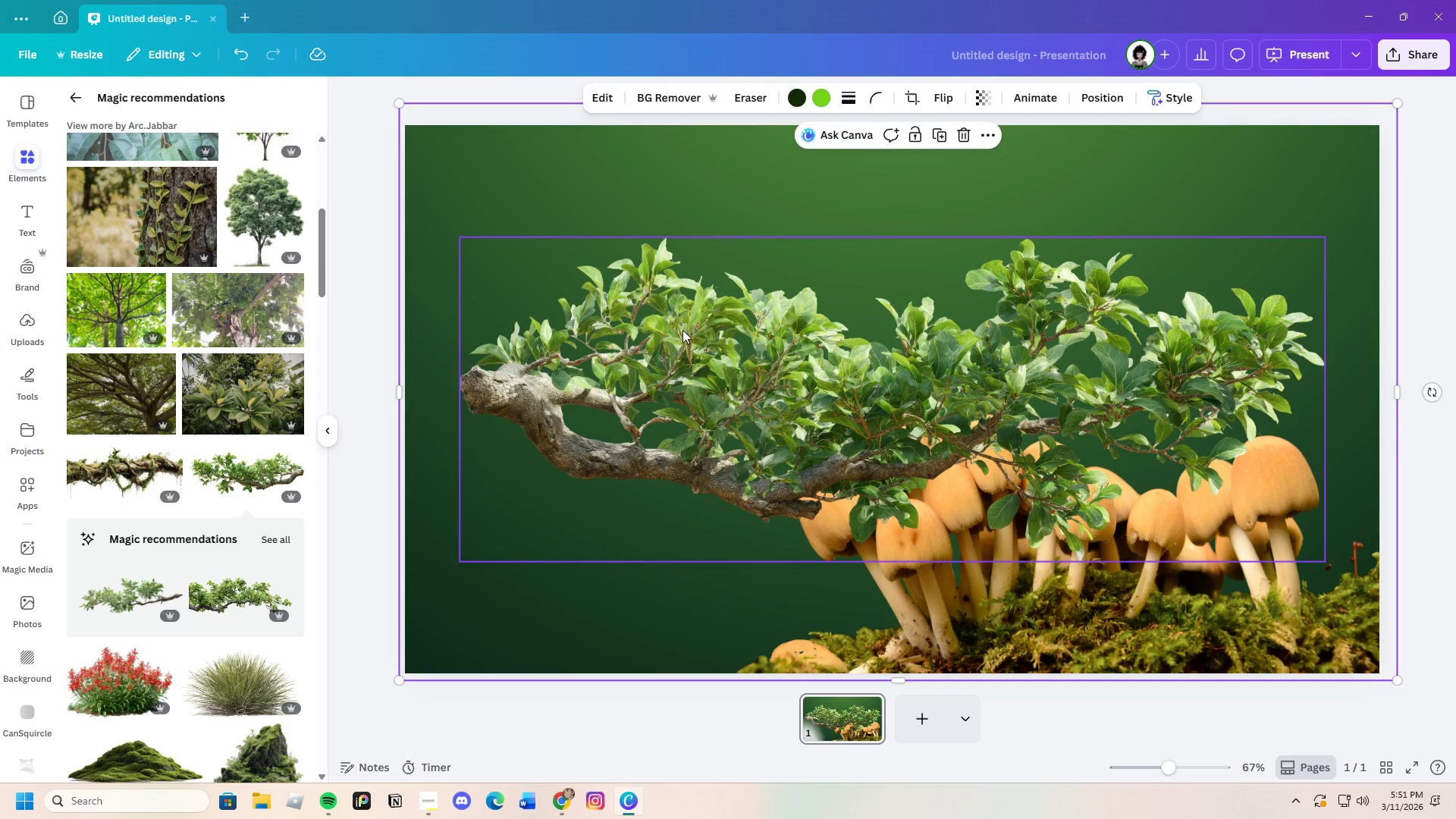 
left_click_drag(start_coordinate=[692, 362], to_coordinate=[545, 140])
 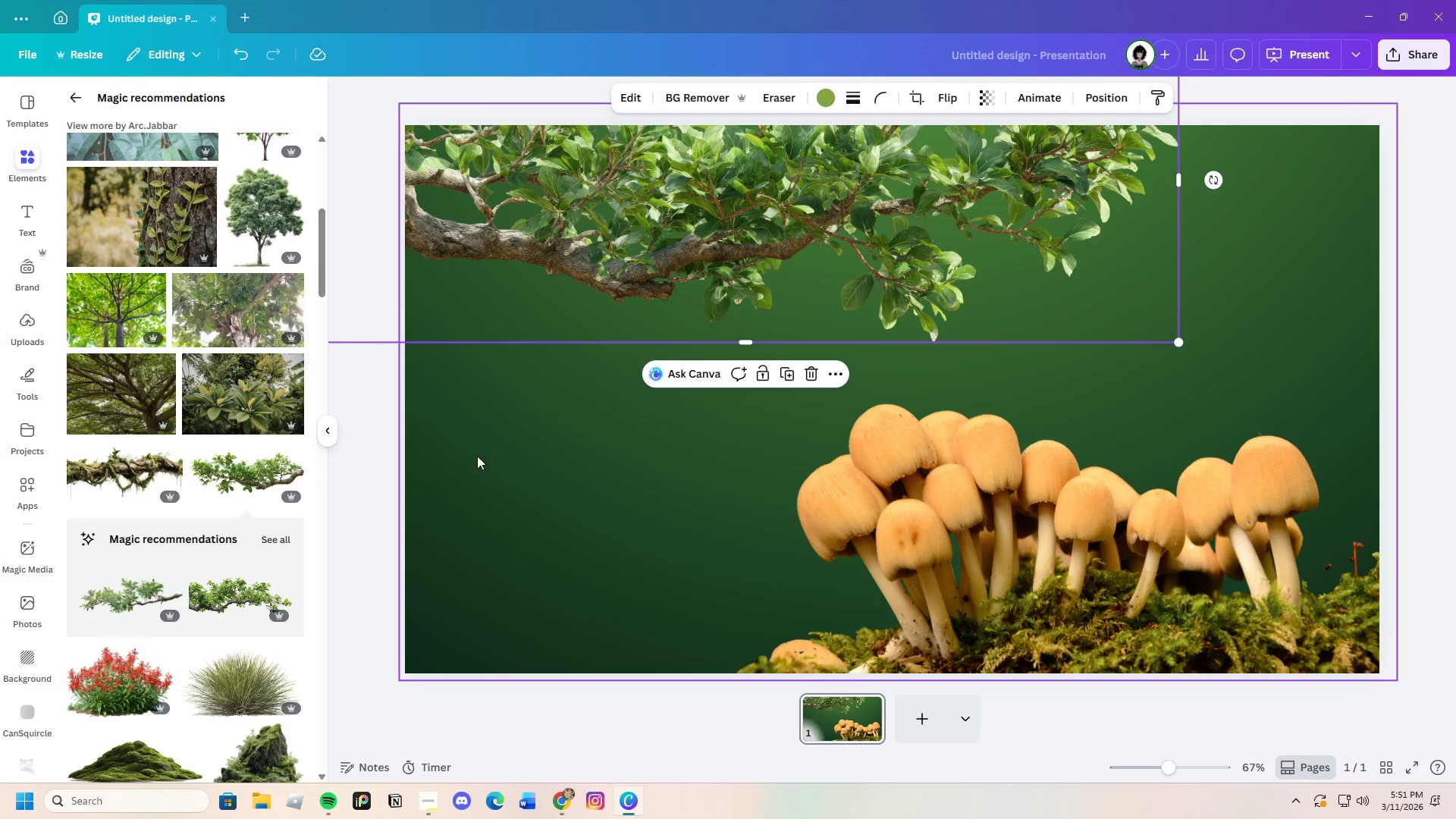 
left_click([477, 456])
 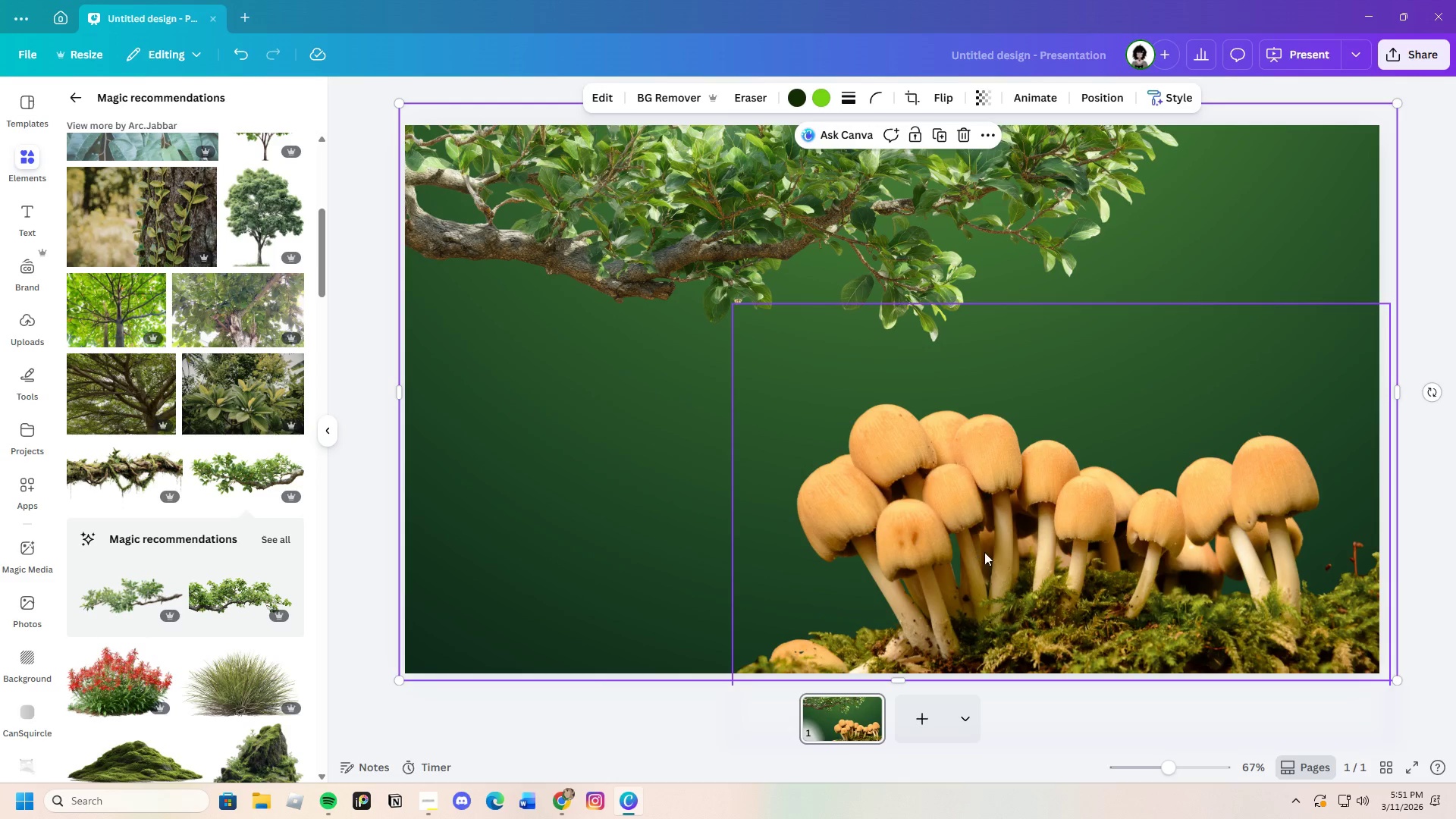 
left_click([993, 562])
 